 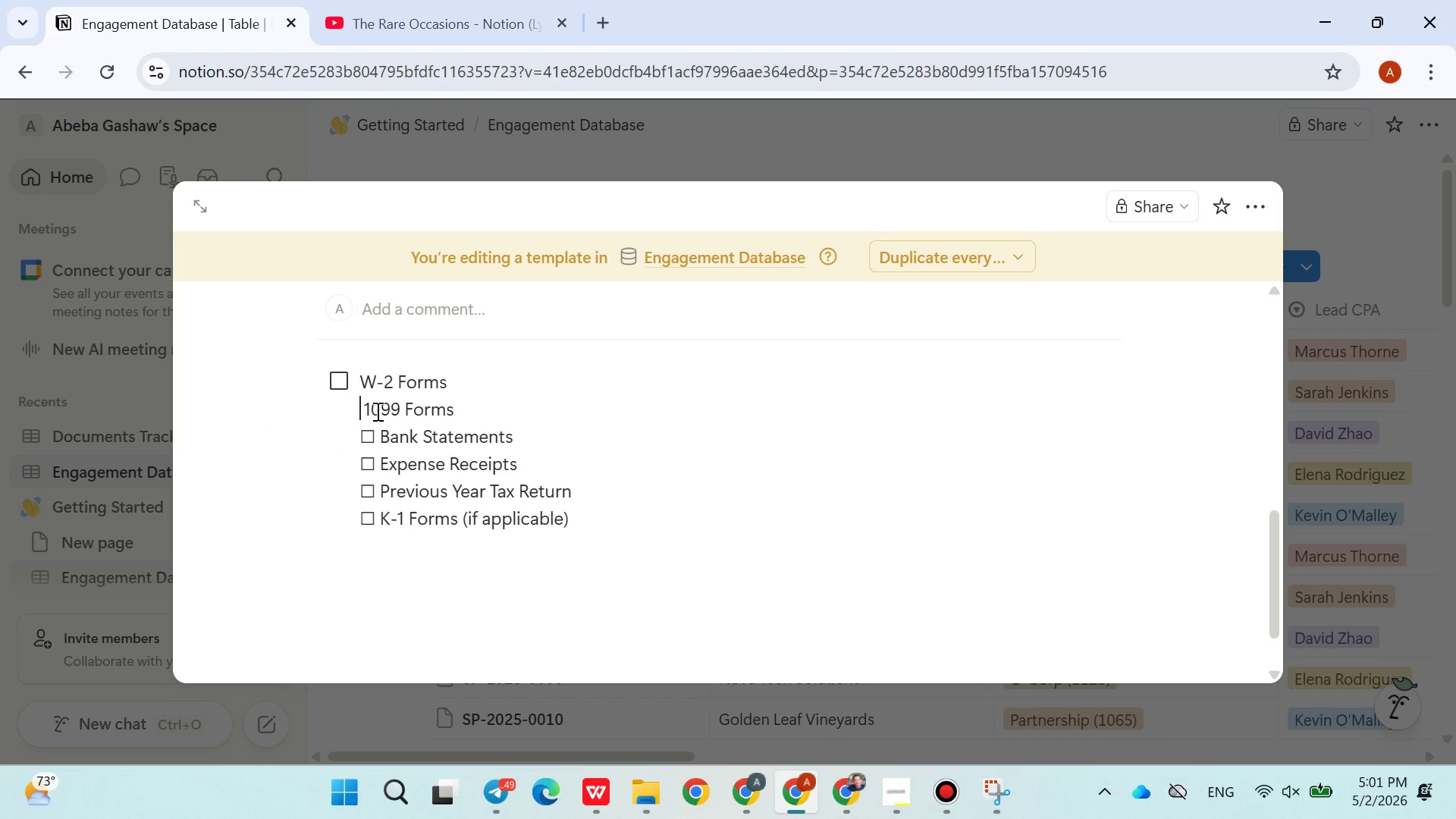 
key(Backspace)
 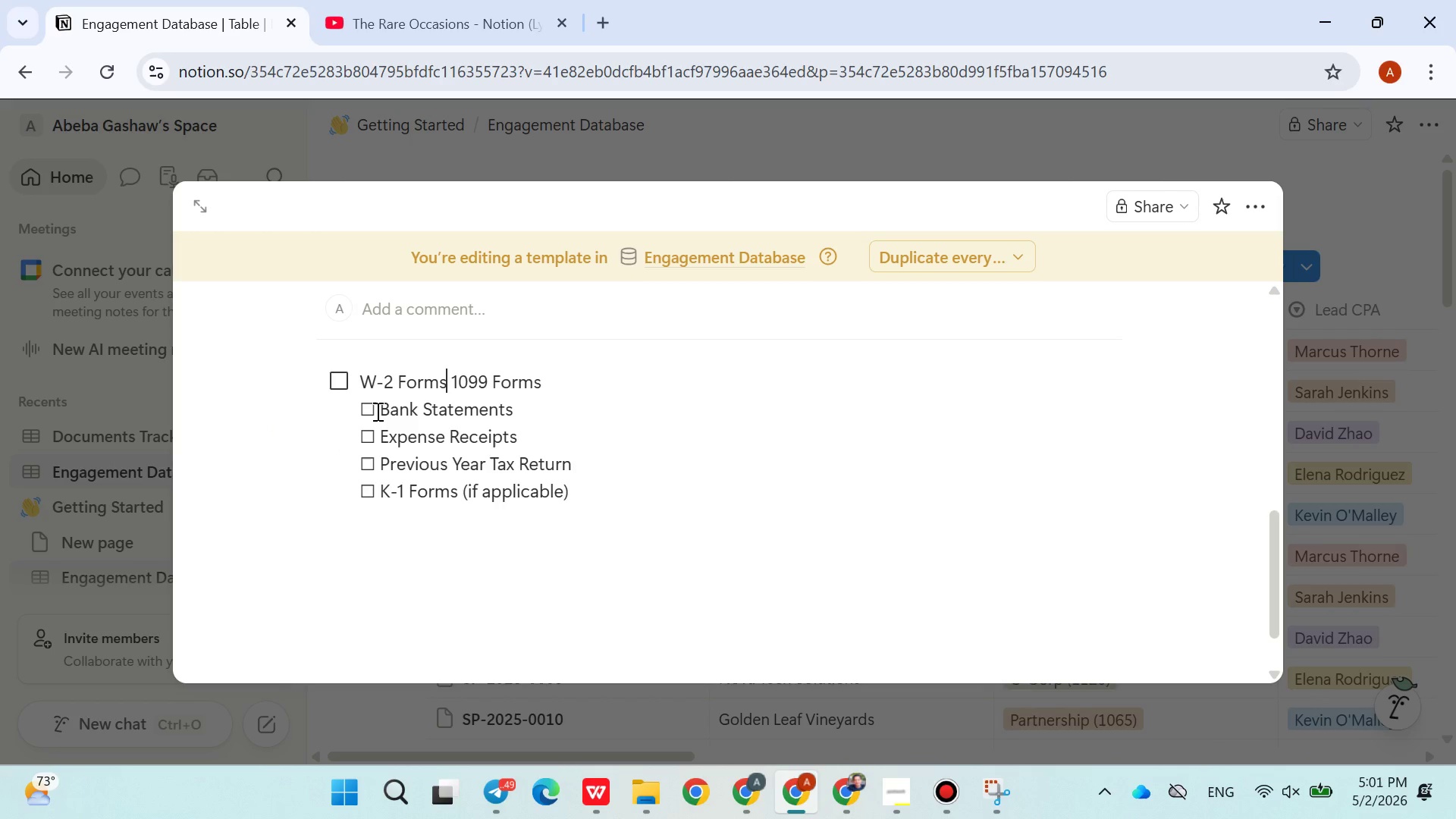 
key(Enter)
 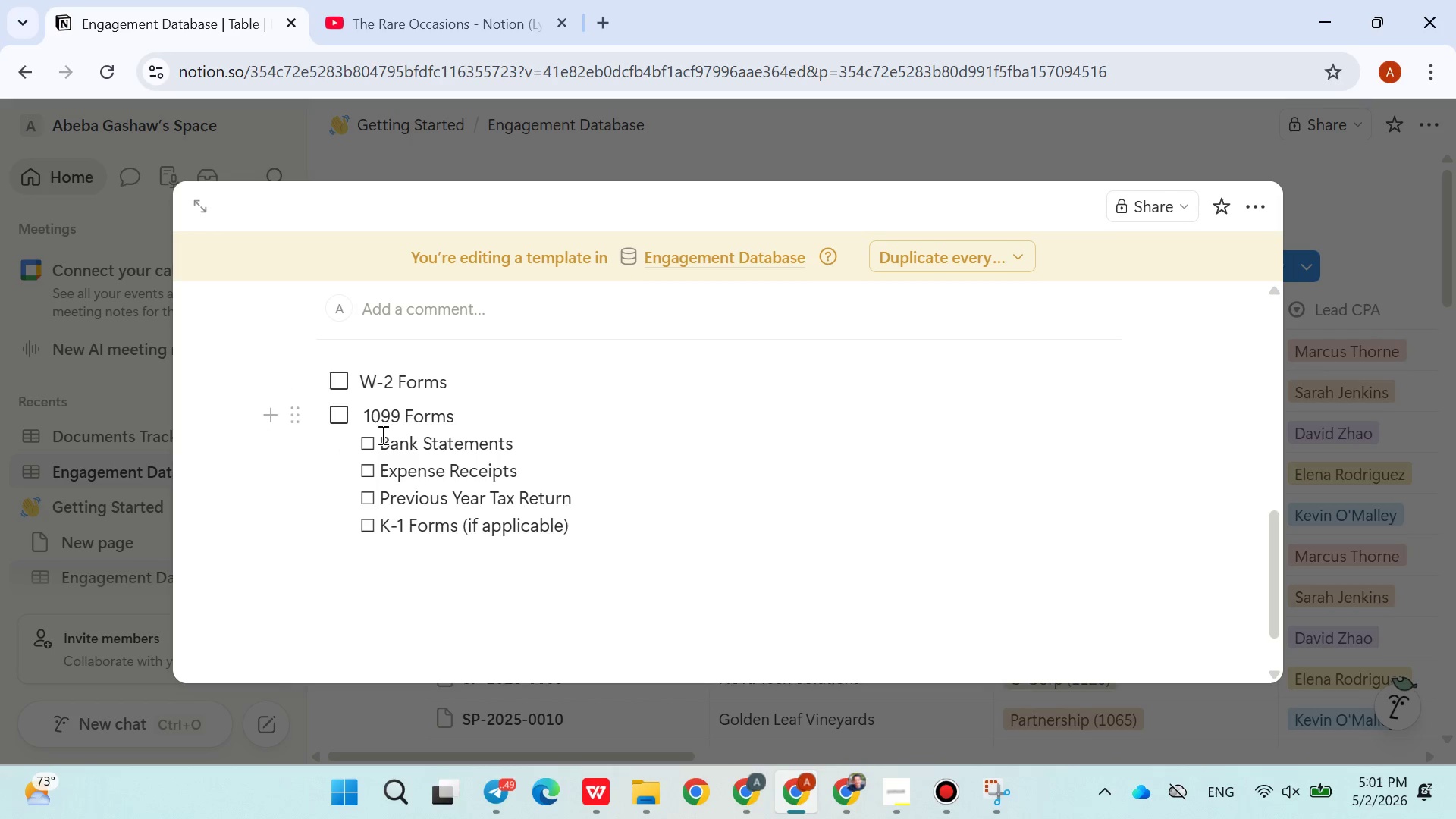 
left_click([381, 442])
 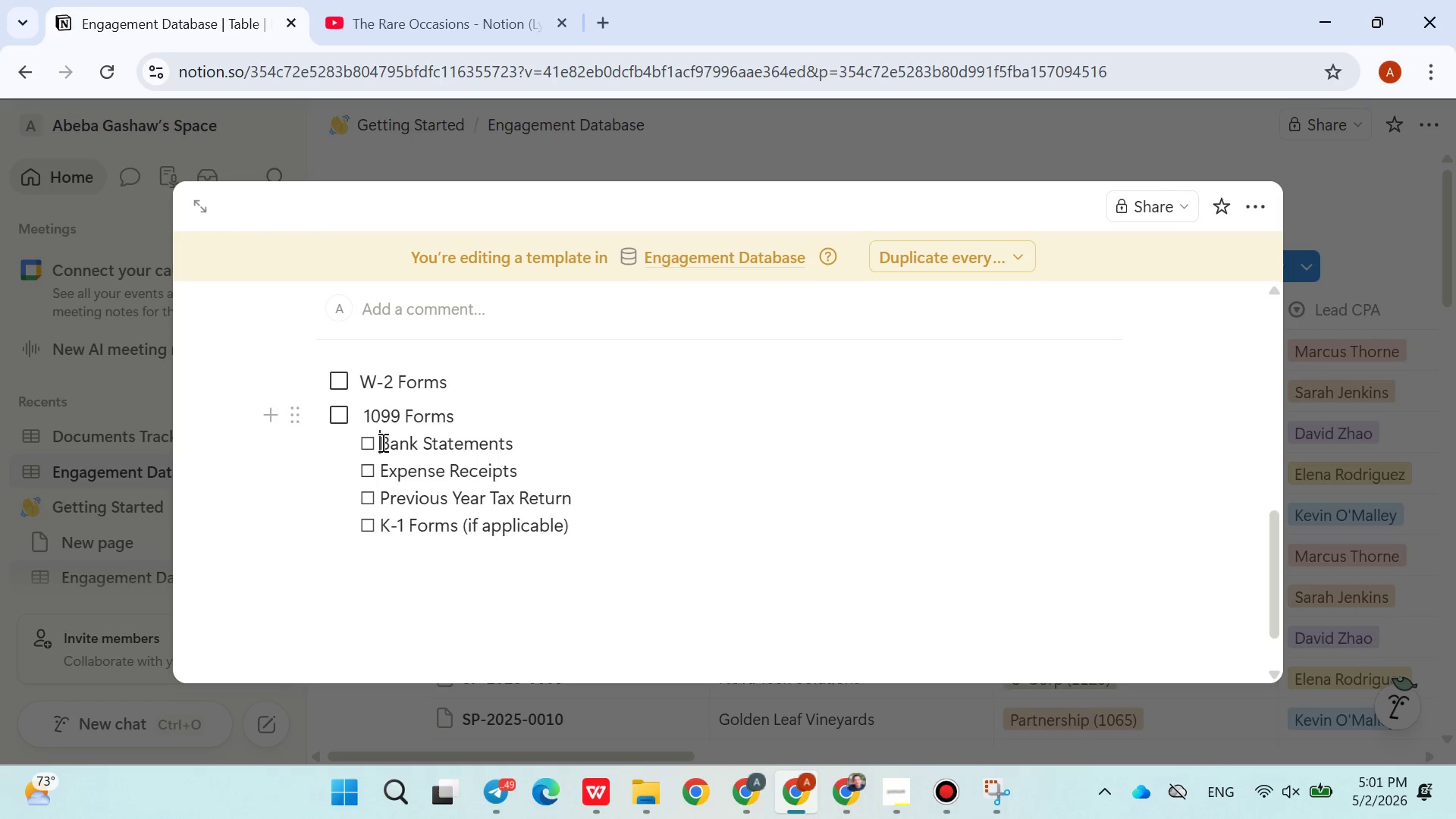 
key(Backspace)
 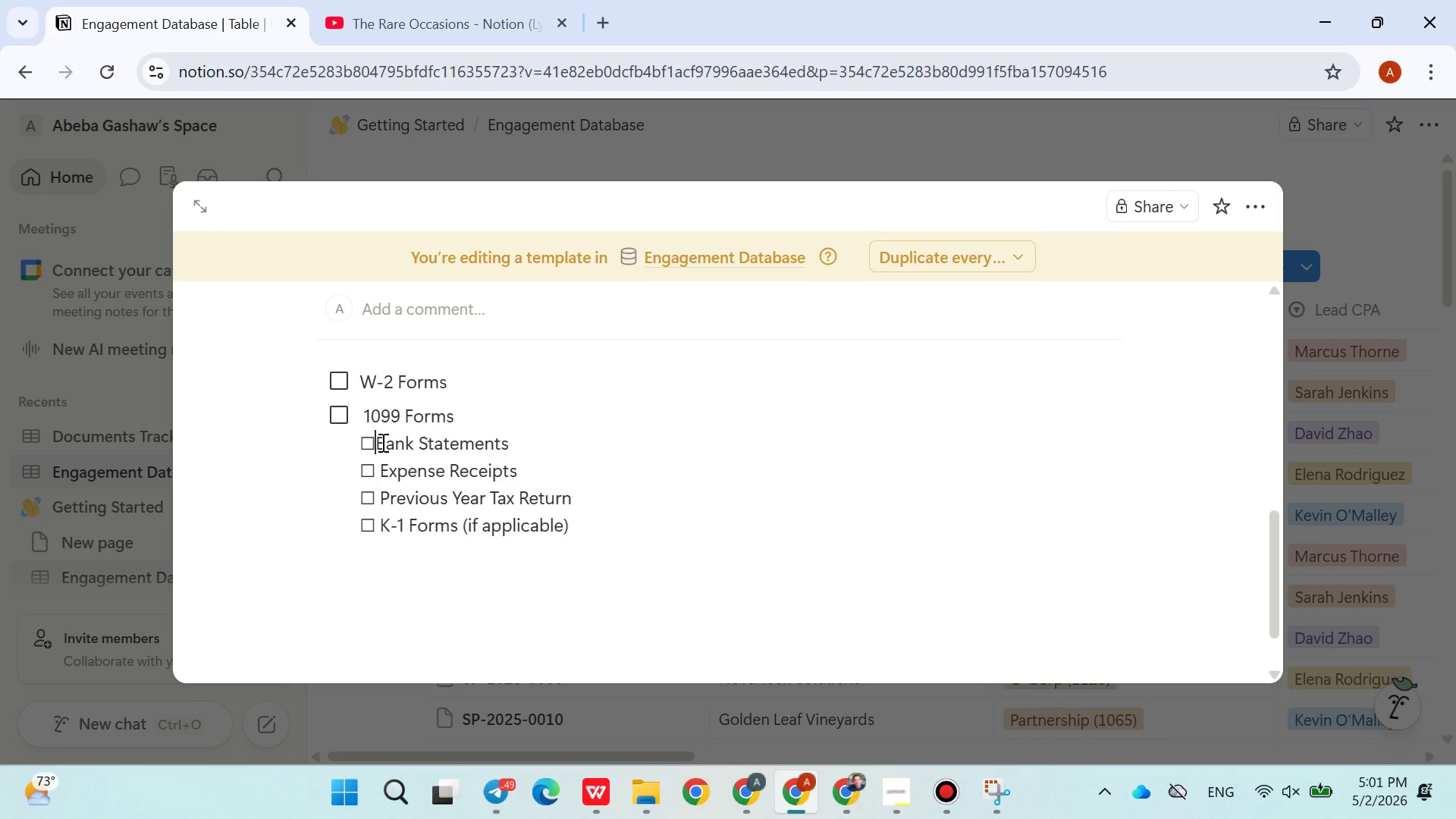 
key(Backspace)
 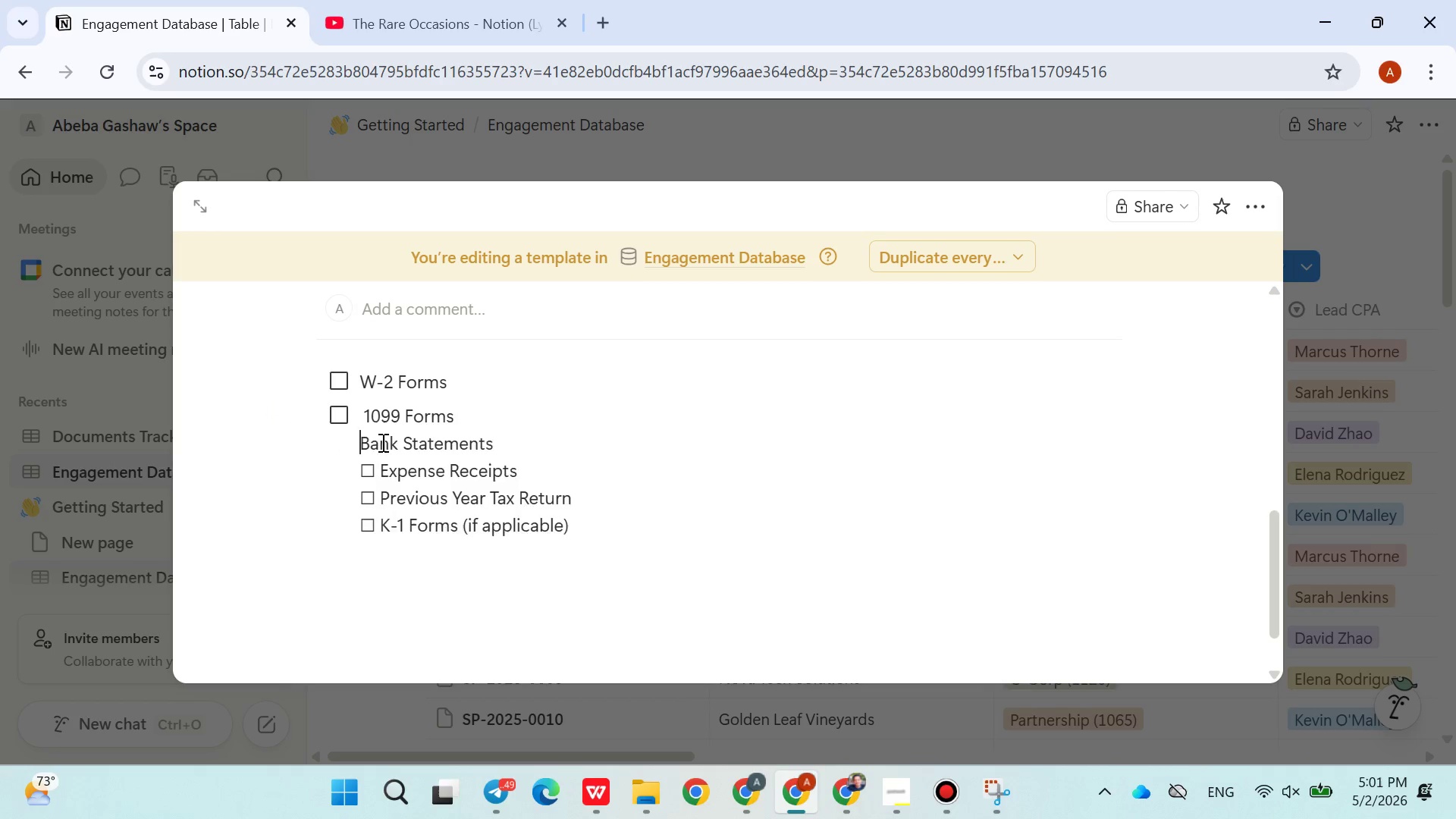 
key(Backspace)
 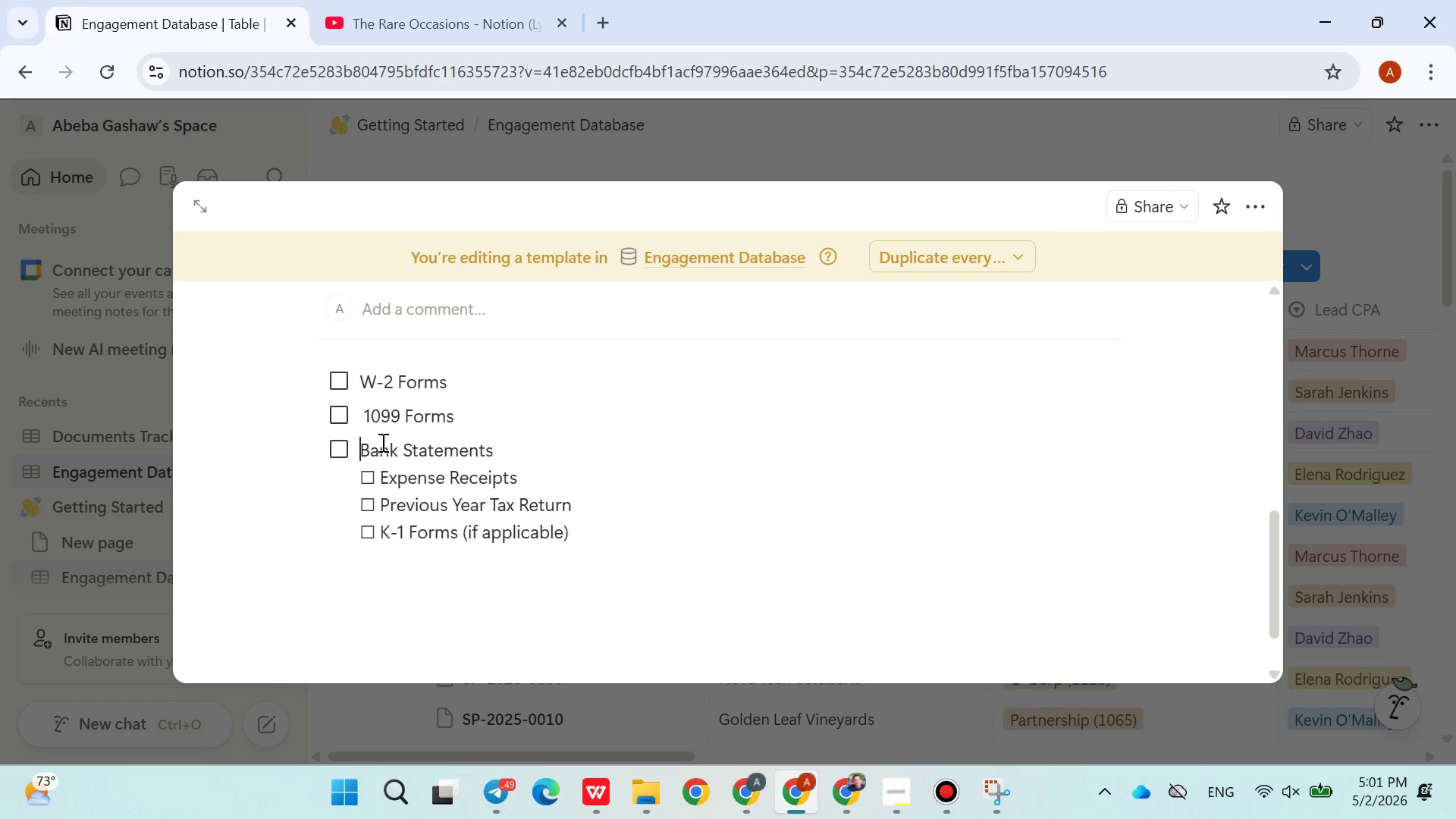 
key(Enter)
 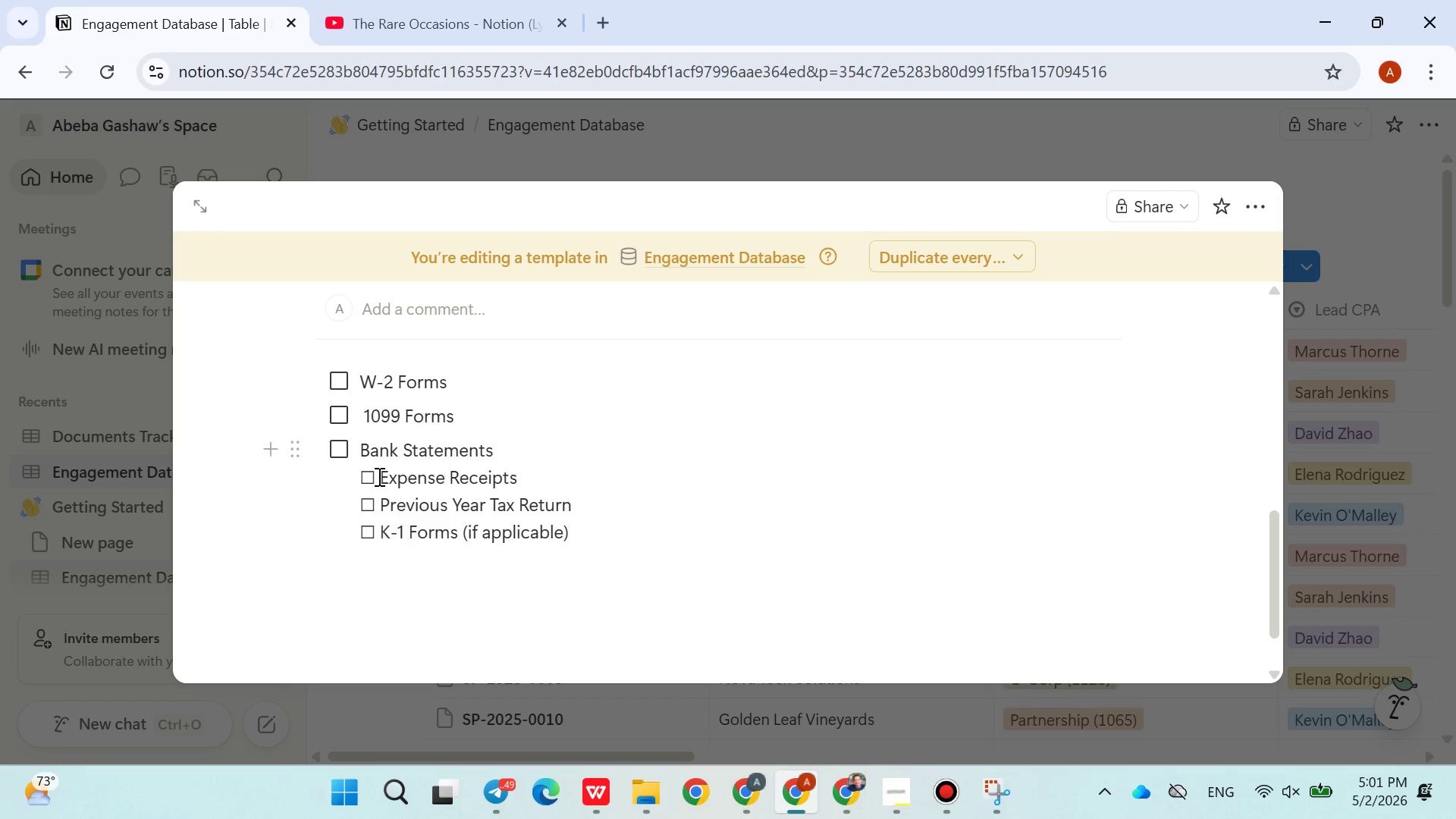 
left_click([377, 478])
 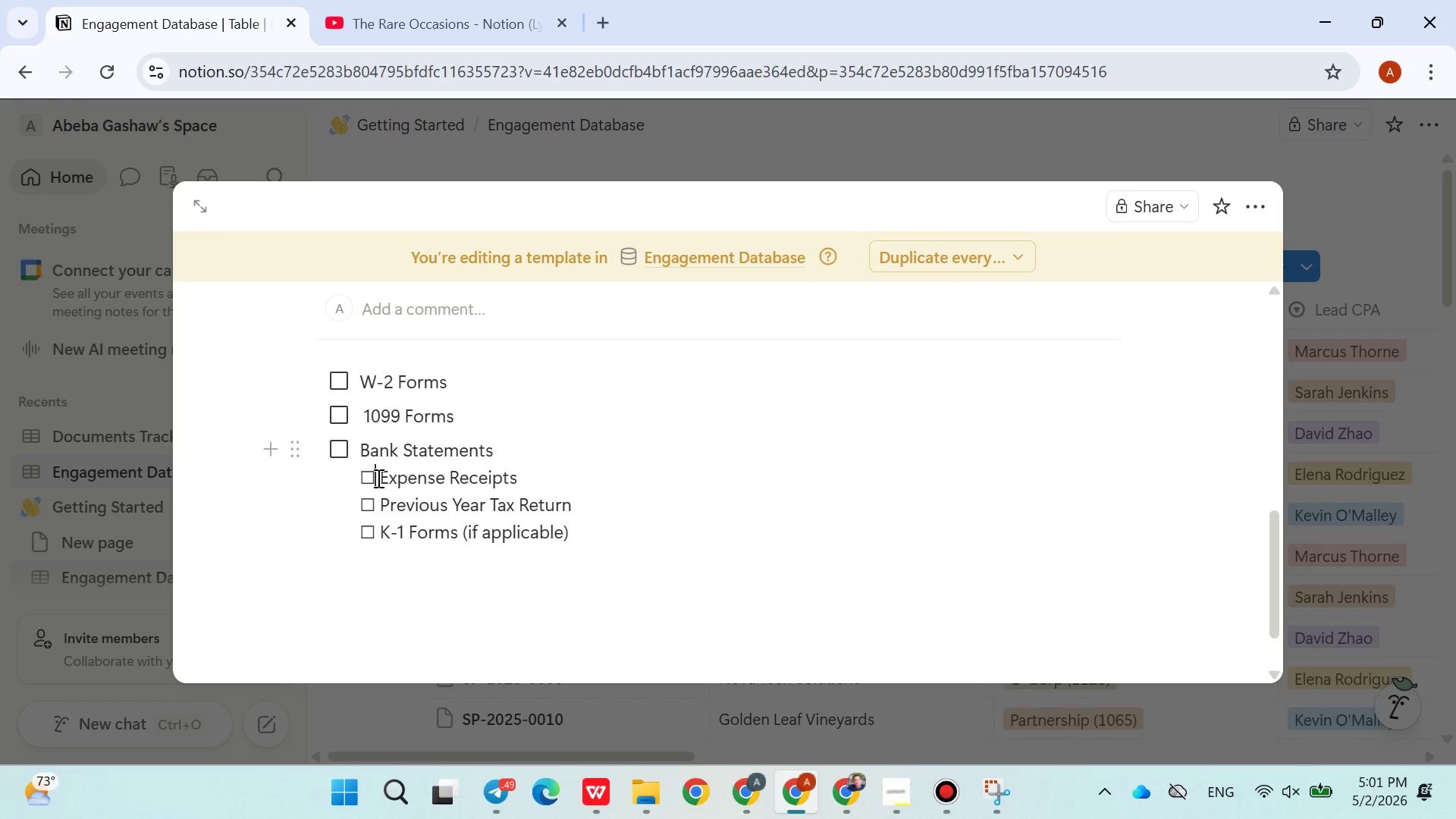 
key(Backspace)
 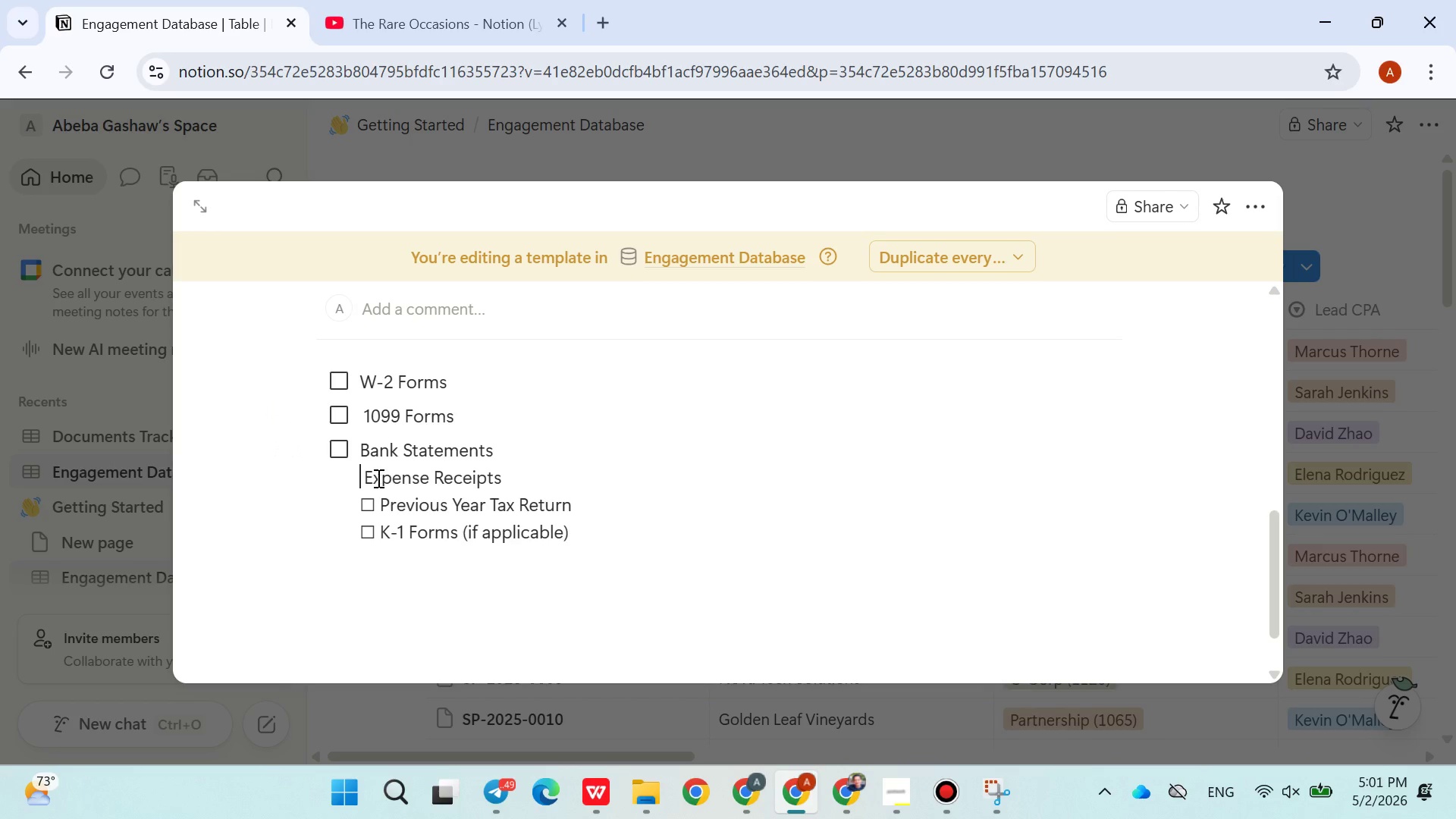 
key(Backspace)
 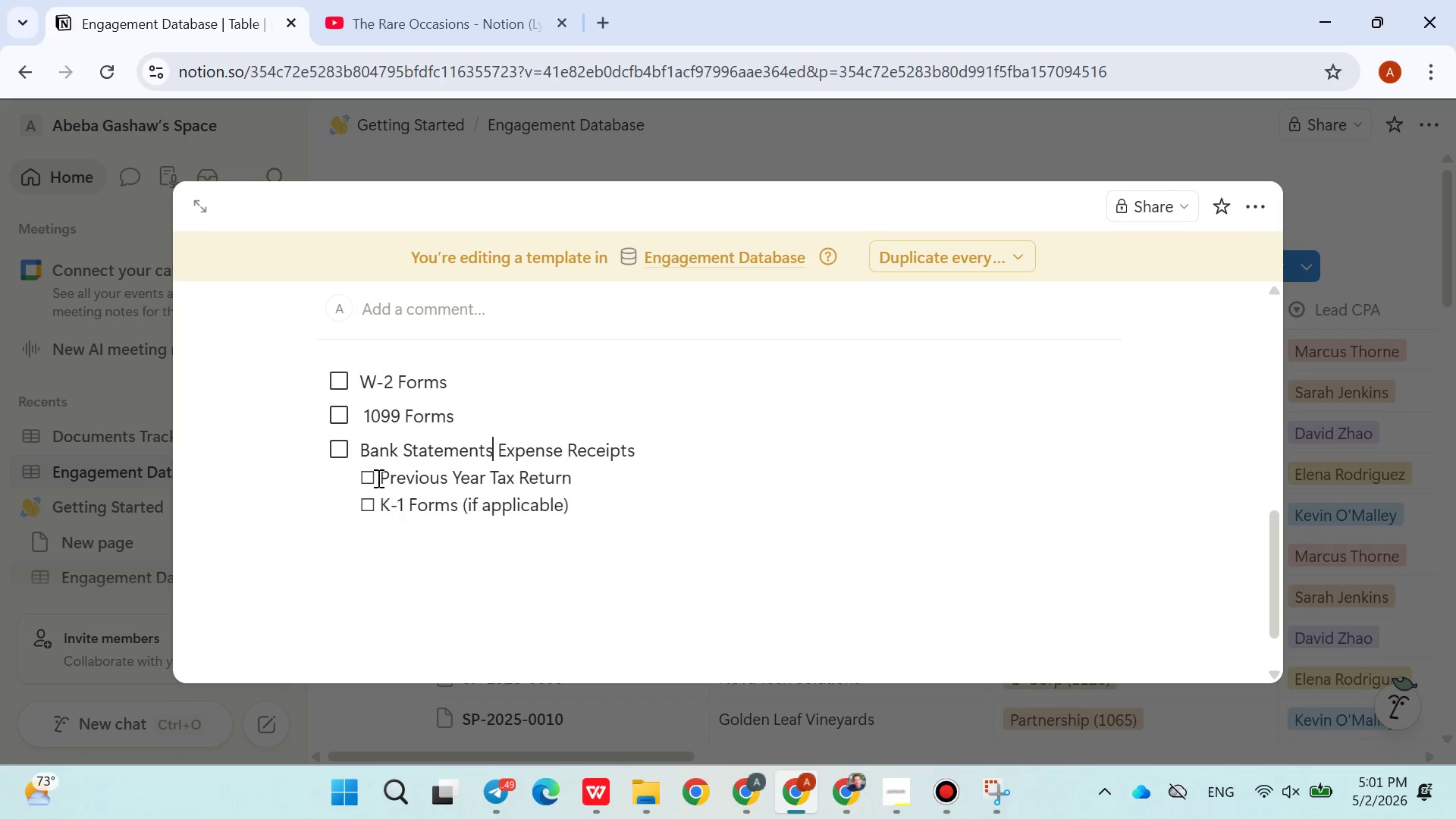 
key(Enter)
 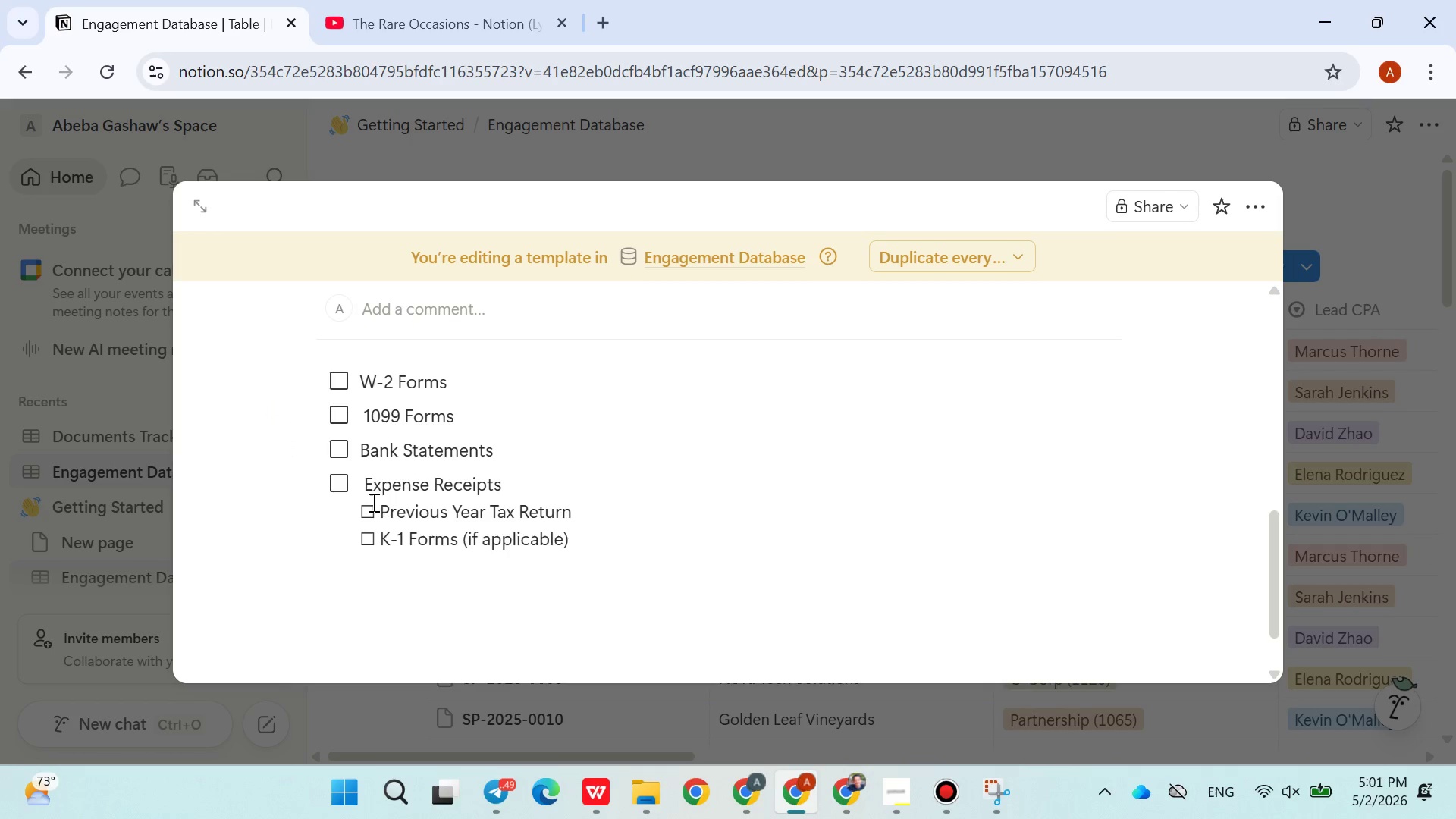 
left_click([372, 504])
 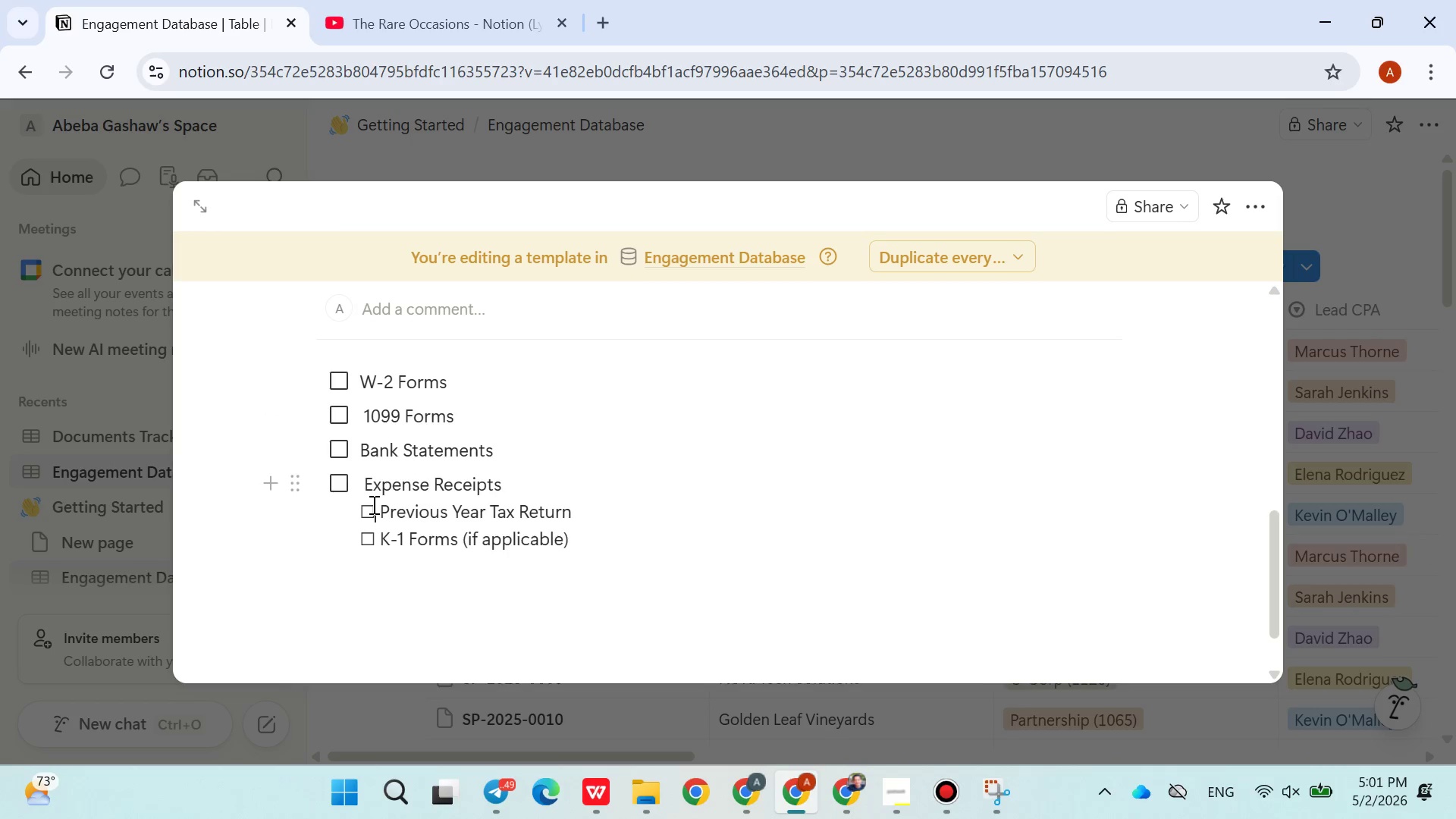 
key(Backspace)
 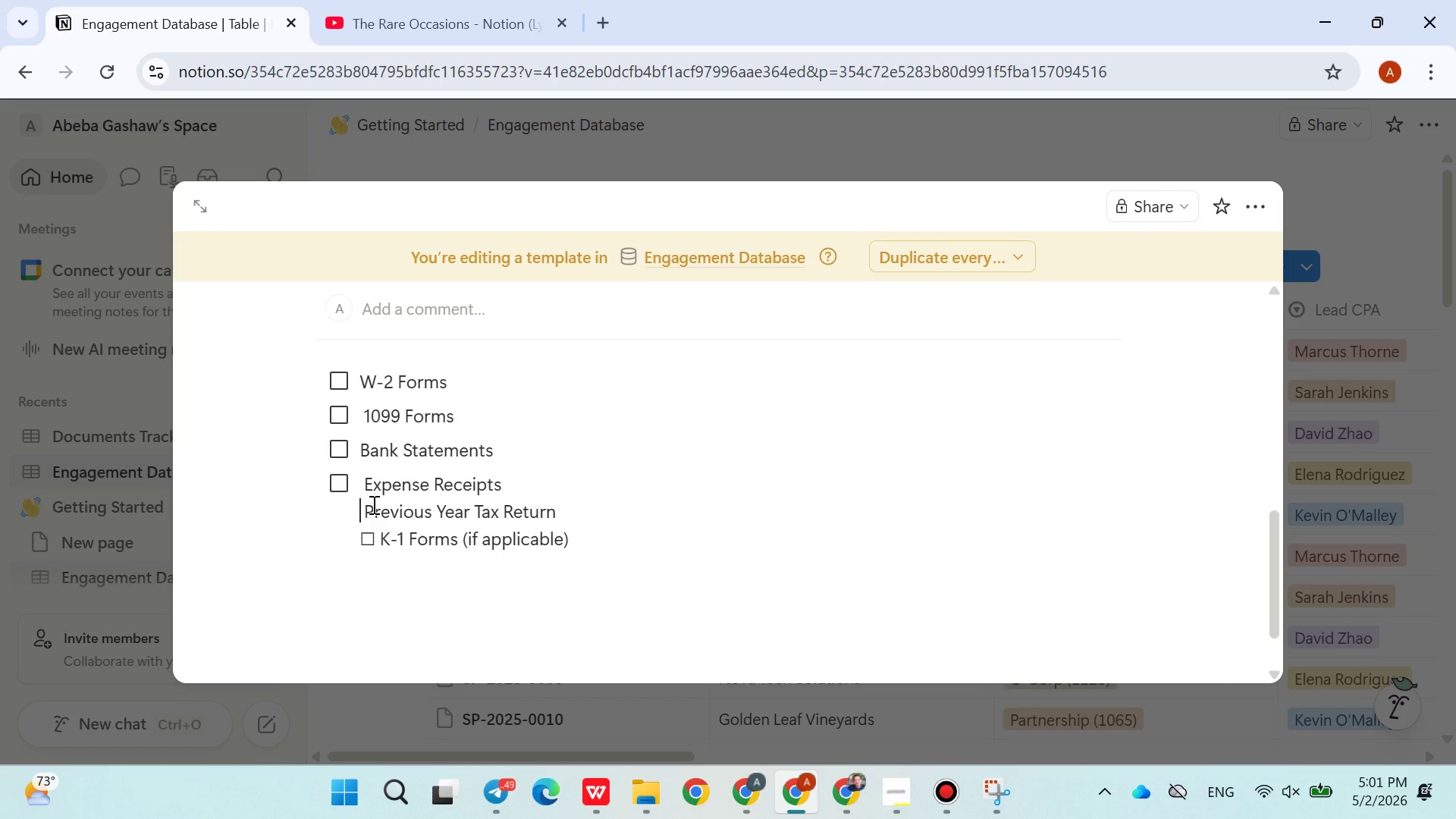 
key(Backspace)
 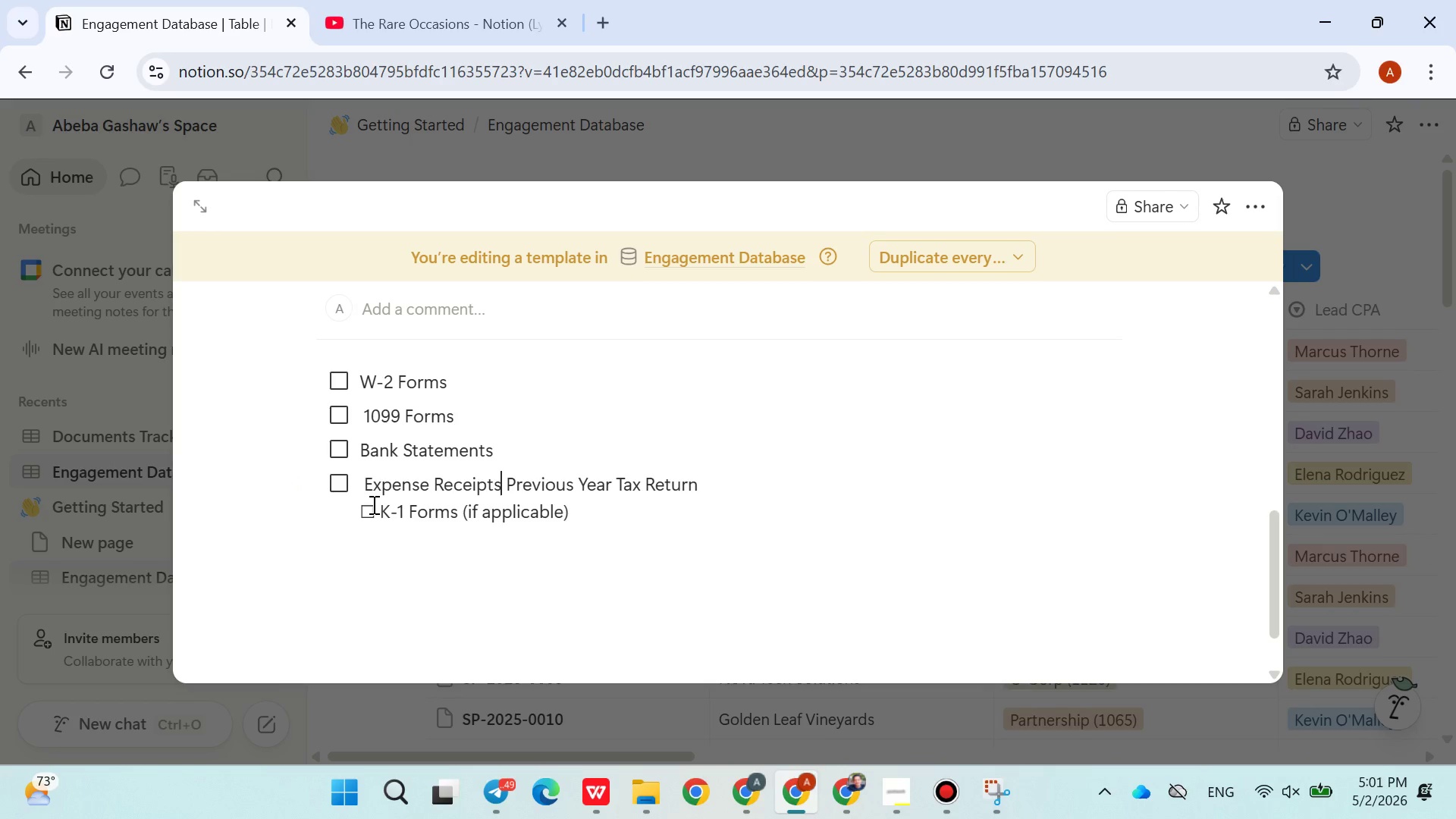 
key(Enter)
 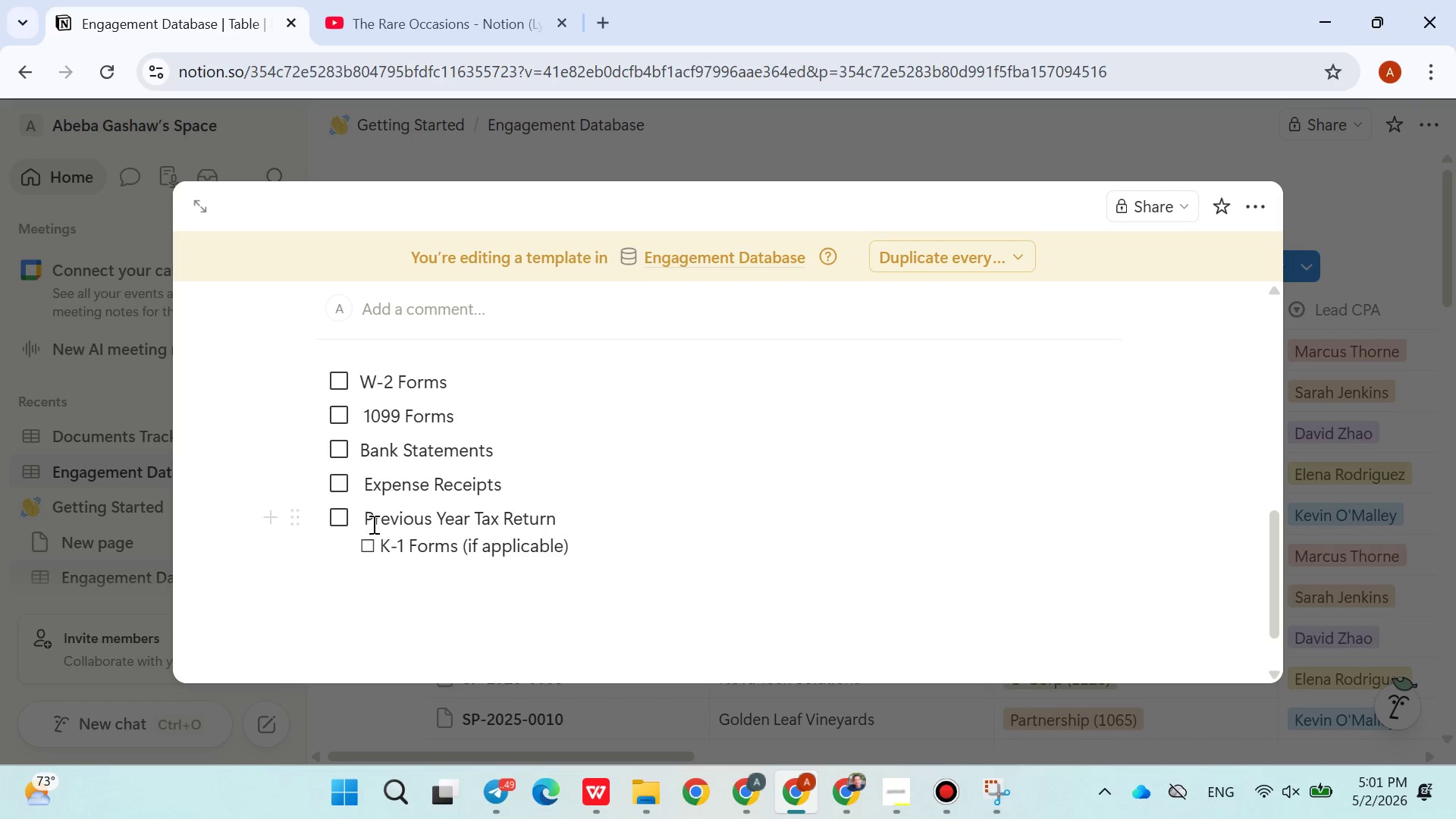 
left_click([374, 543])
 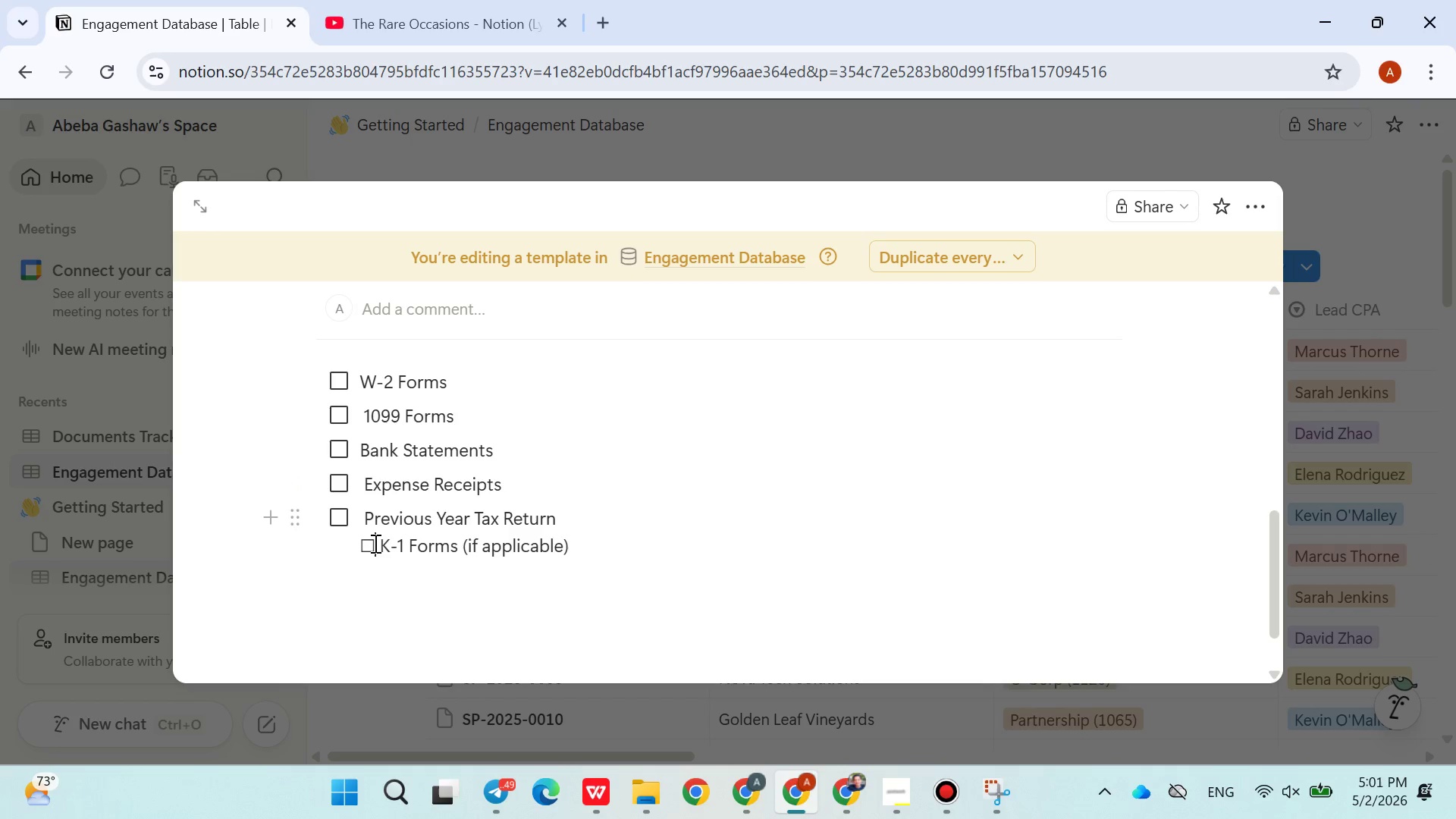 
key(Backspace)
 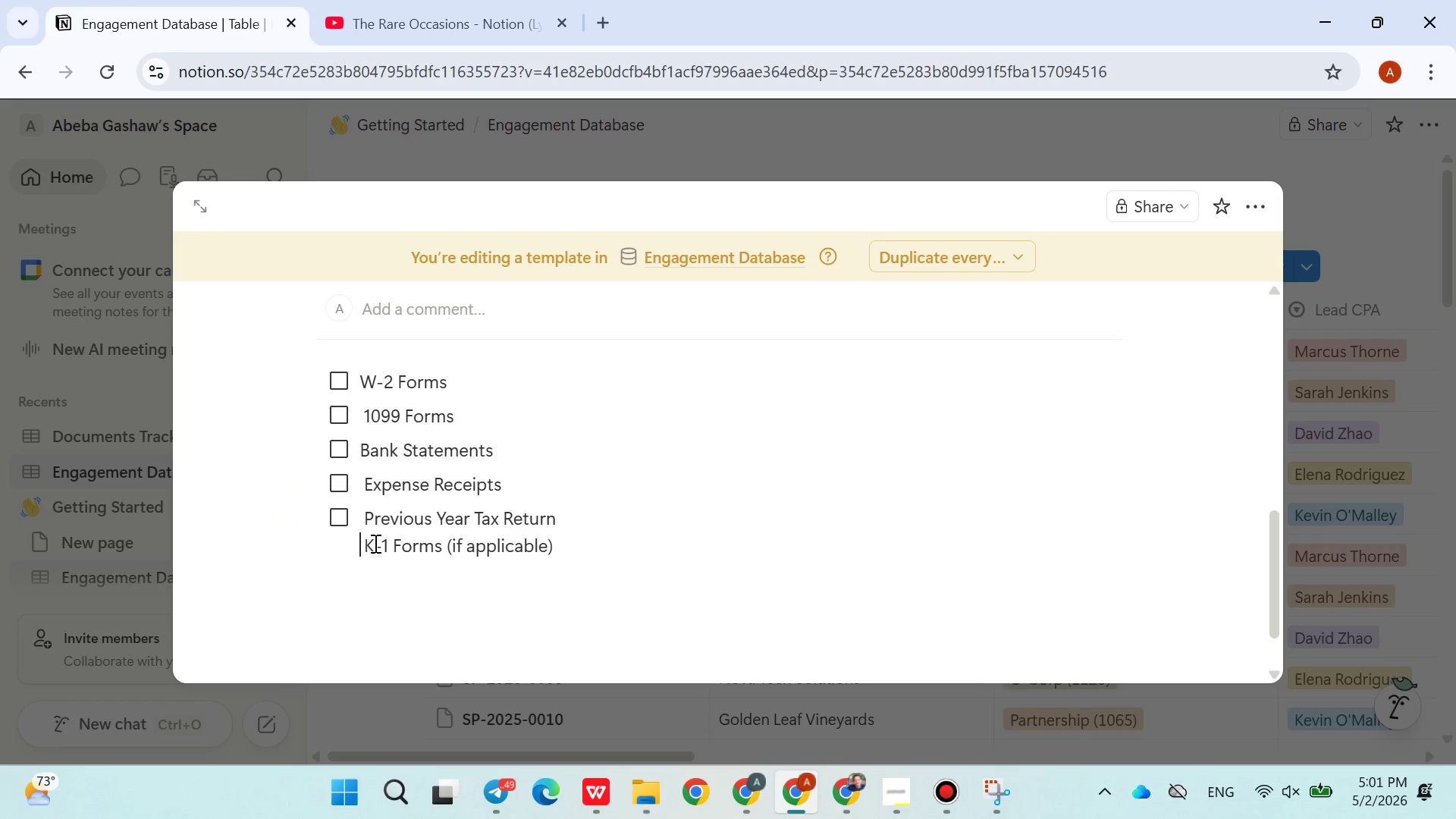 
key(Backspace)
 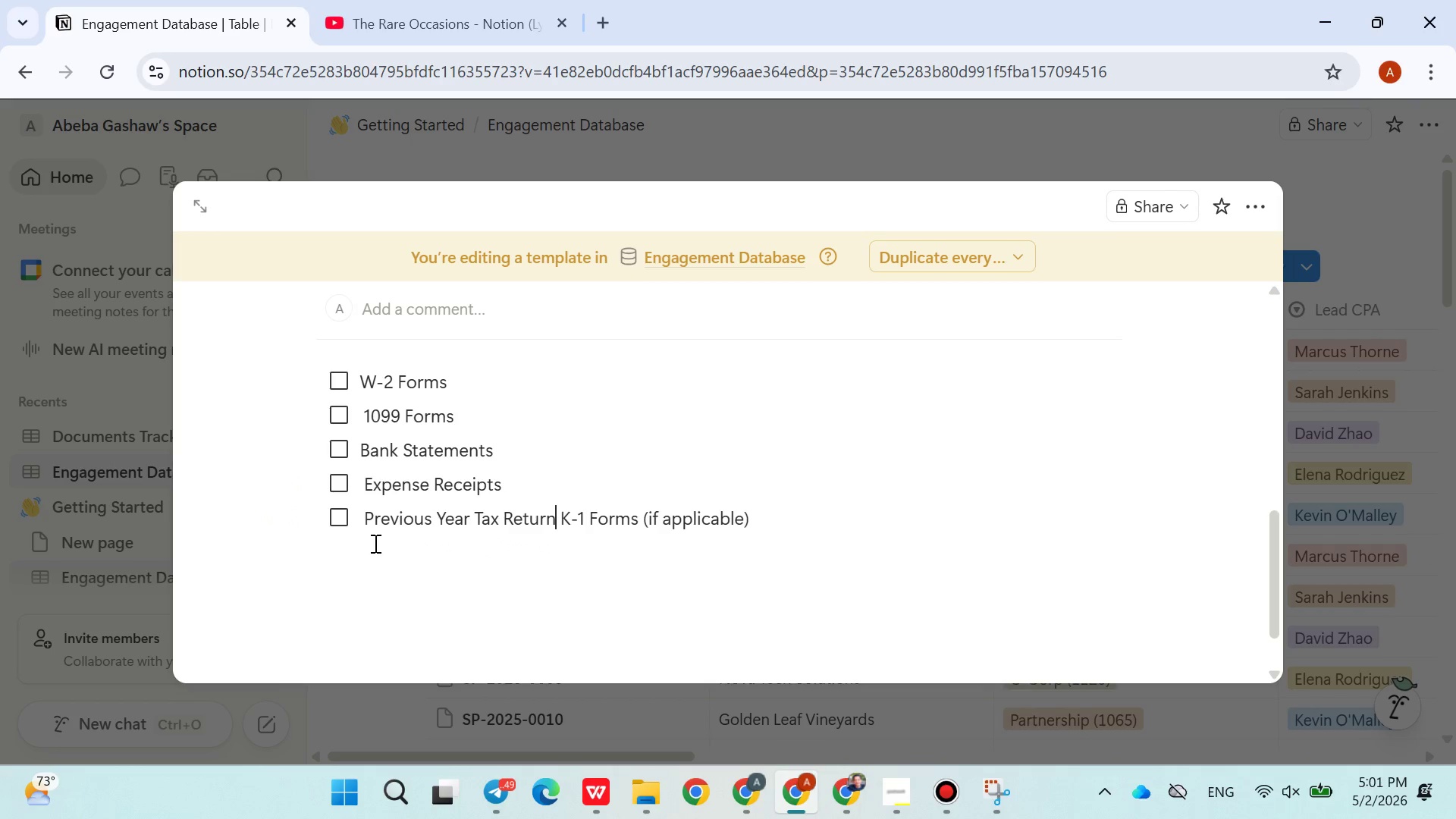 
key(Enter)
 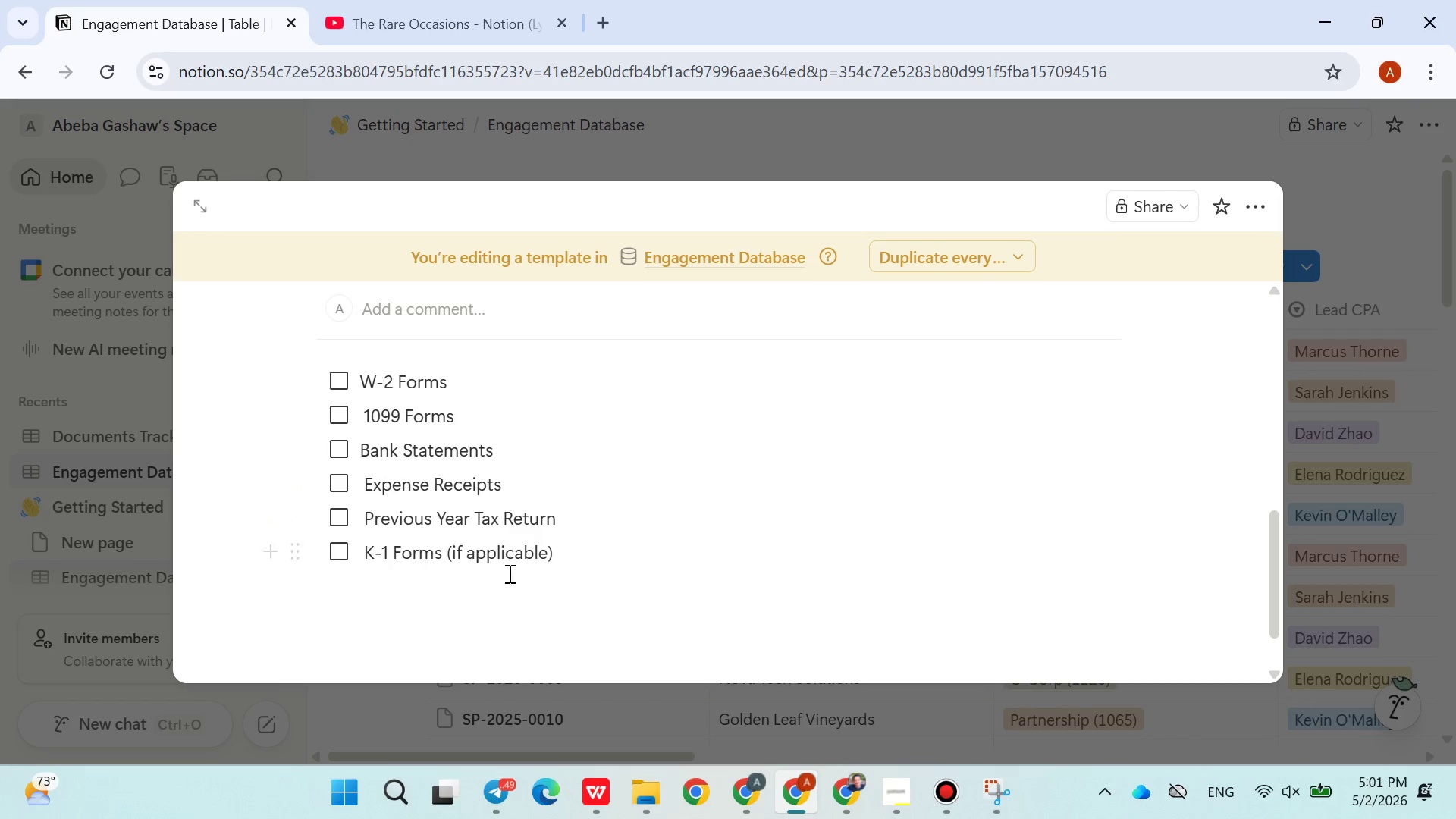 
left_click([510, 598])
 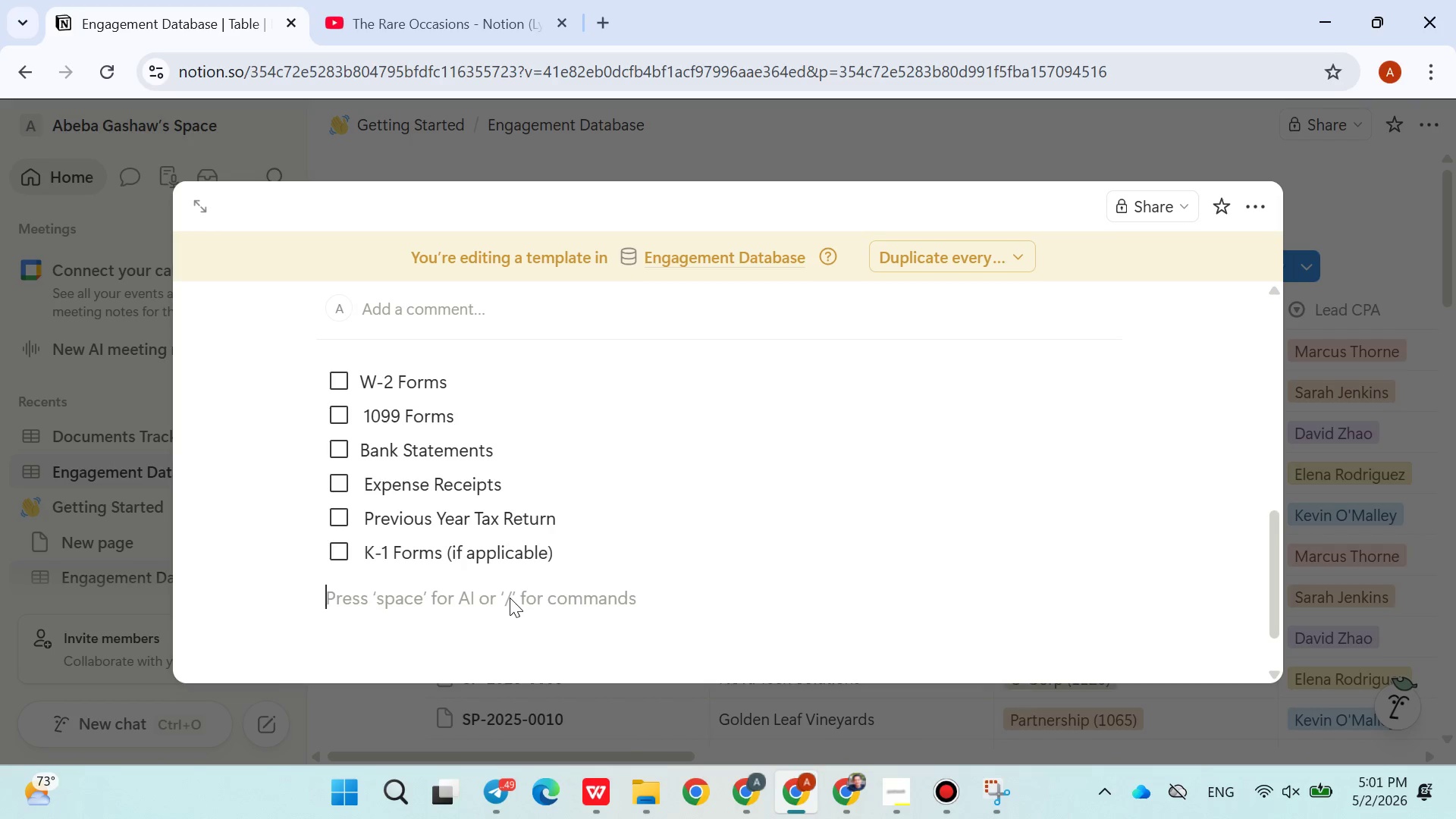 
wait(11.55)
 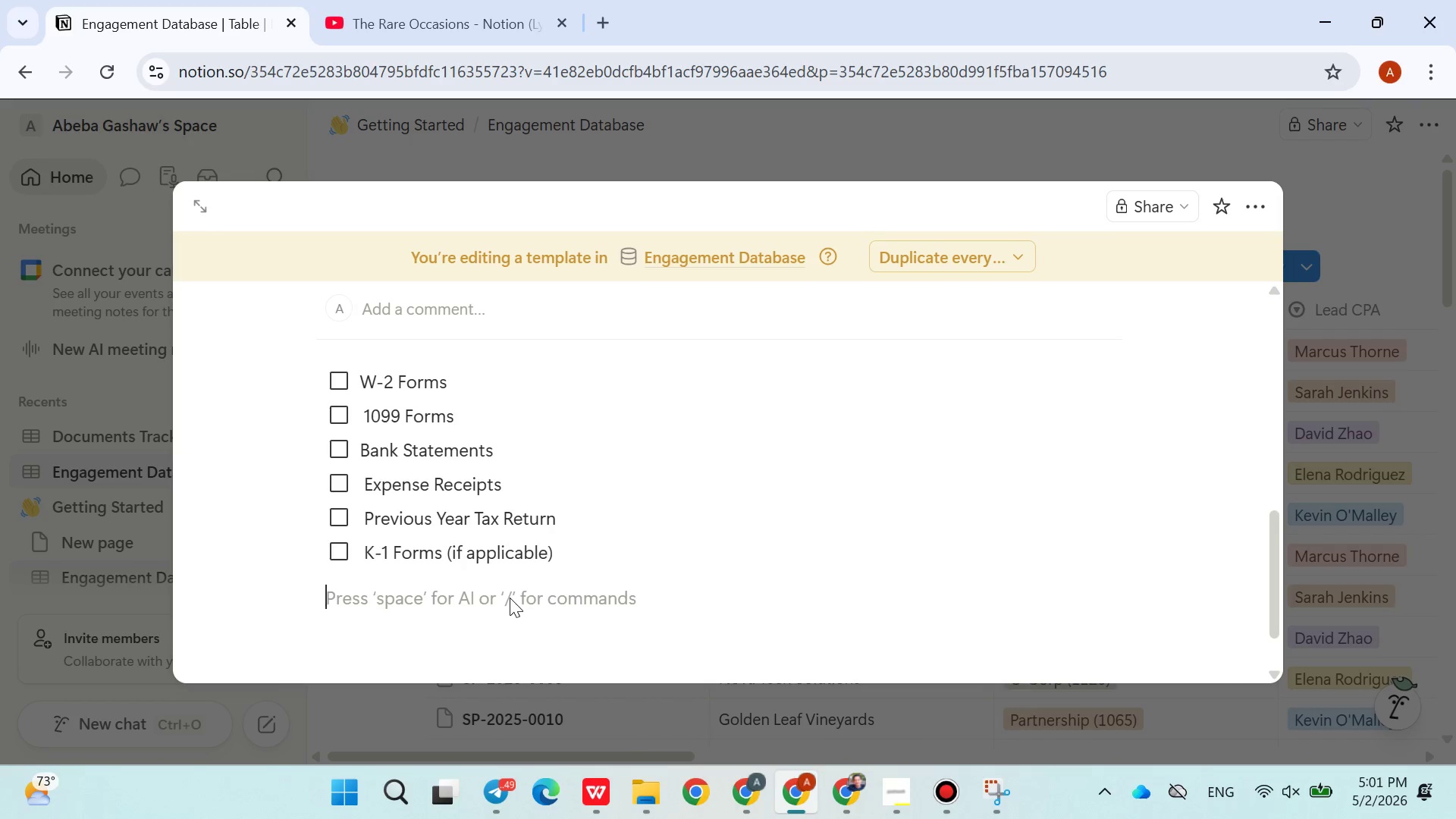 
double_click([545, 394])
 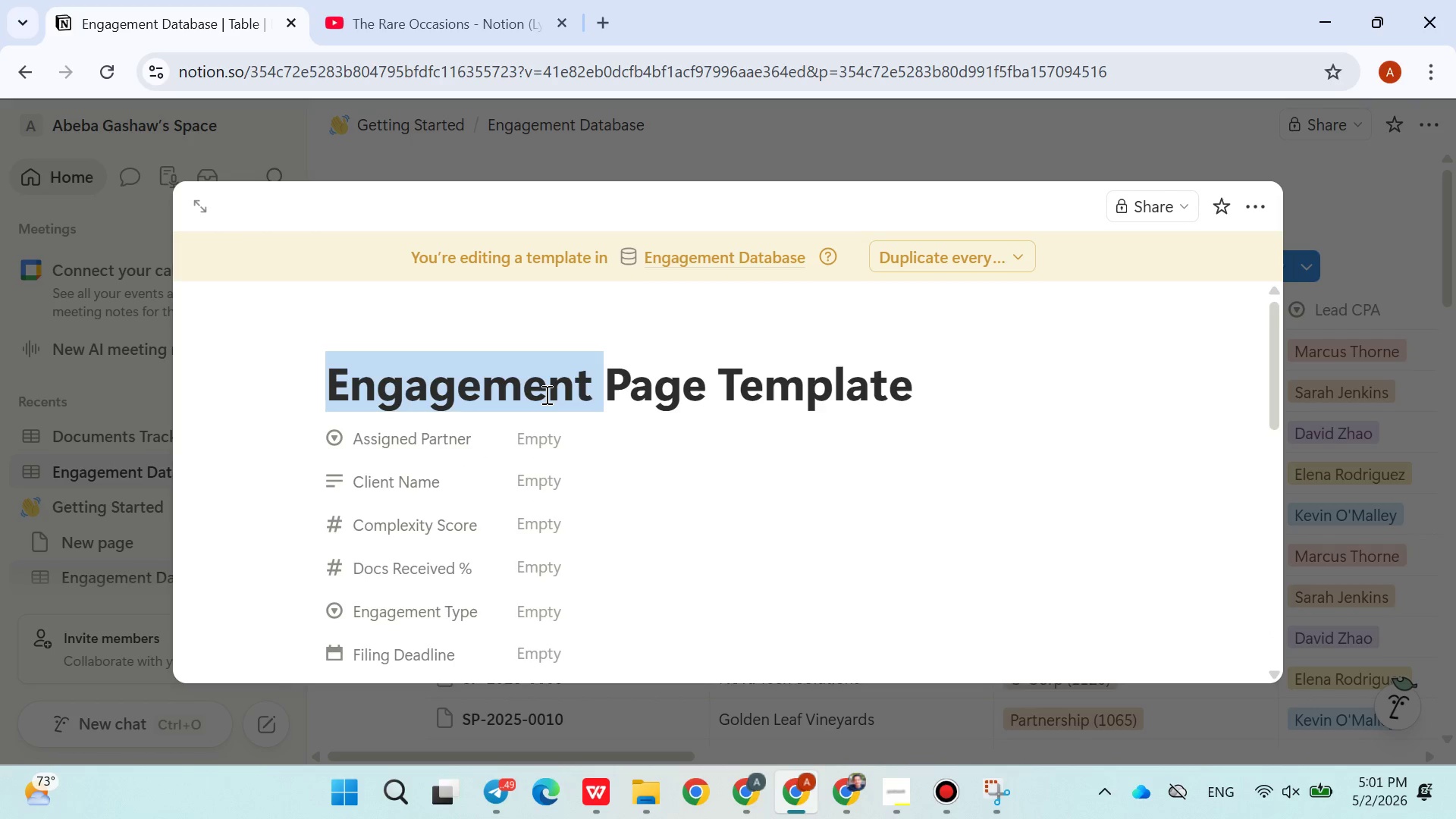 
triple_click([545, 394])
 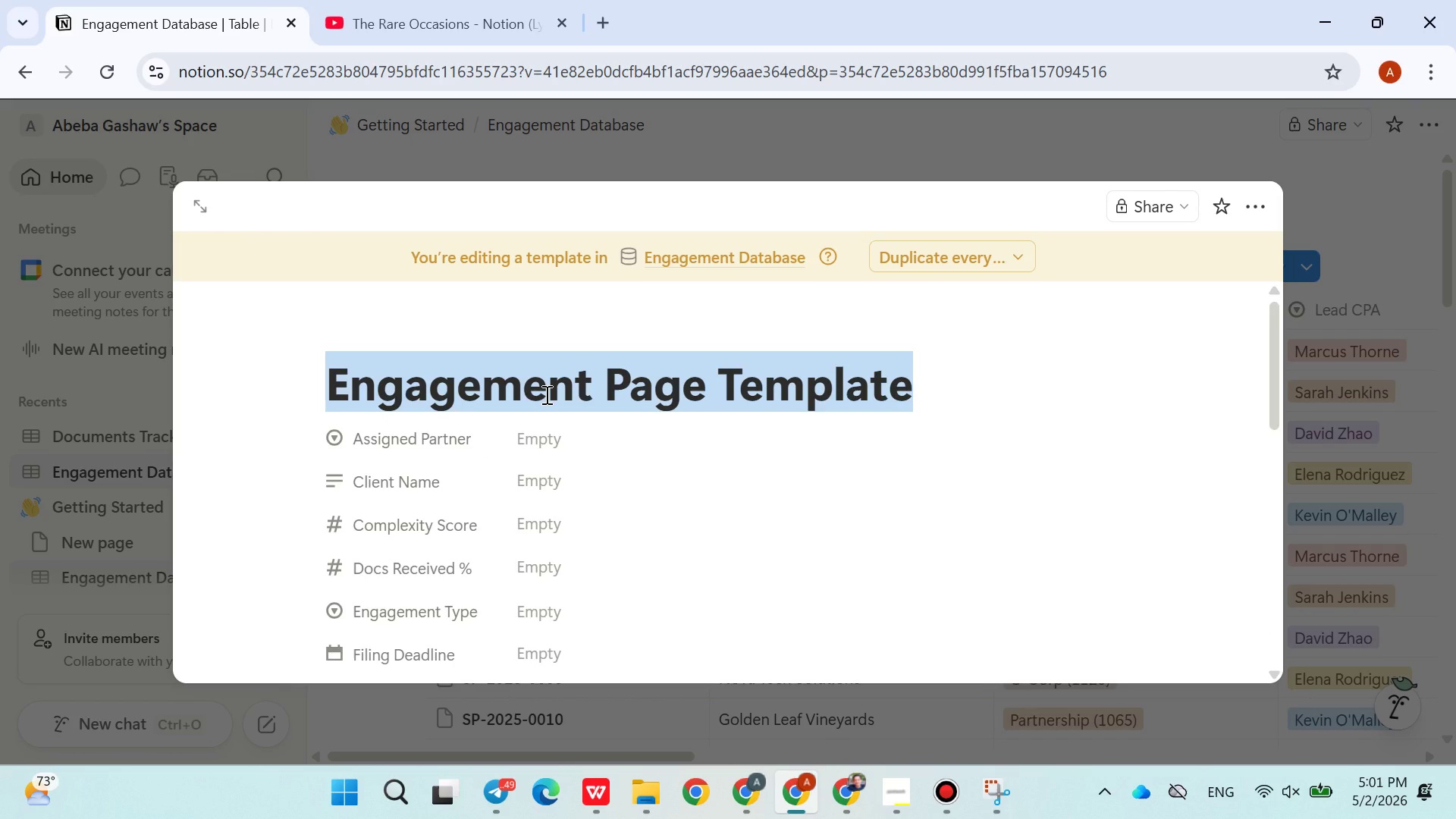 
type(Standard Text Engagment)
 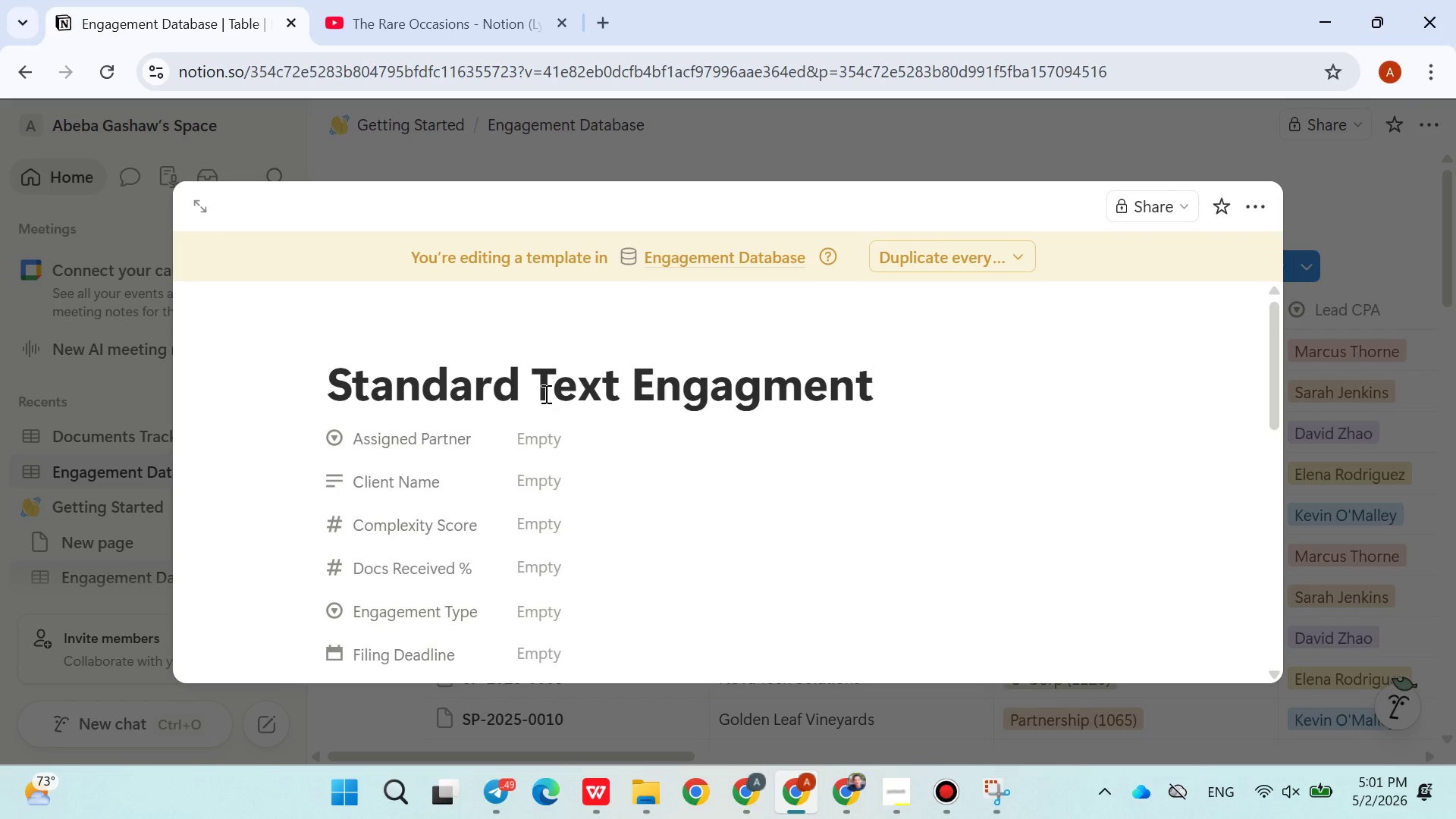 
left_click([607, 160])
 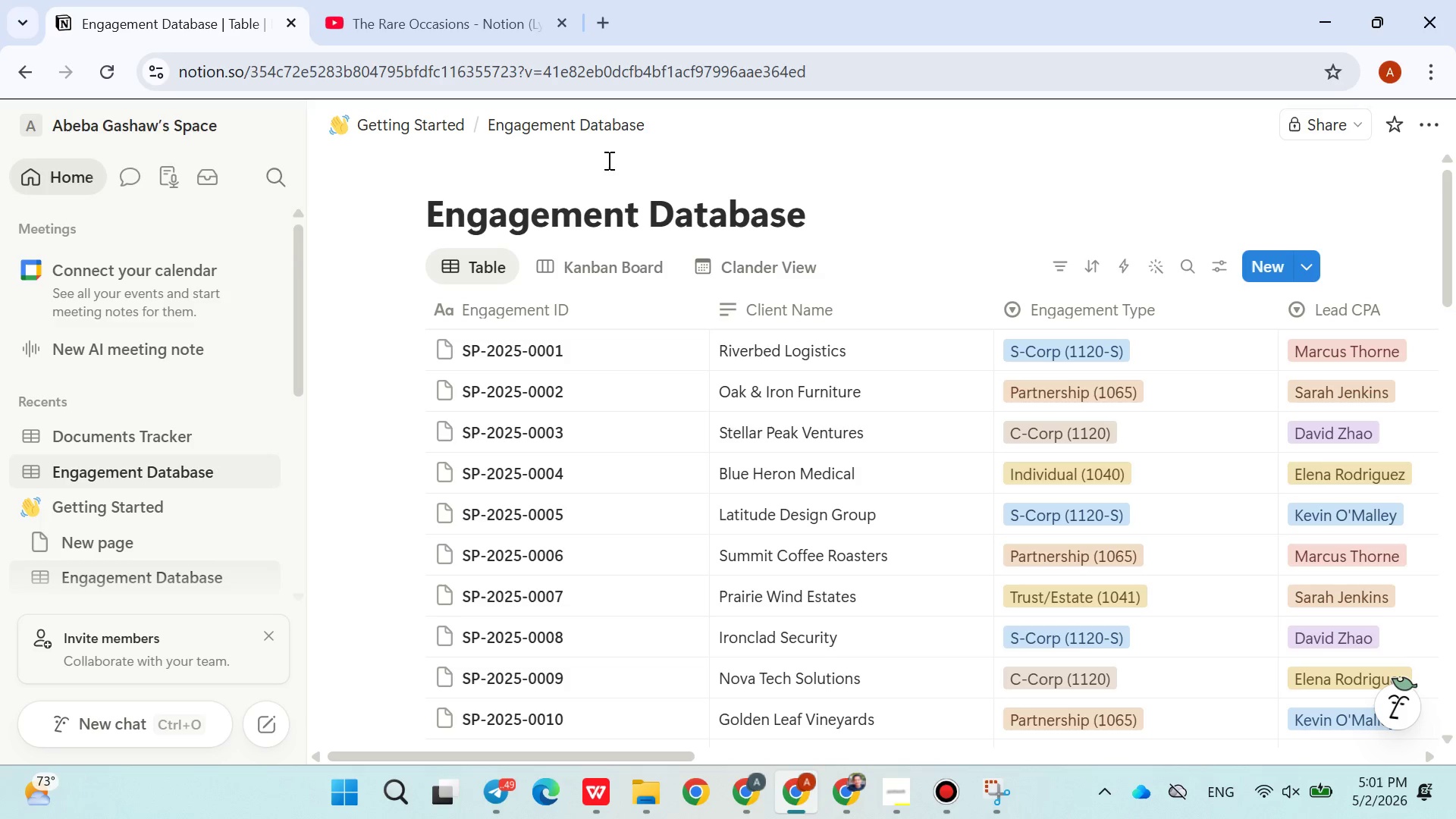 
wait(11.2)
 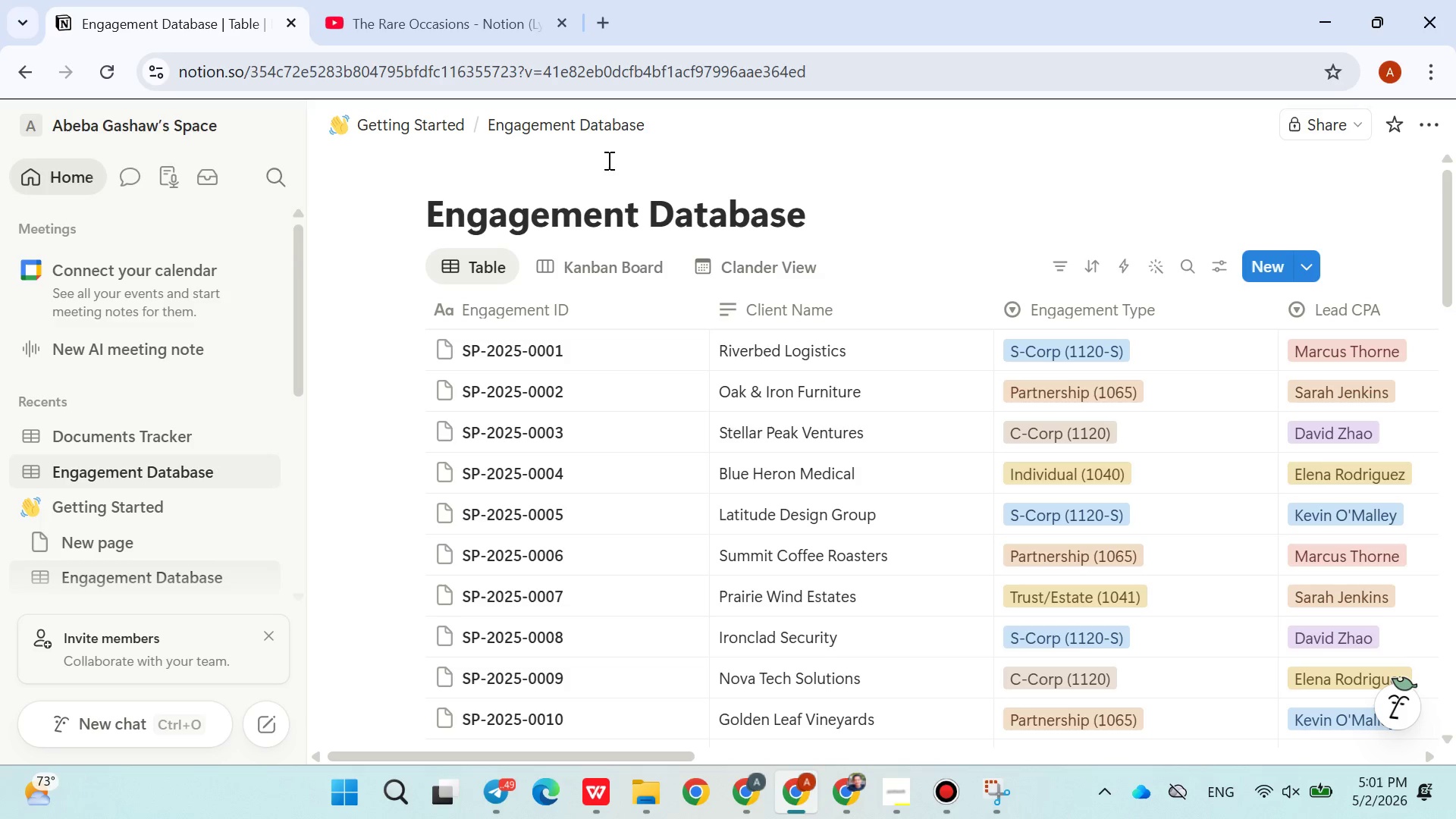 
left_click([1313, 267])
 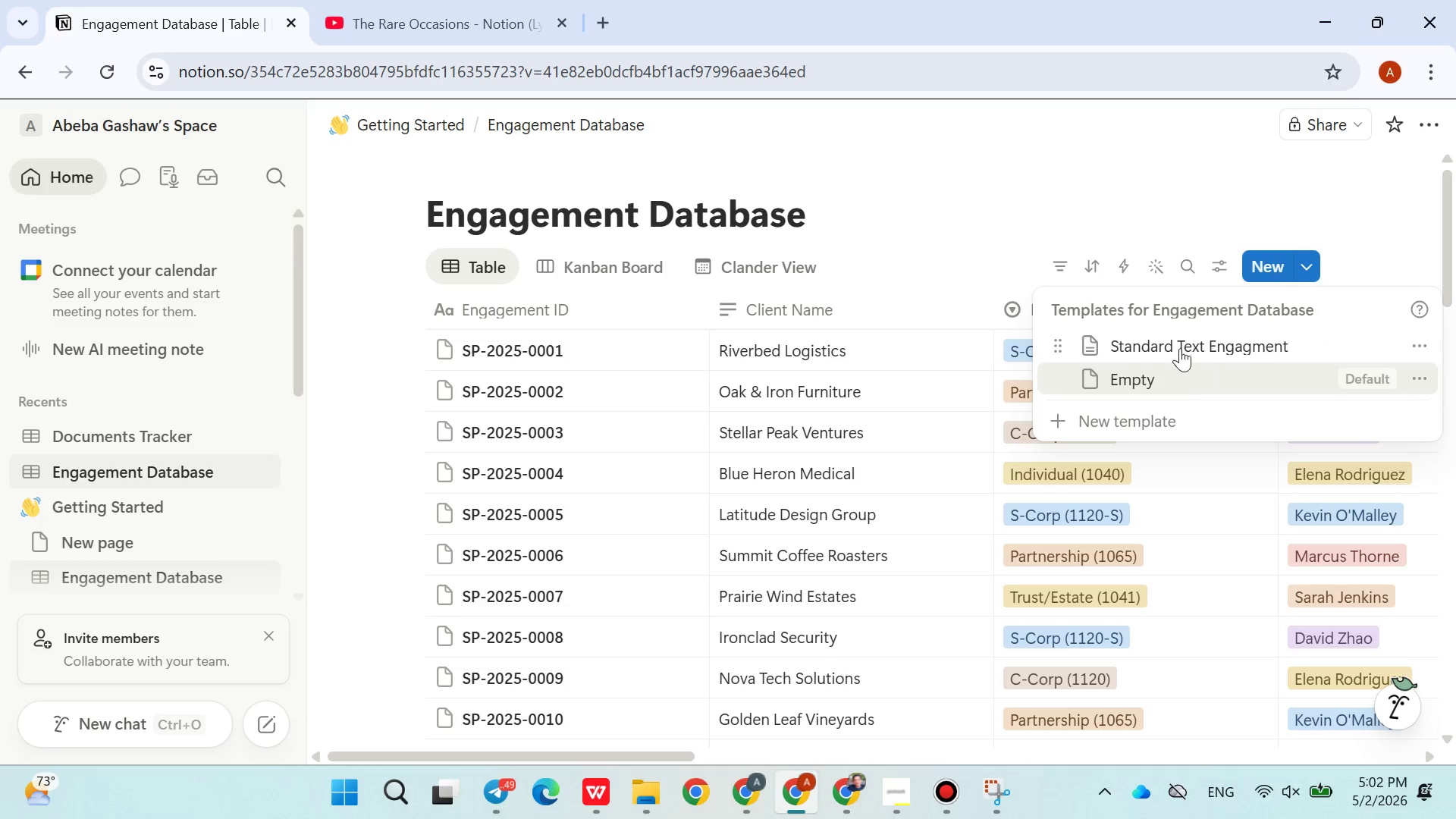 
left_click([1179, 345])
 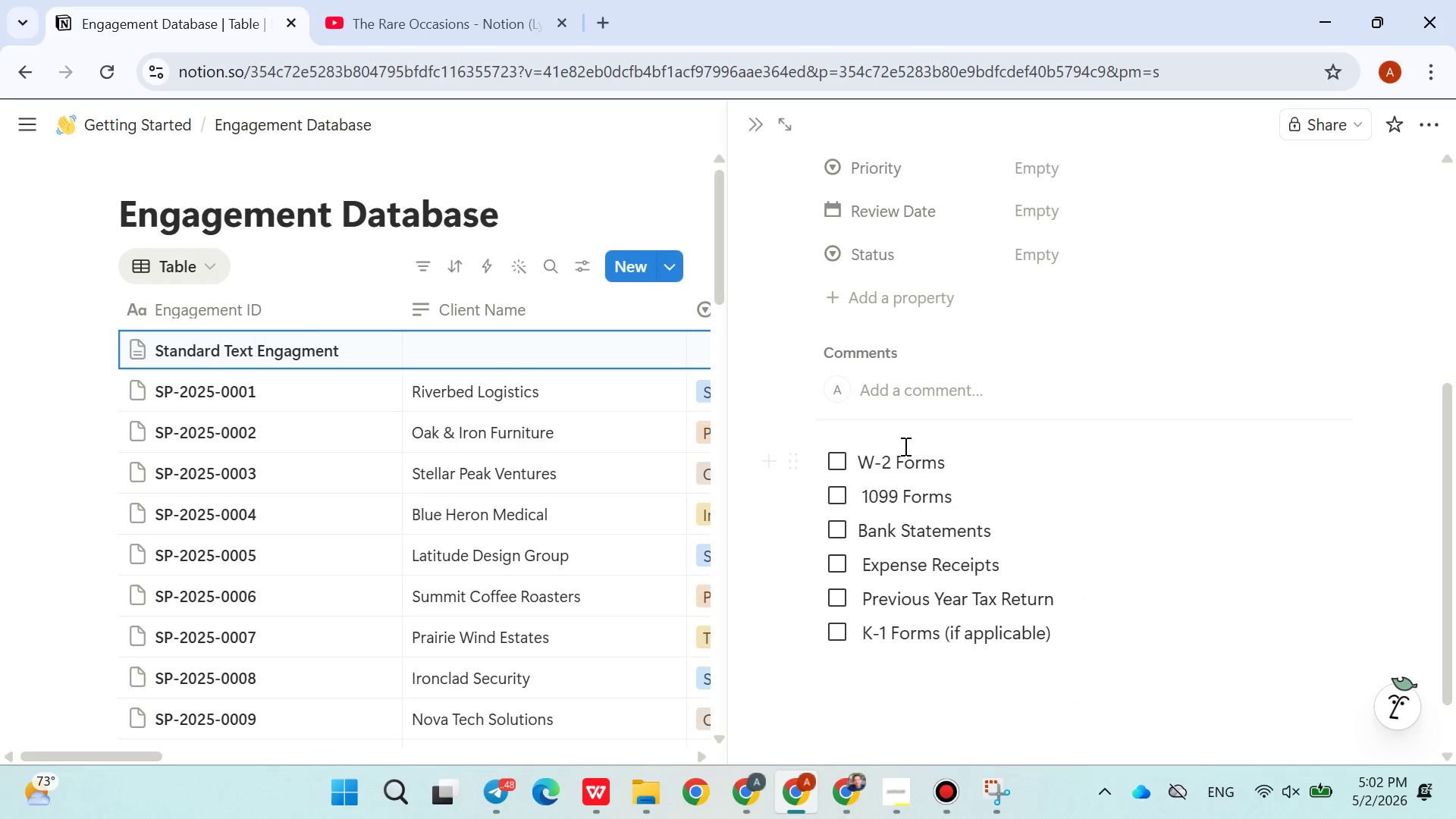 
left_click([821, 443])
 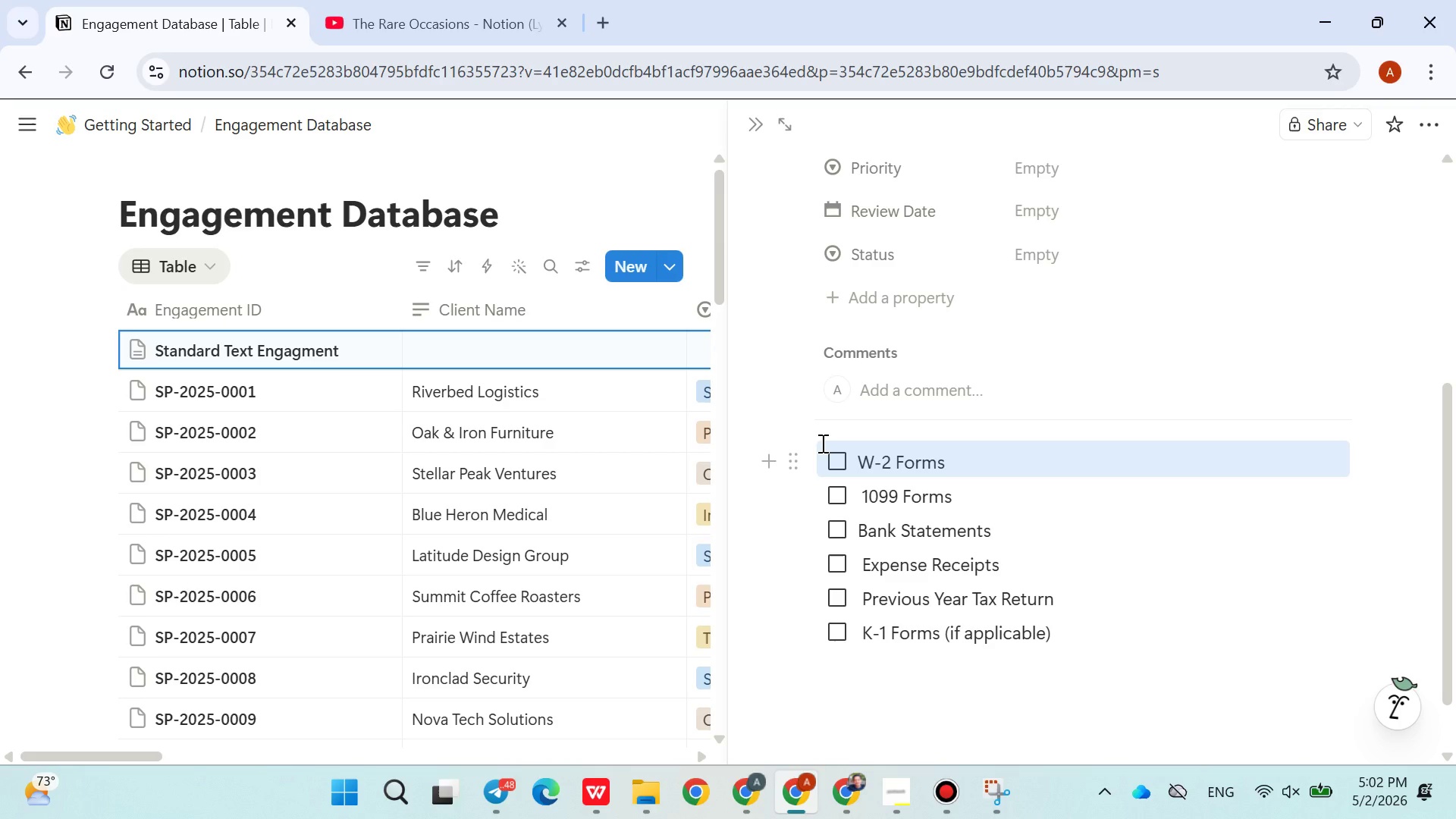 
key(Enter)
 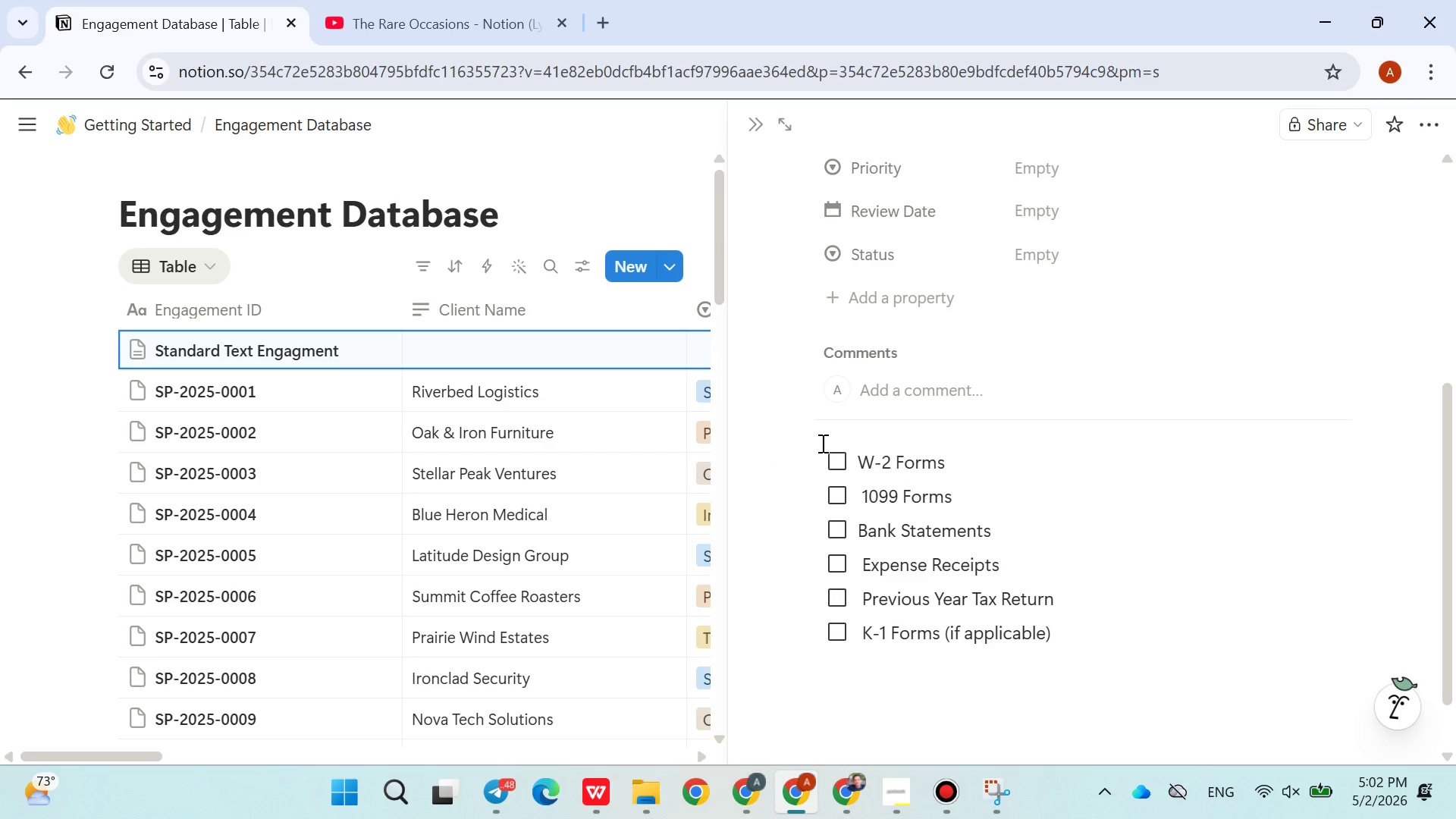 
hold_key(key=ArrowLeft, duration=1.09)
 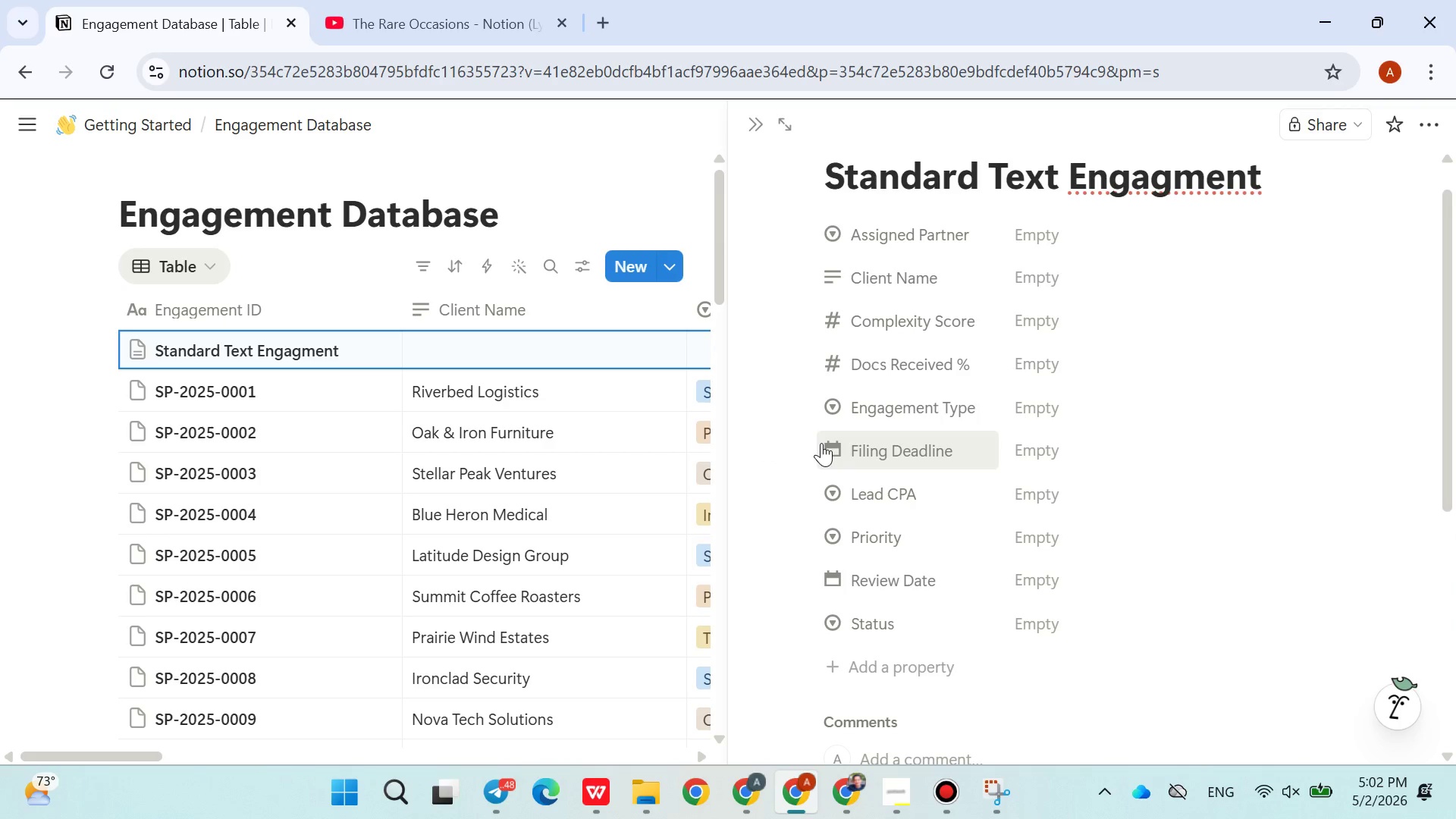 
key(ArrowRight)
 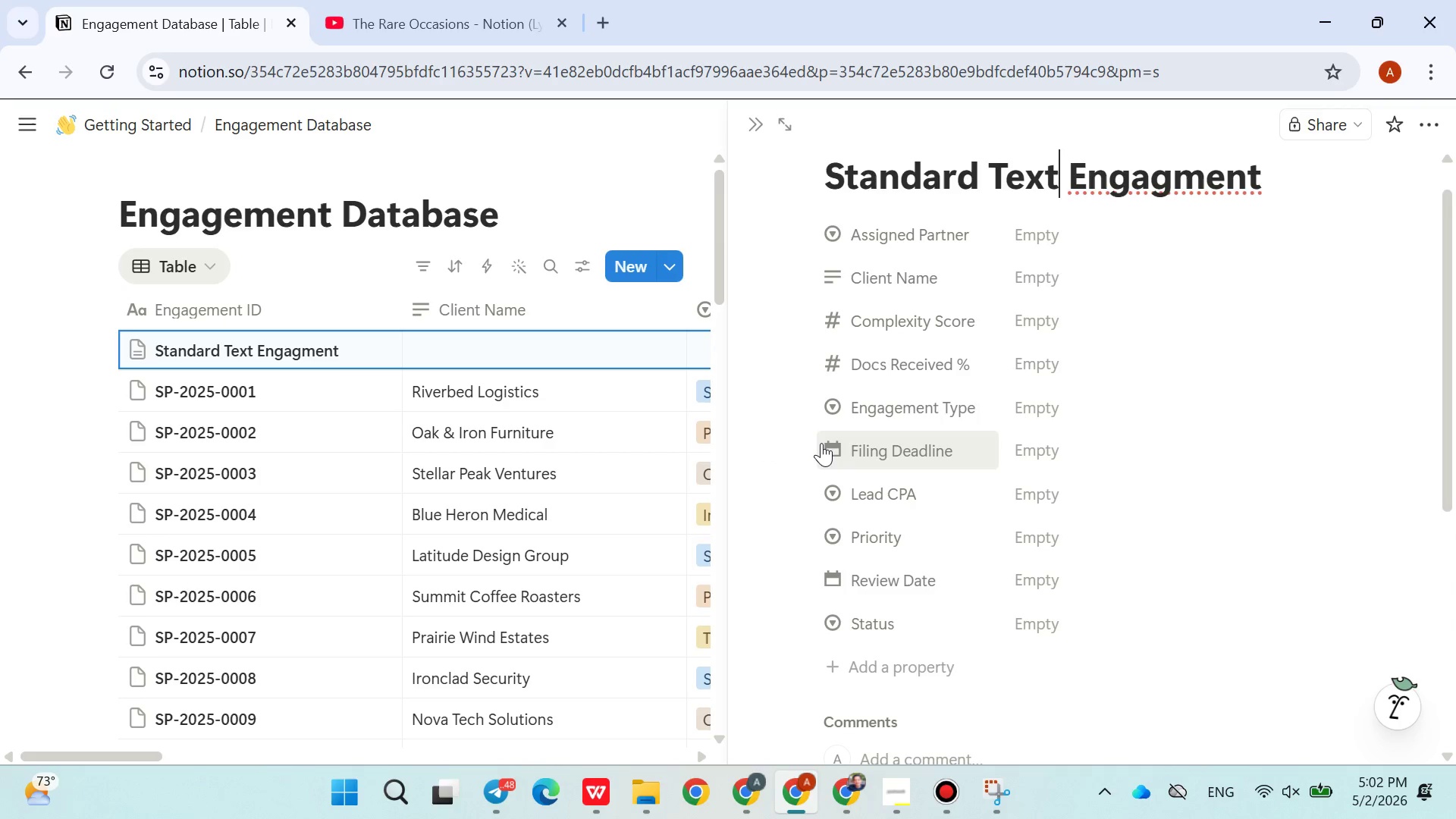 
key(ArrowRight)
 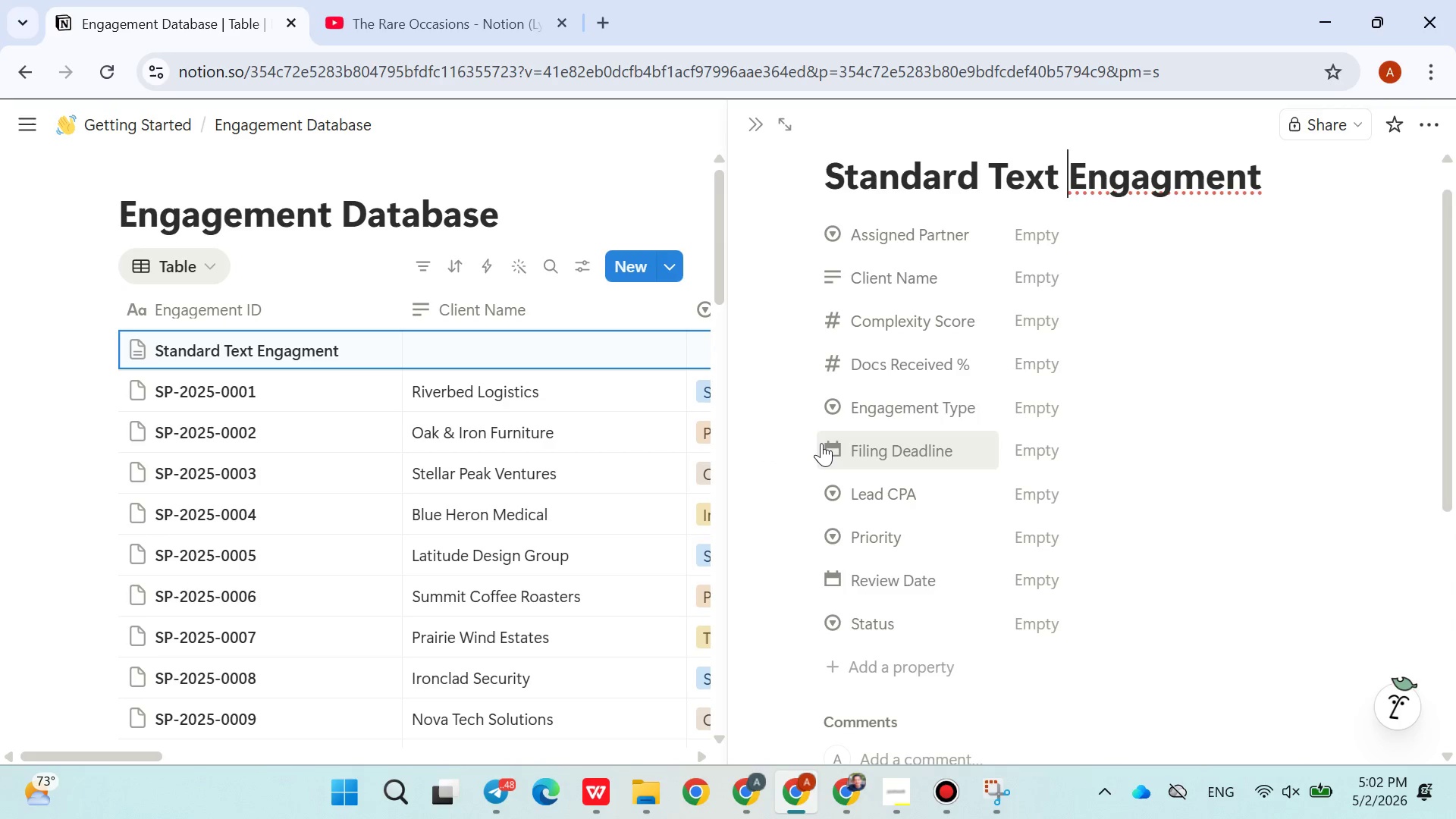 
key(ArrowRight)
 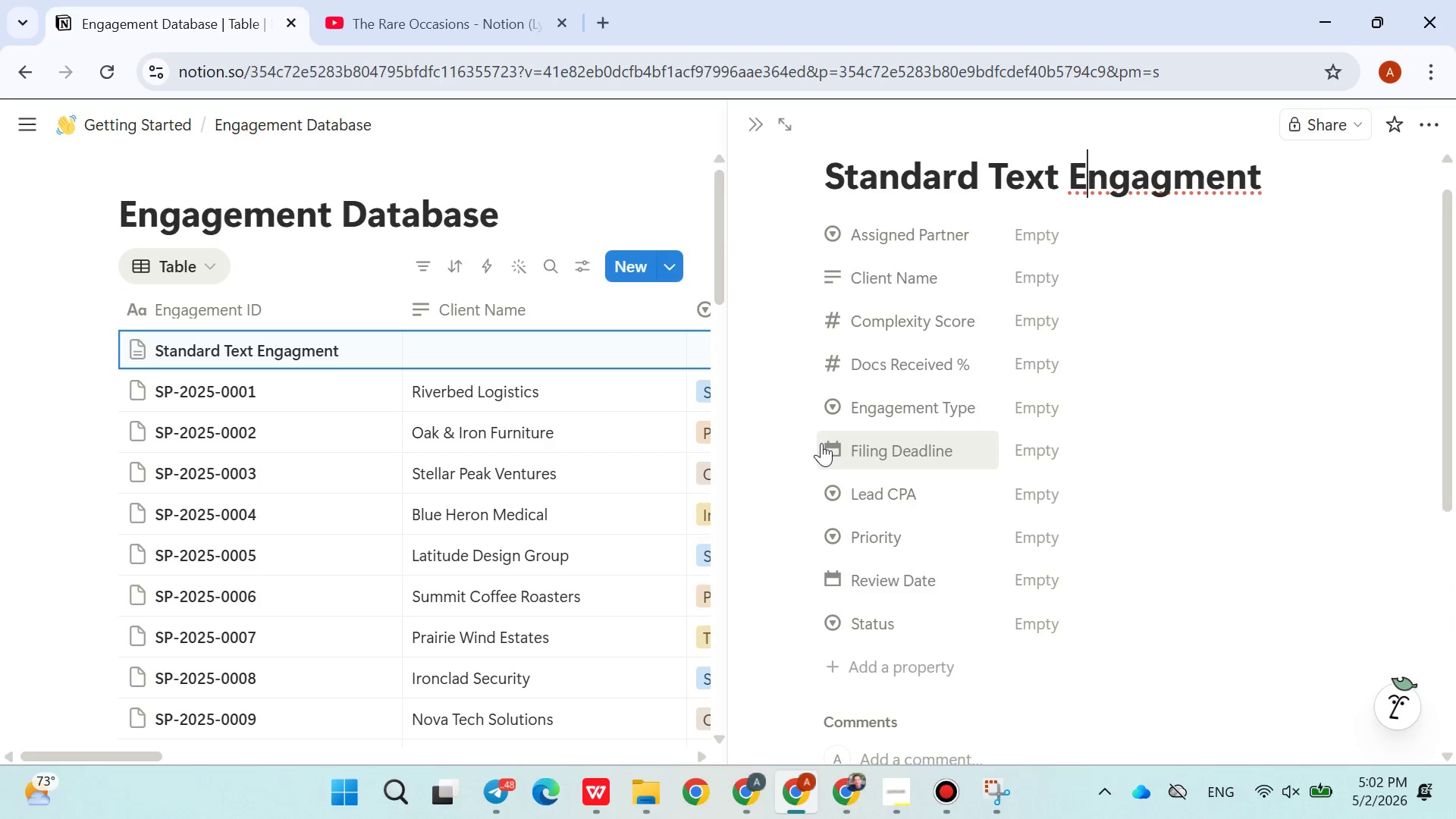 
key(ArrowRight)
 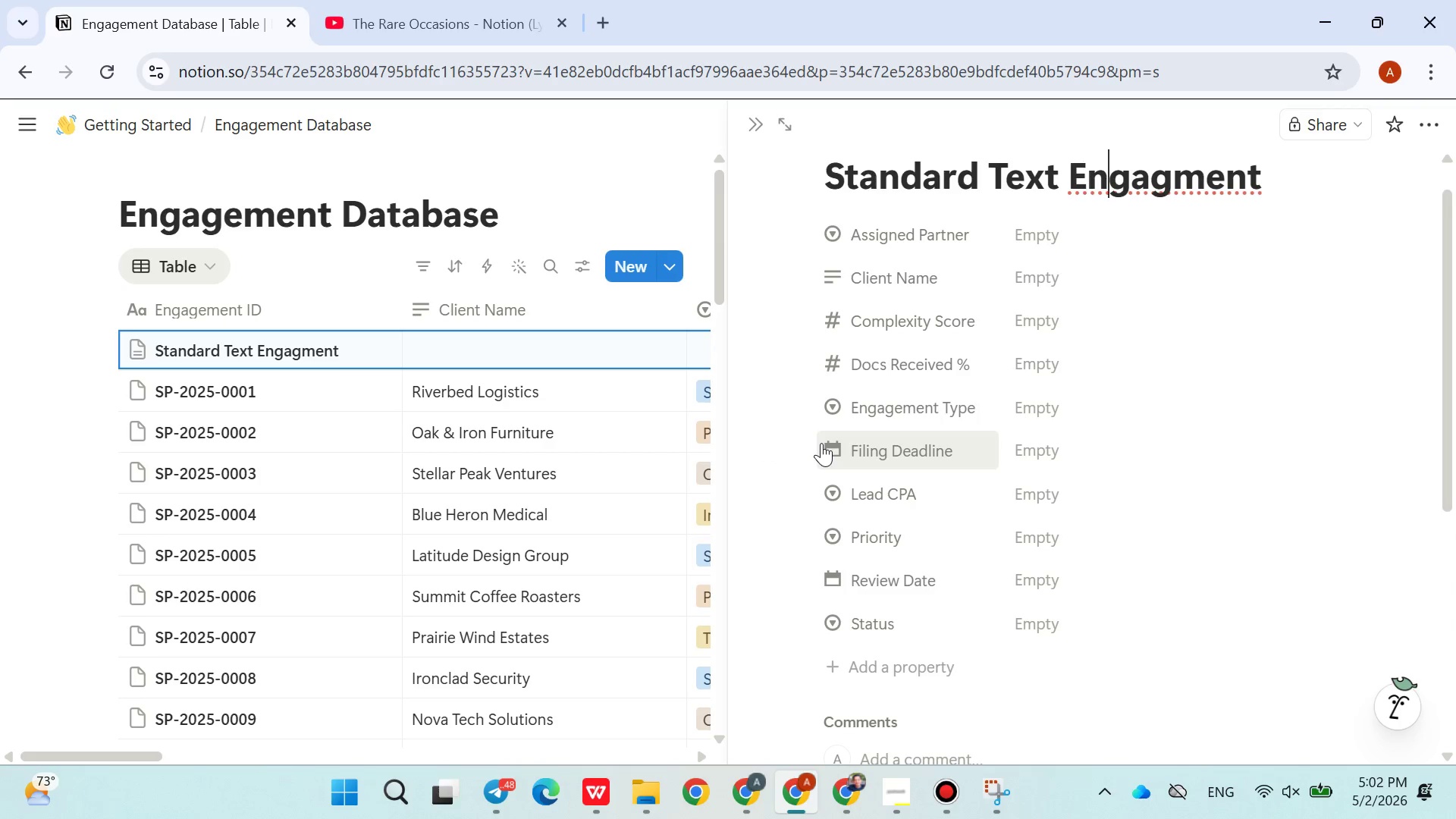 
key(ArrowRight)
 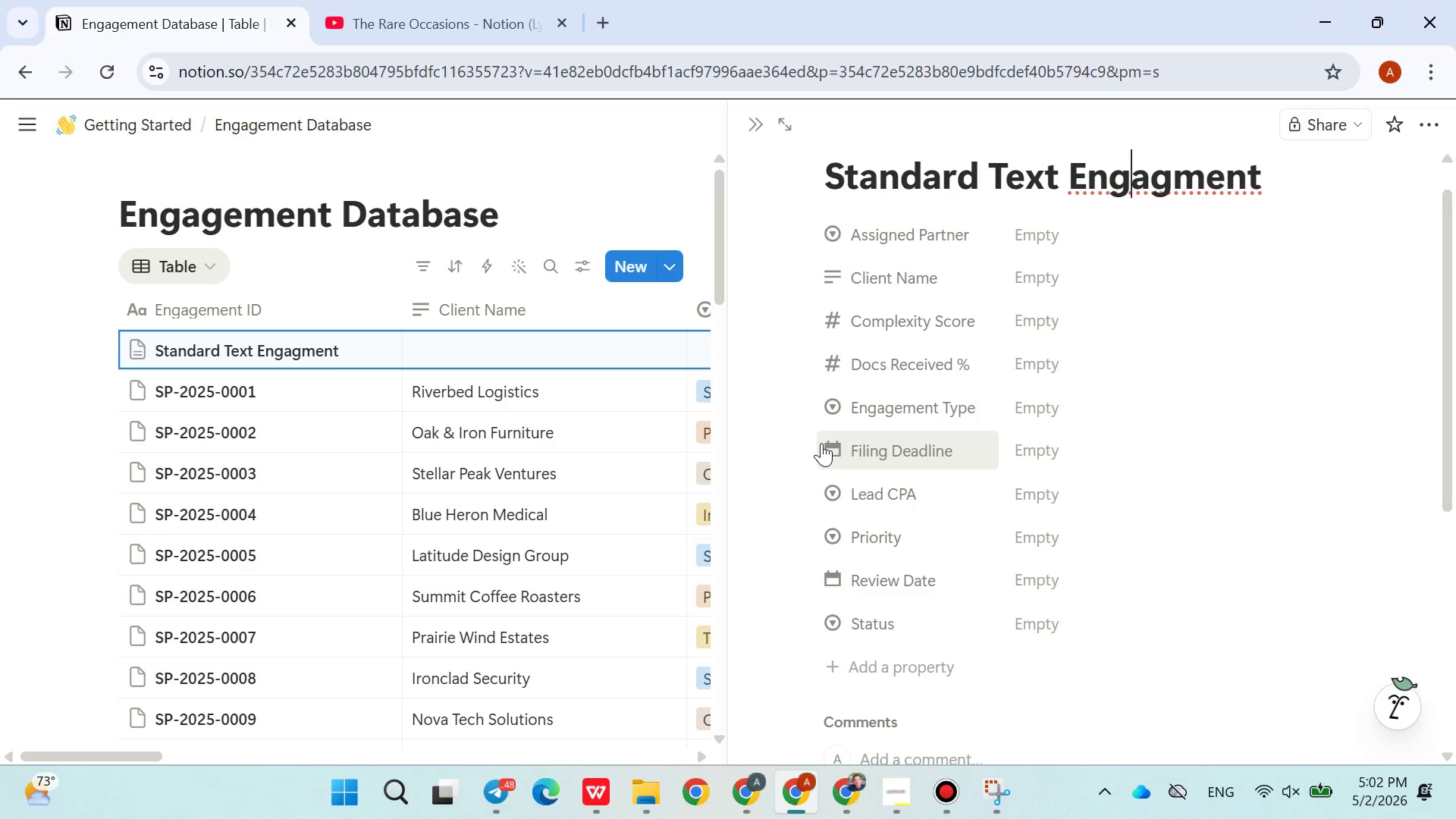 
key(ArrowRight)
 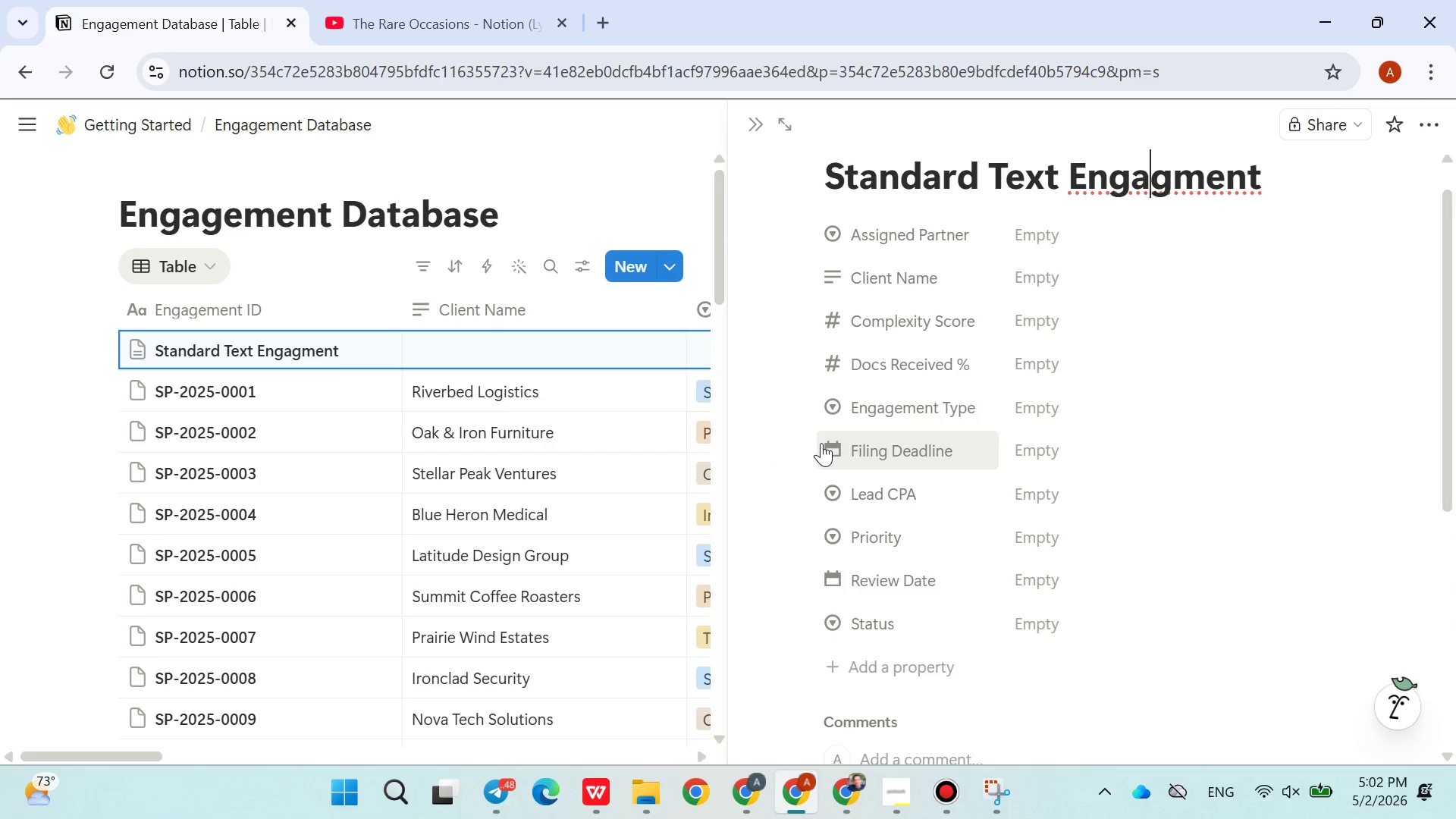 
key(ArrowRight)
 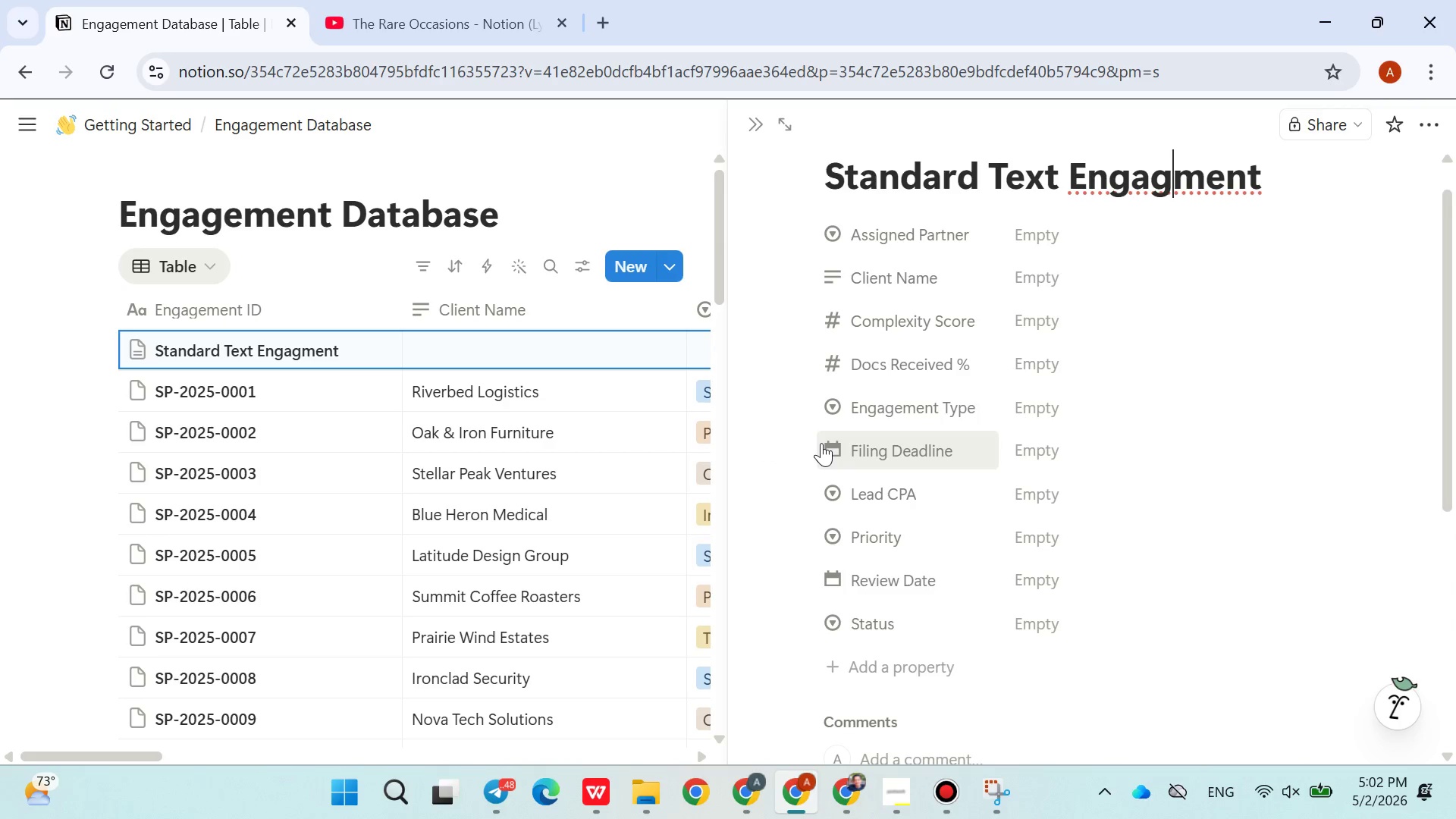 
key(ArrowRight)
 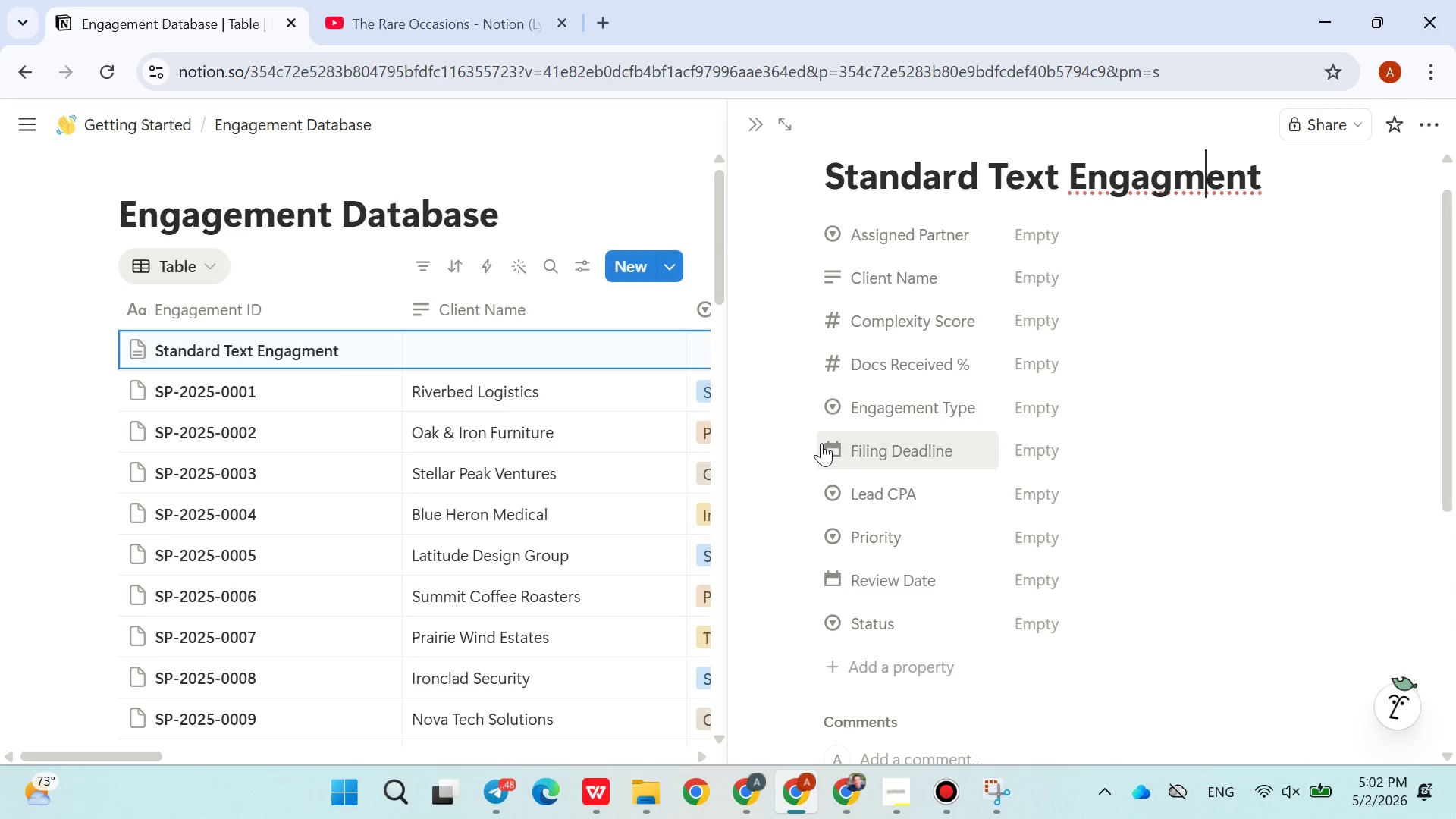 
key(ArrowRight)
 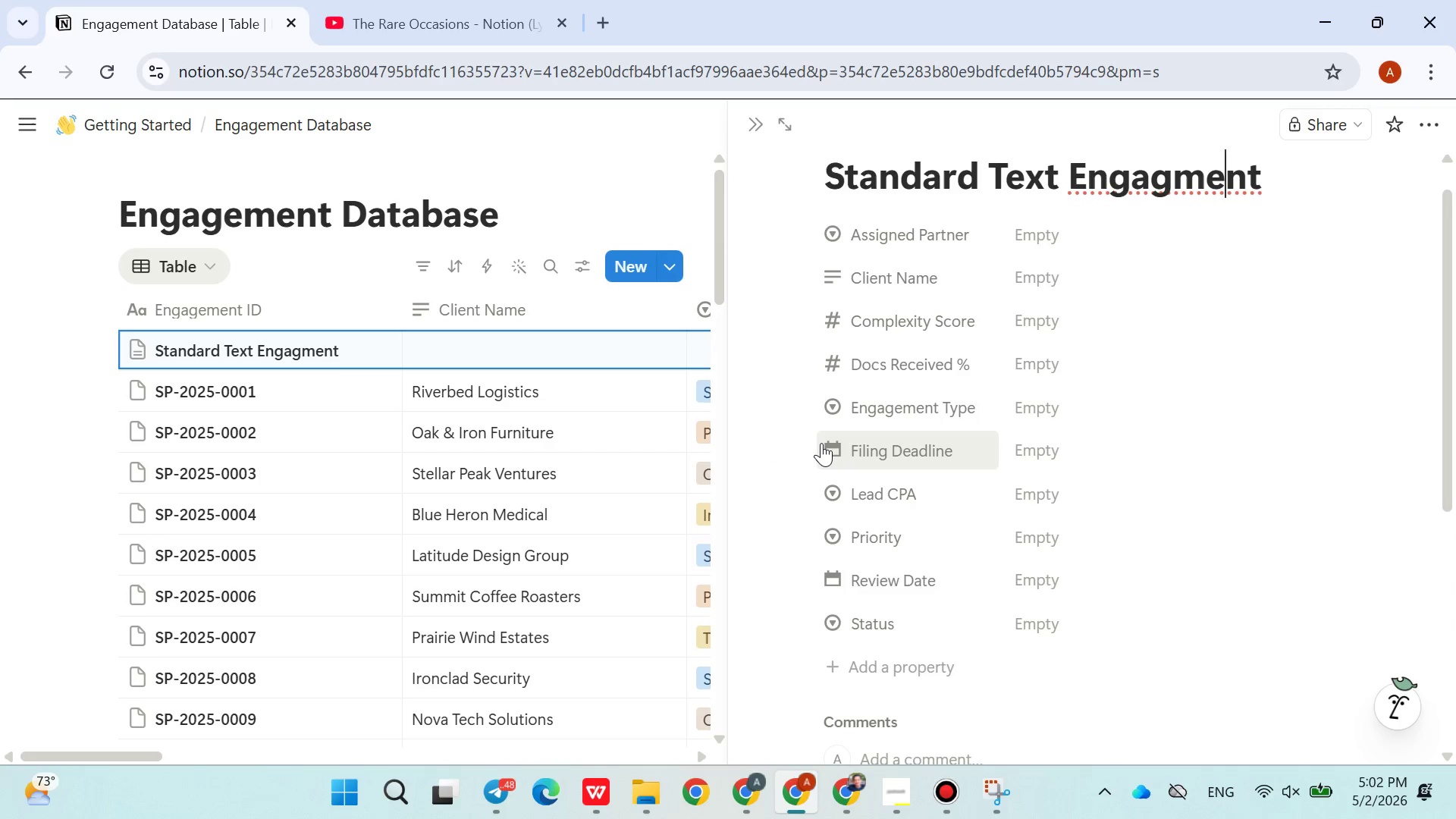 
key(ArrowRight)
 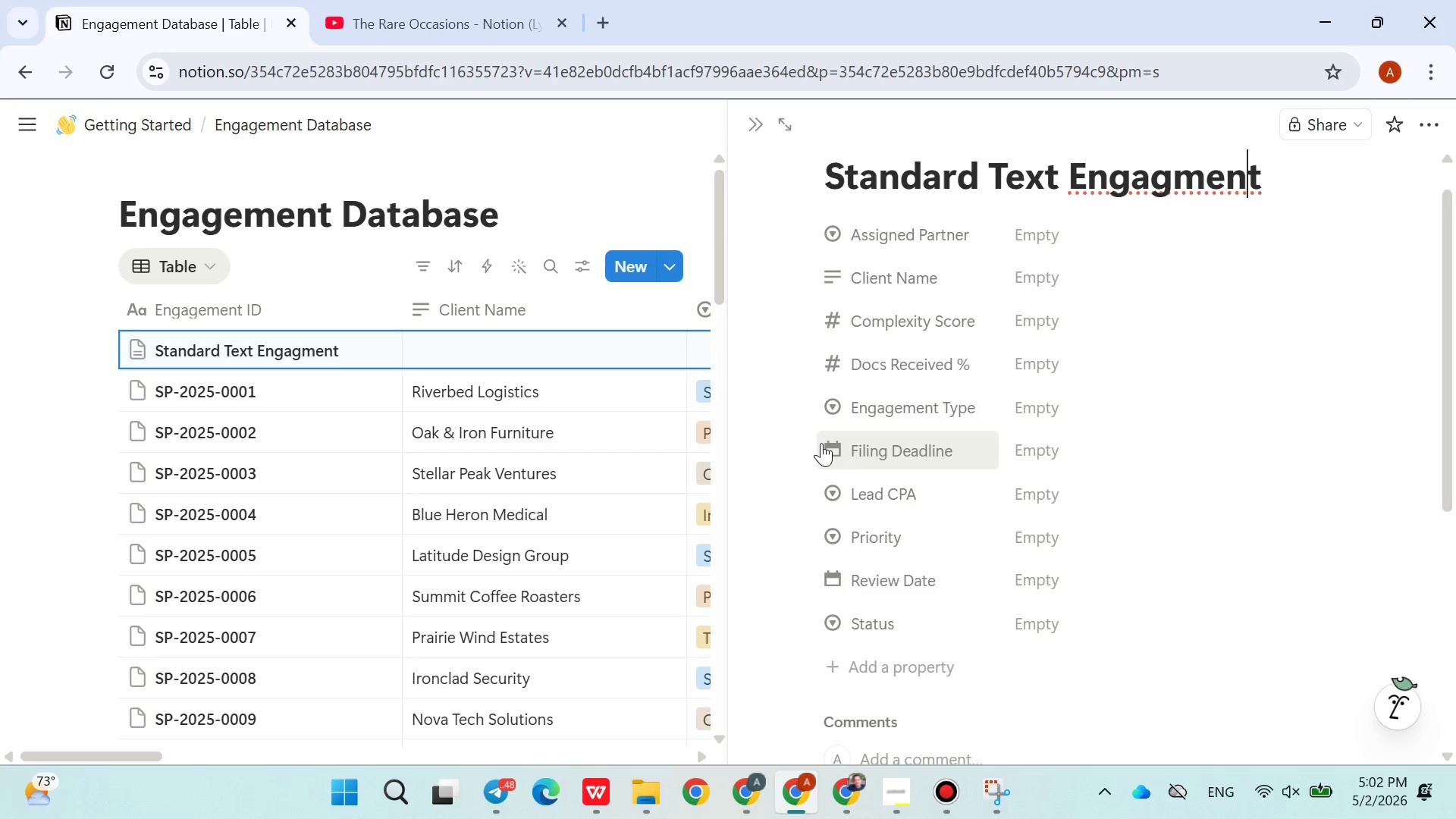 
key(ArrowRight)
 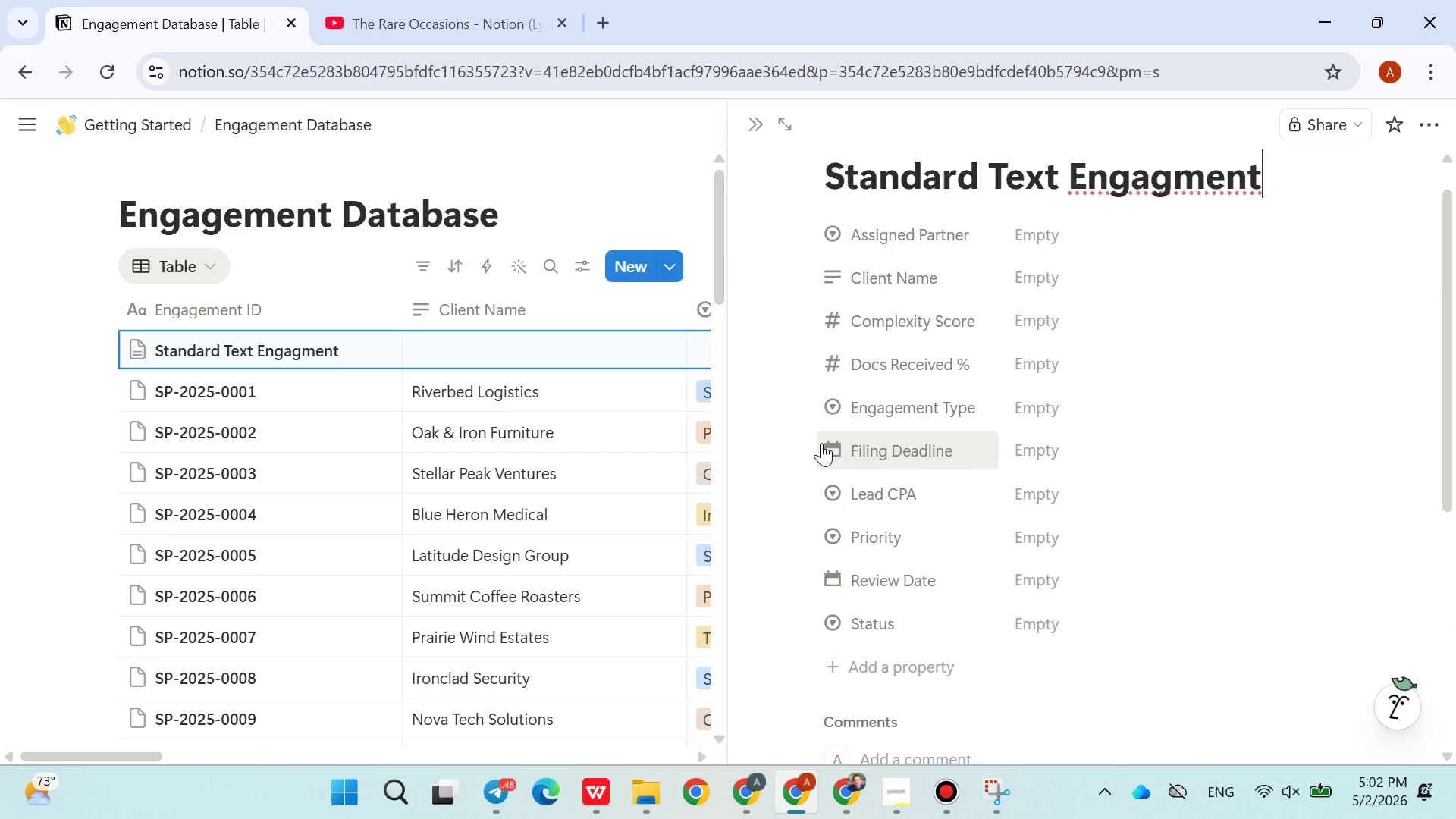 
key(Enter)
 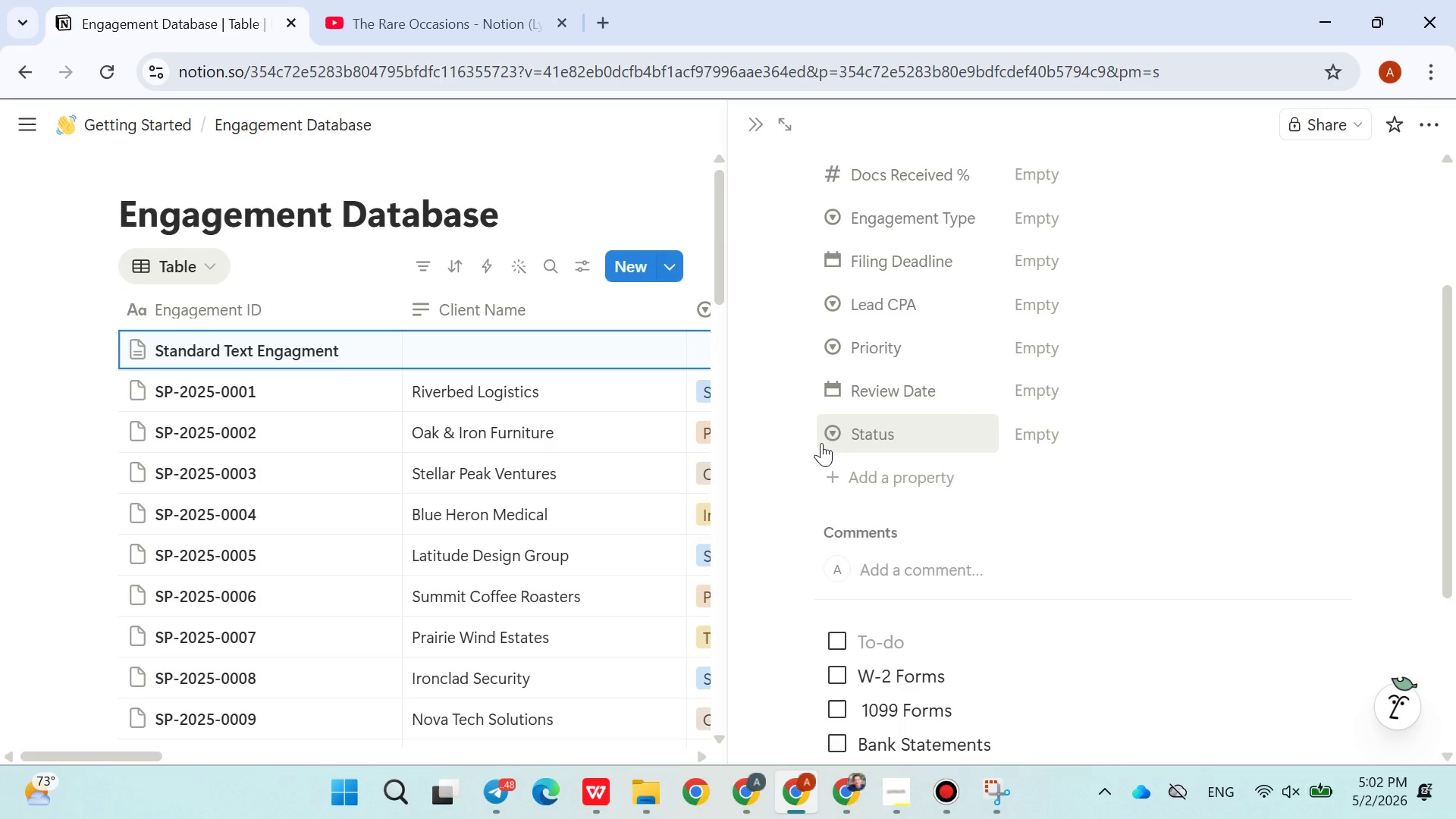 
left_click([852, 633])
 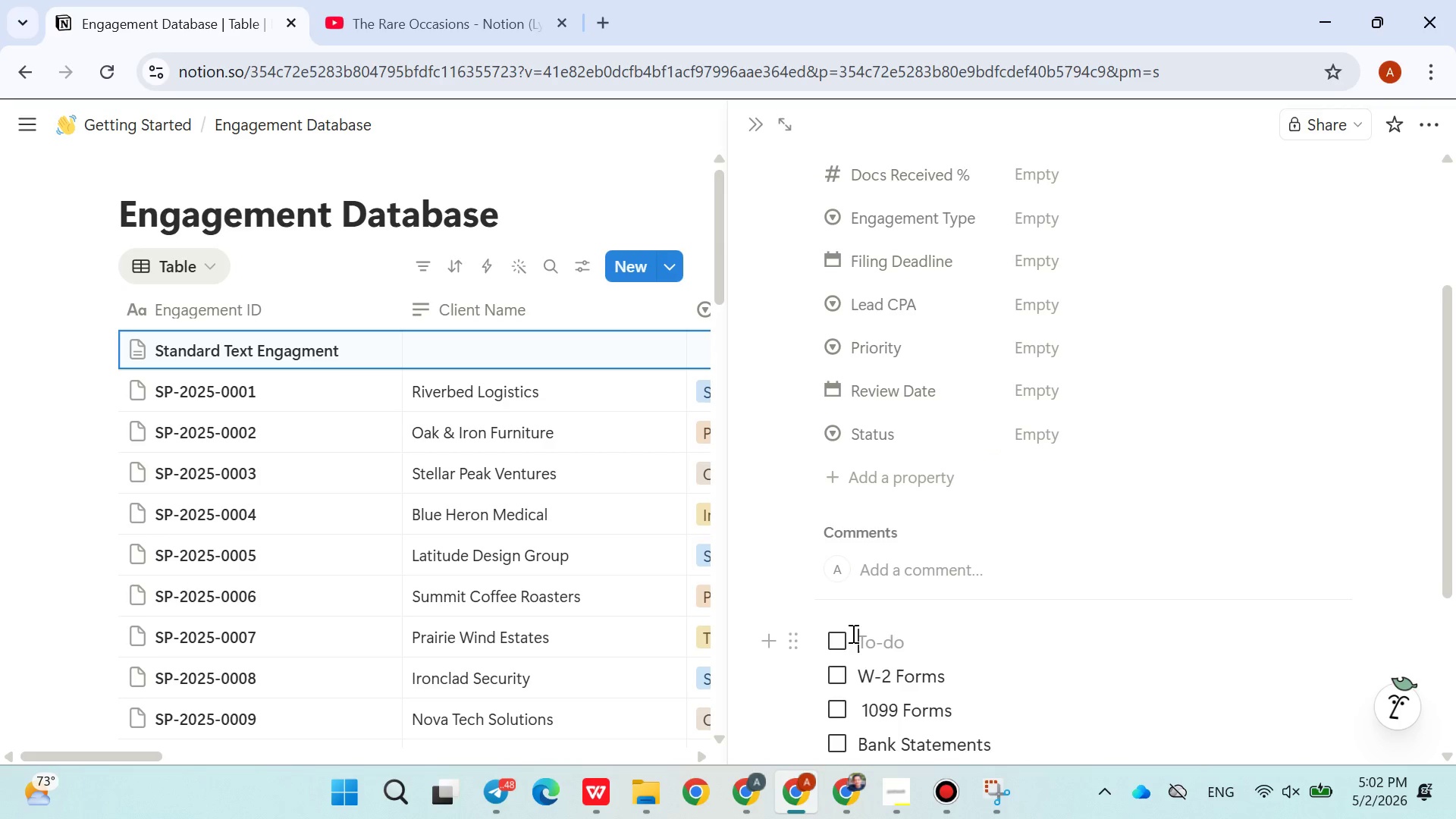 
key(Backspace)
type(Hea)
key(Backspace)
key(Backspace)
key(Backspace)
type(/hea)
 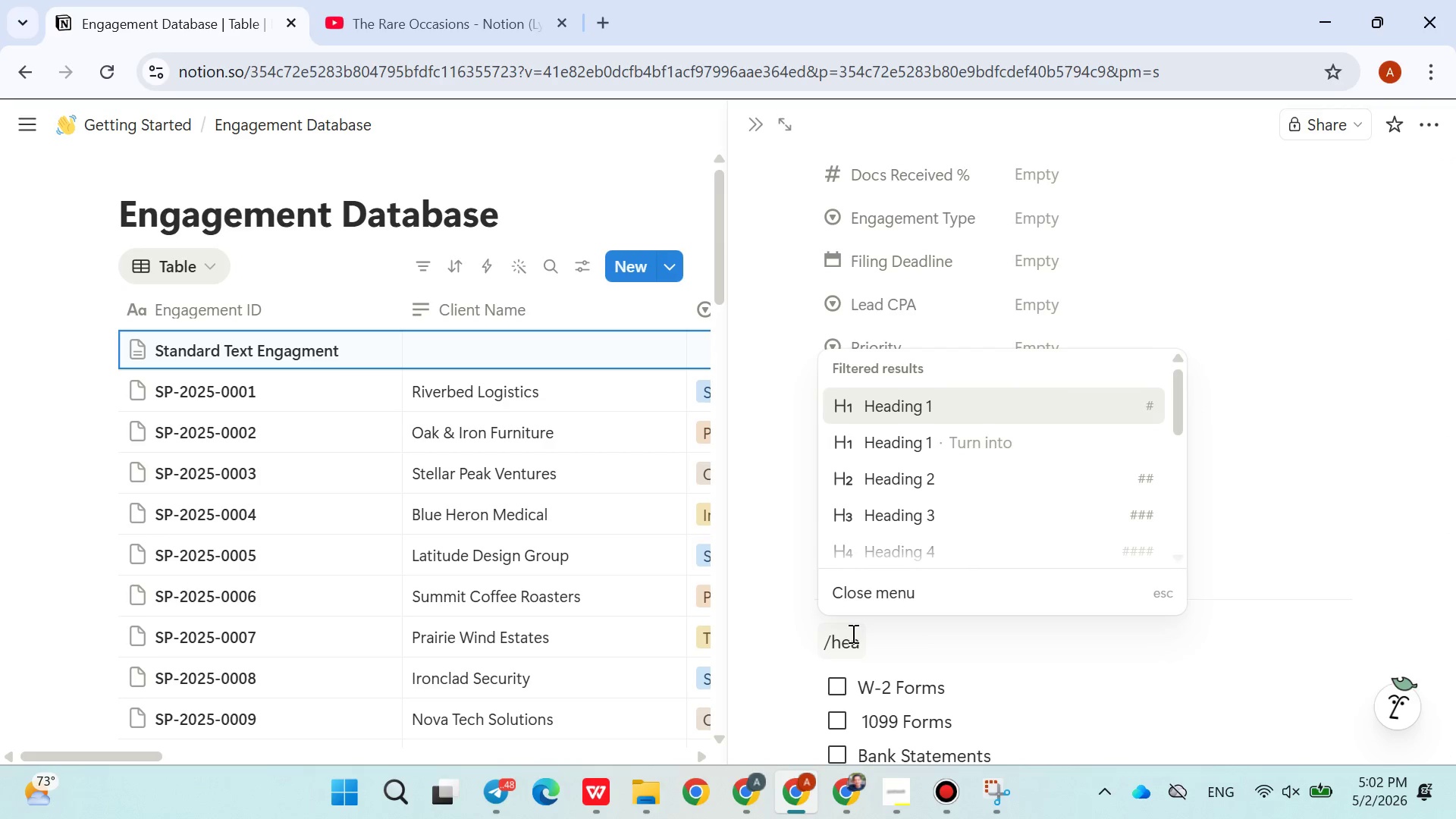 
key(Enter)
 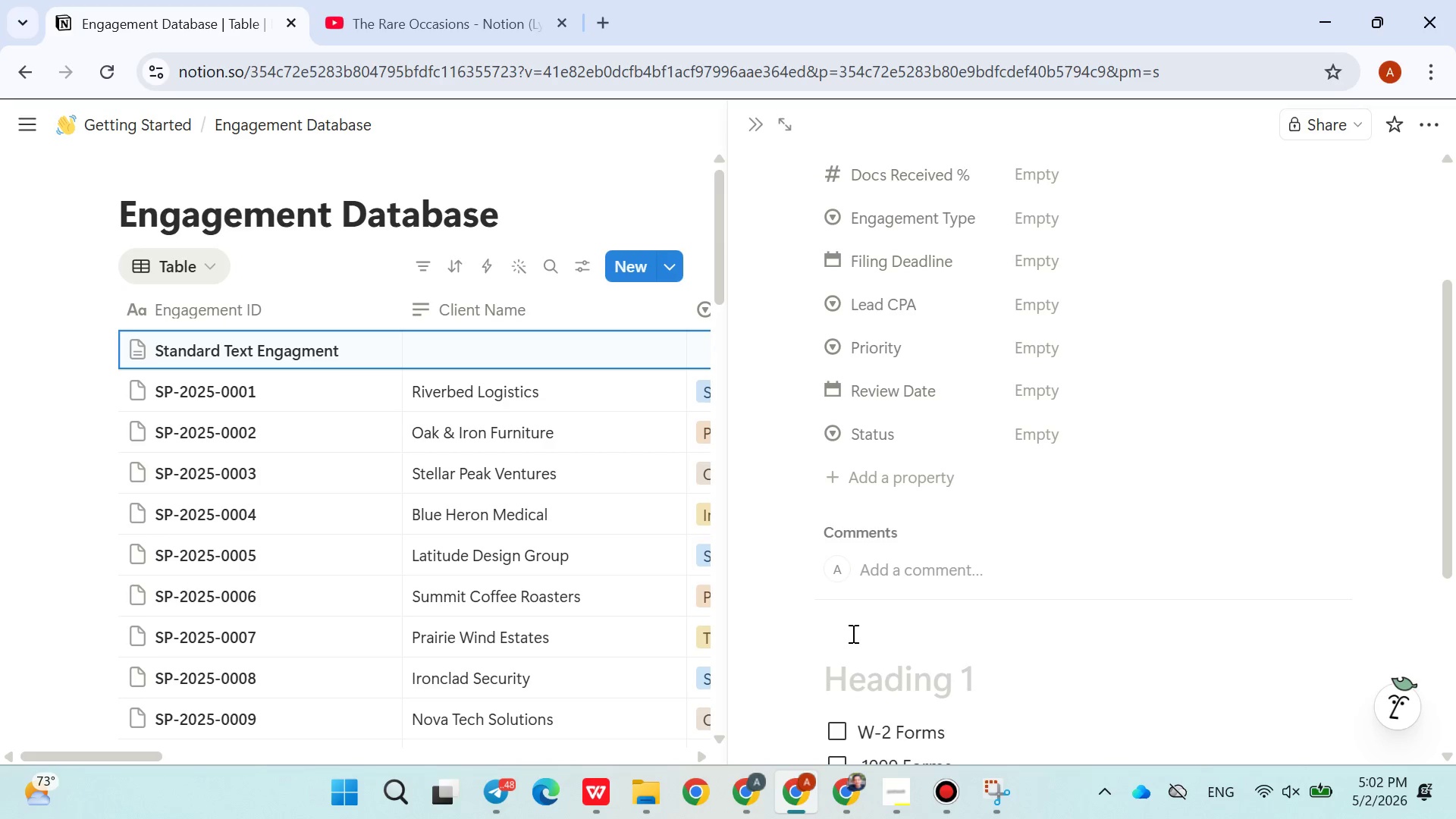 
wait(5.41)
 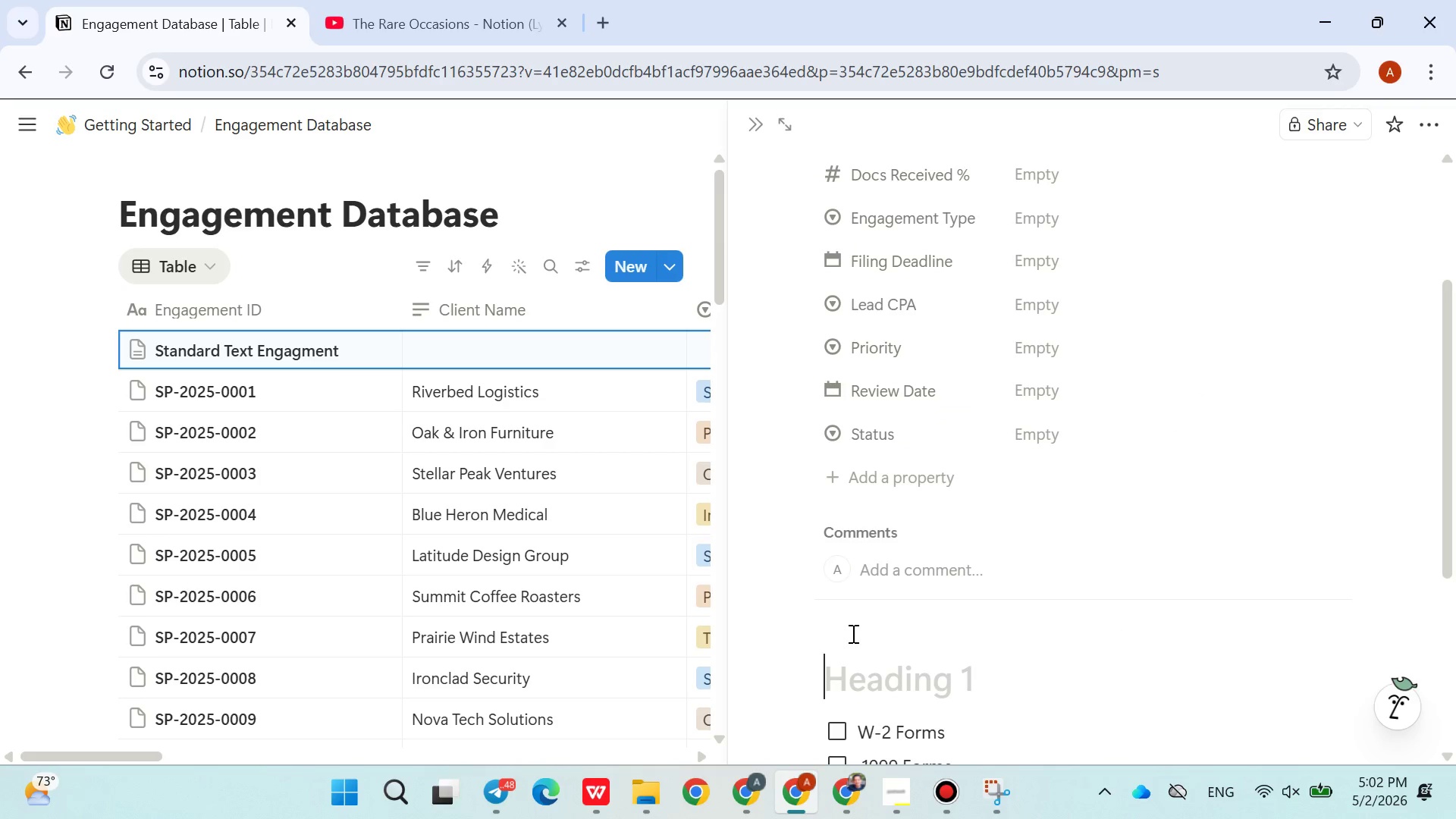 
type(Document Checklist)
 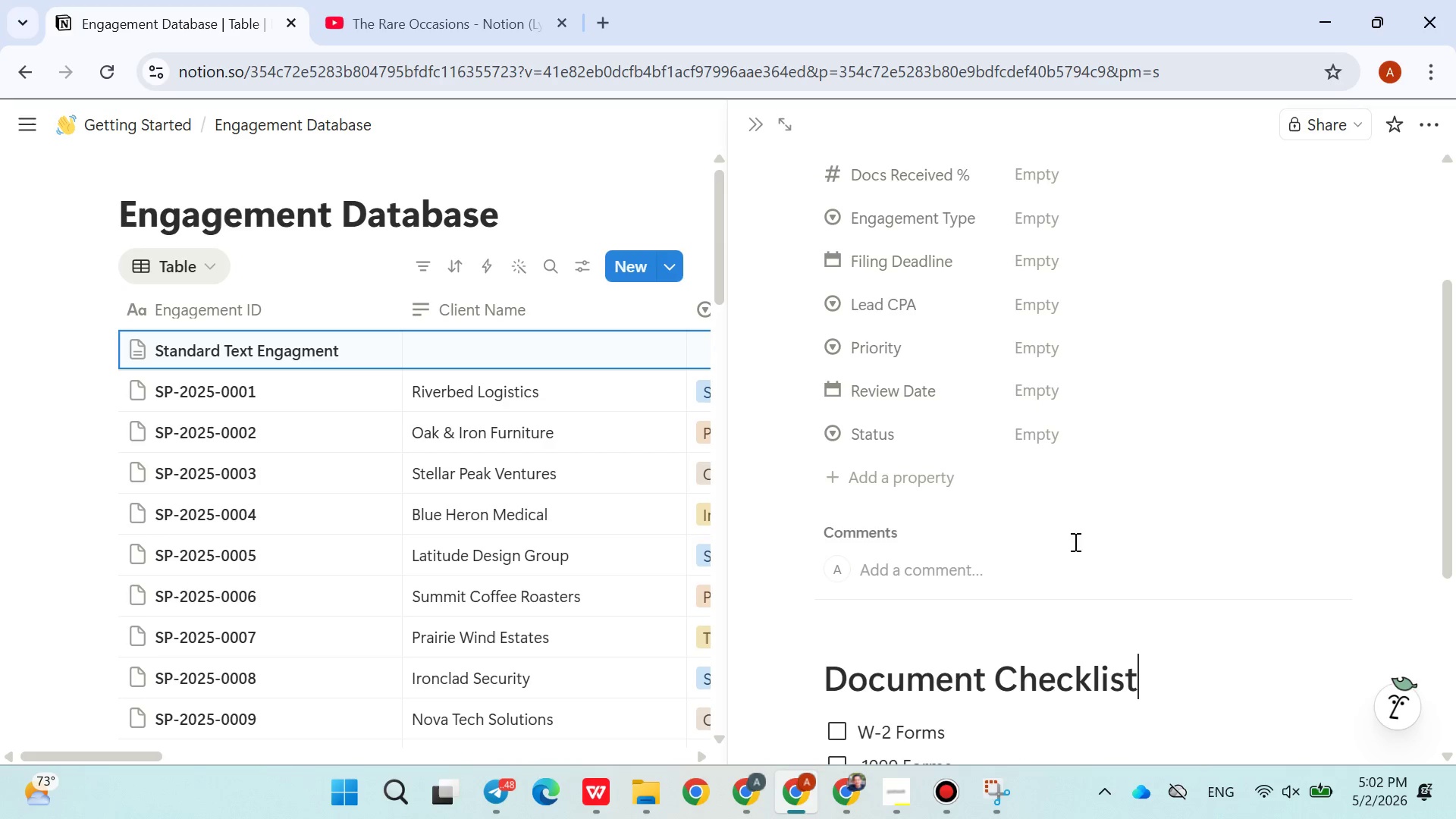 
left_click([1288, 607])
 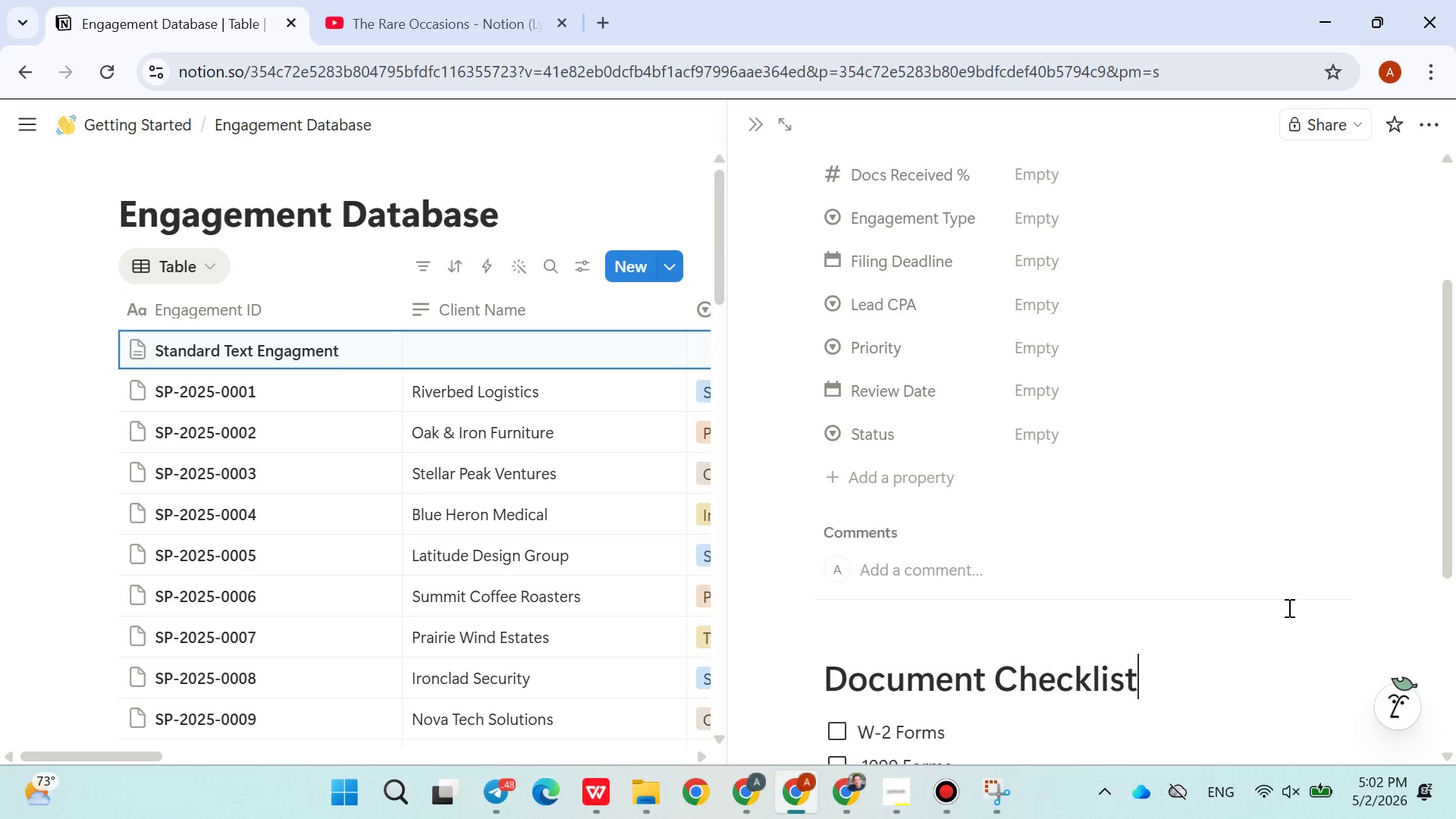 
wait(22.11)
 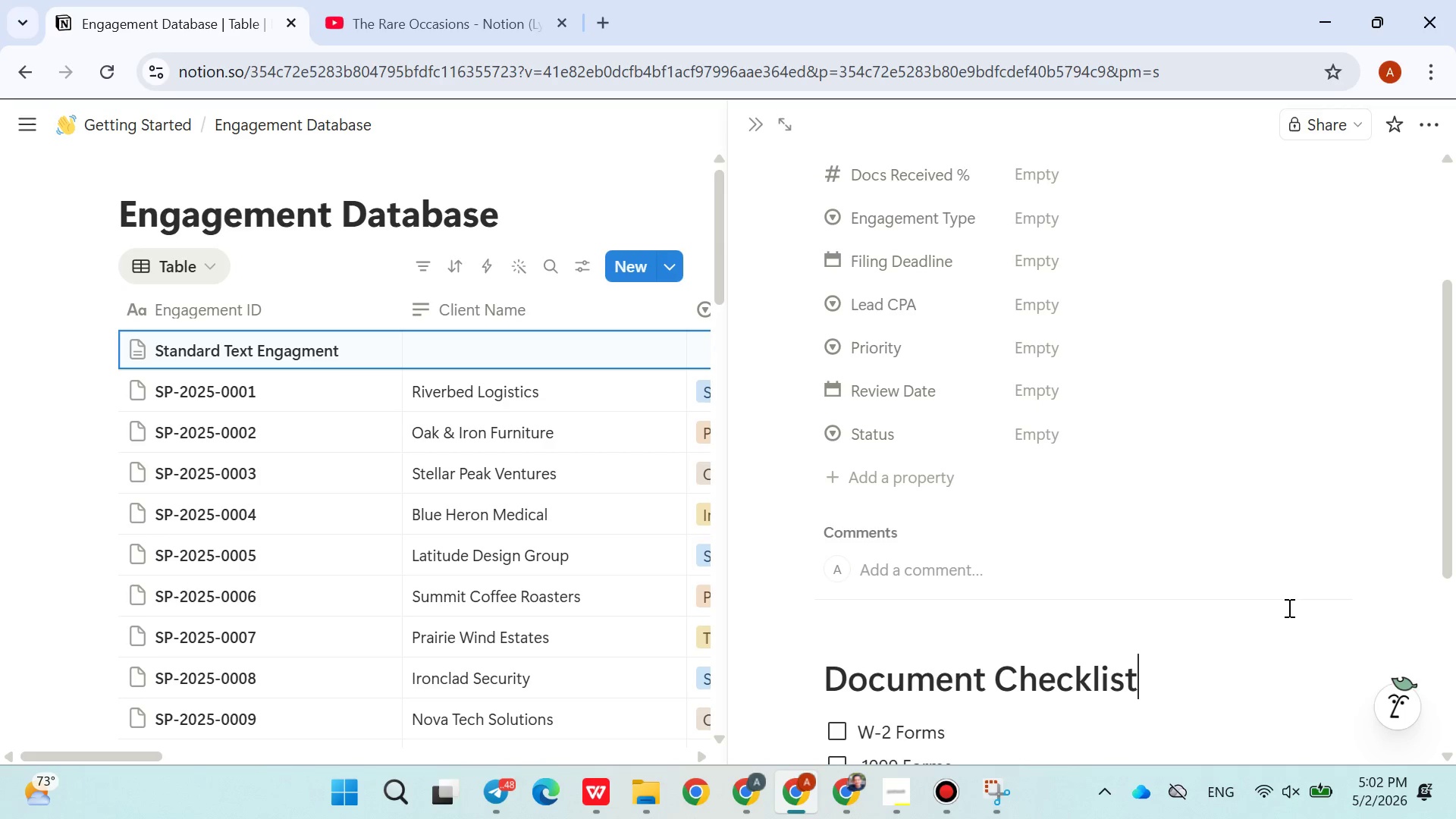 
left_click([763, 123])
 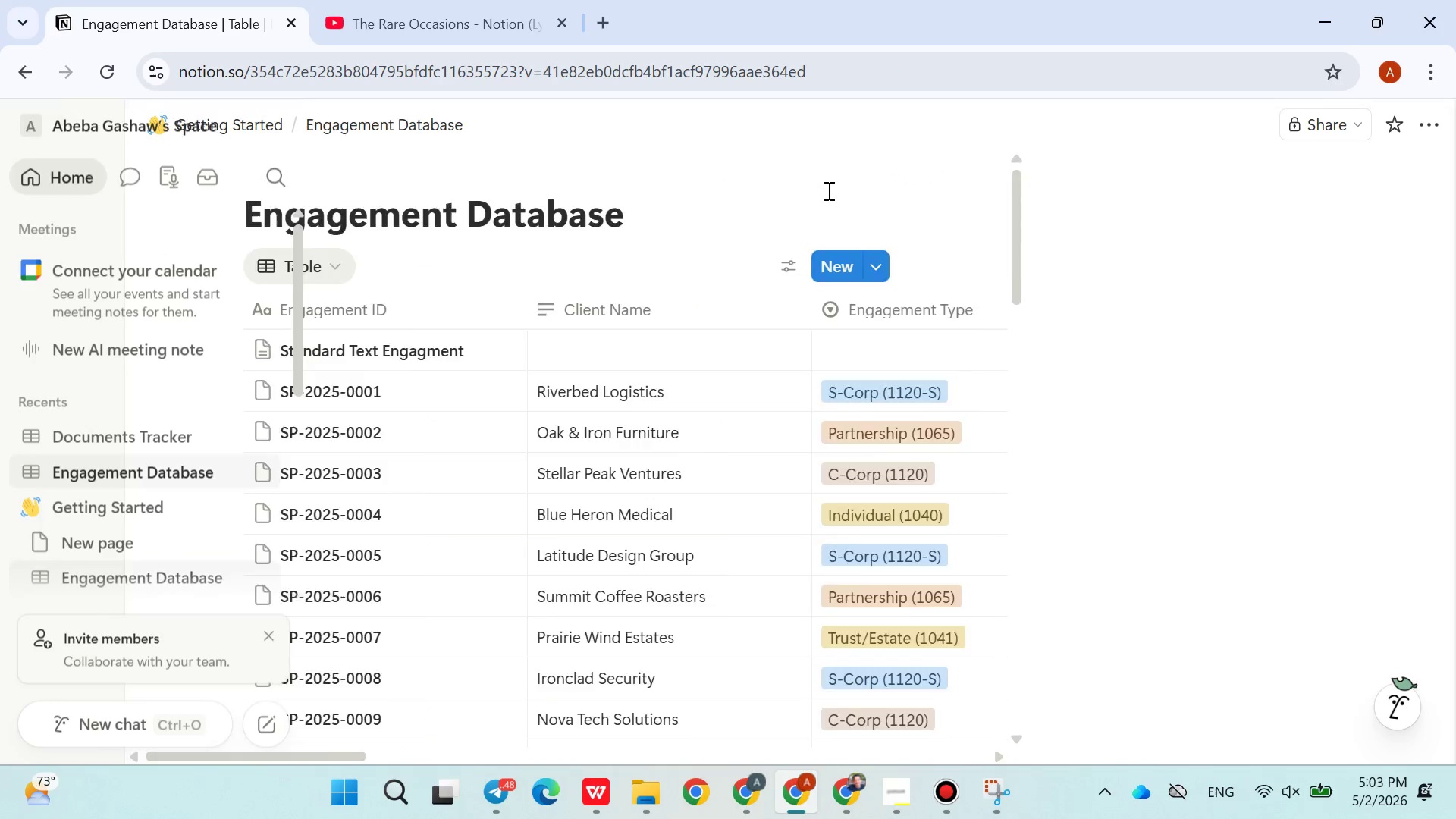 
left_click([831, 194])
 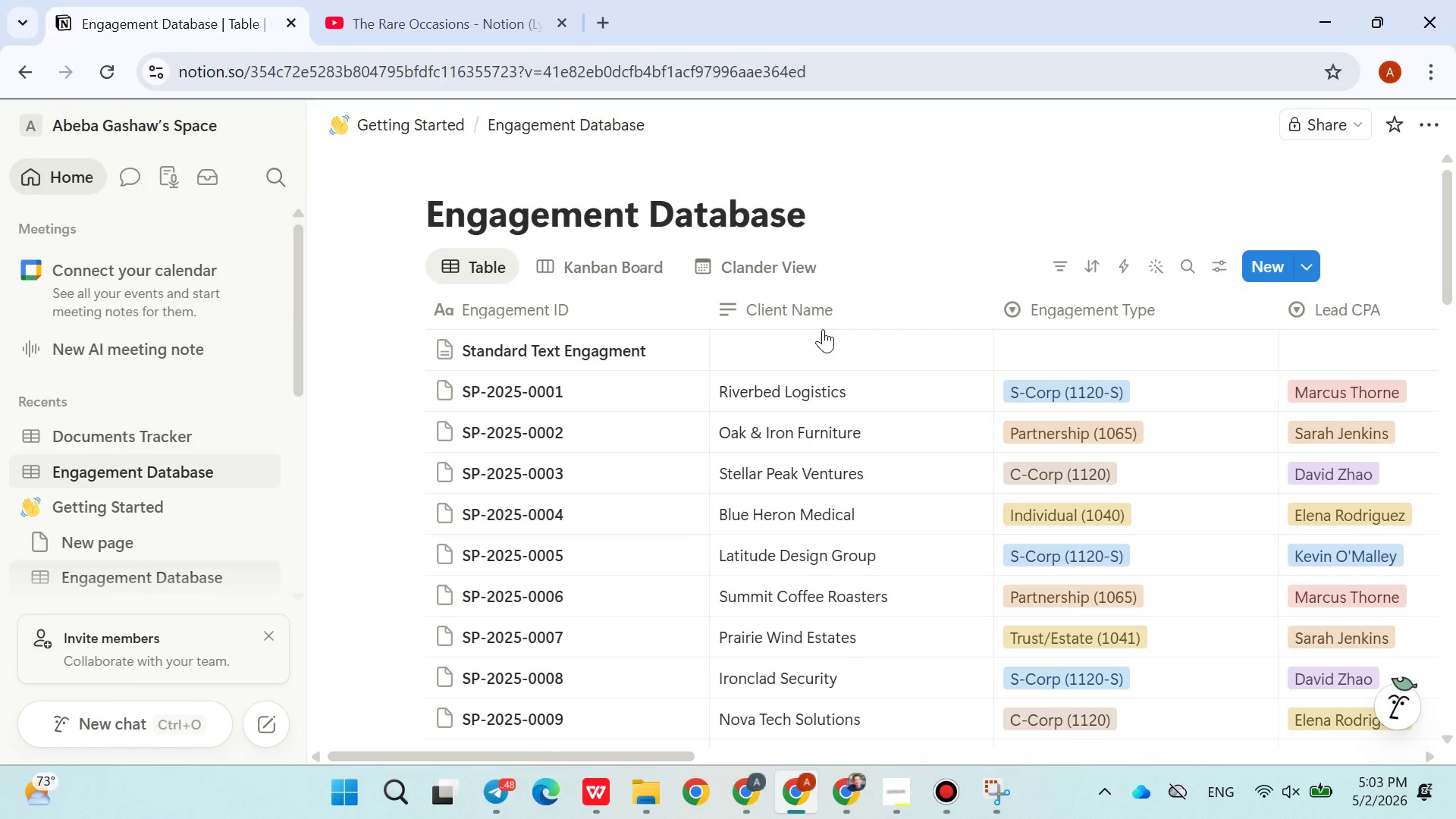 
left_click([607, 279])
 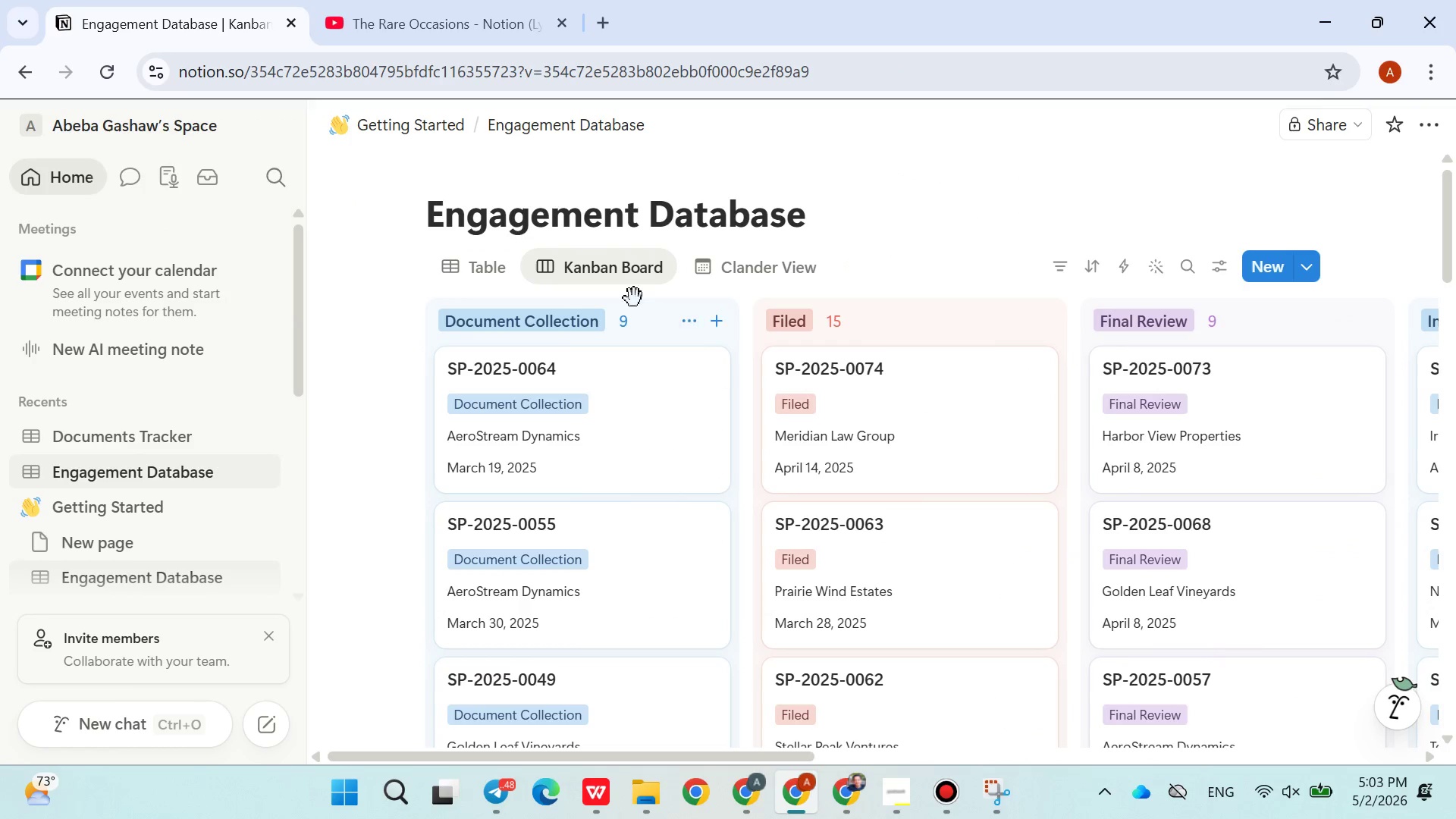 
left_click([620, 272])
 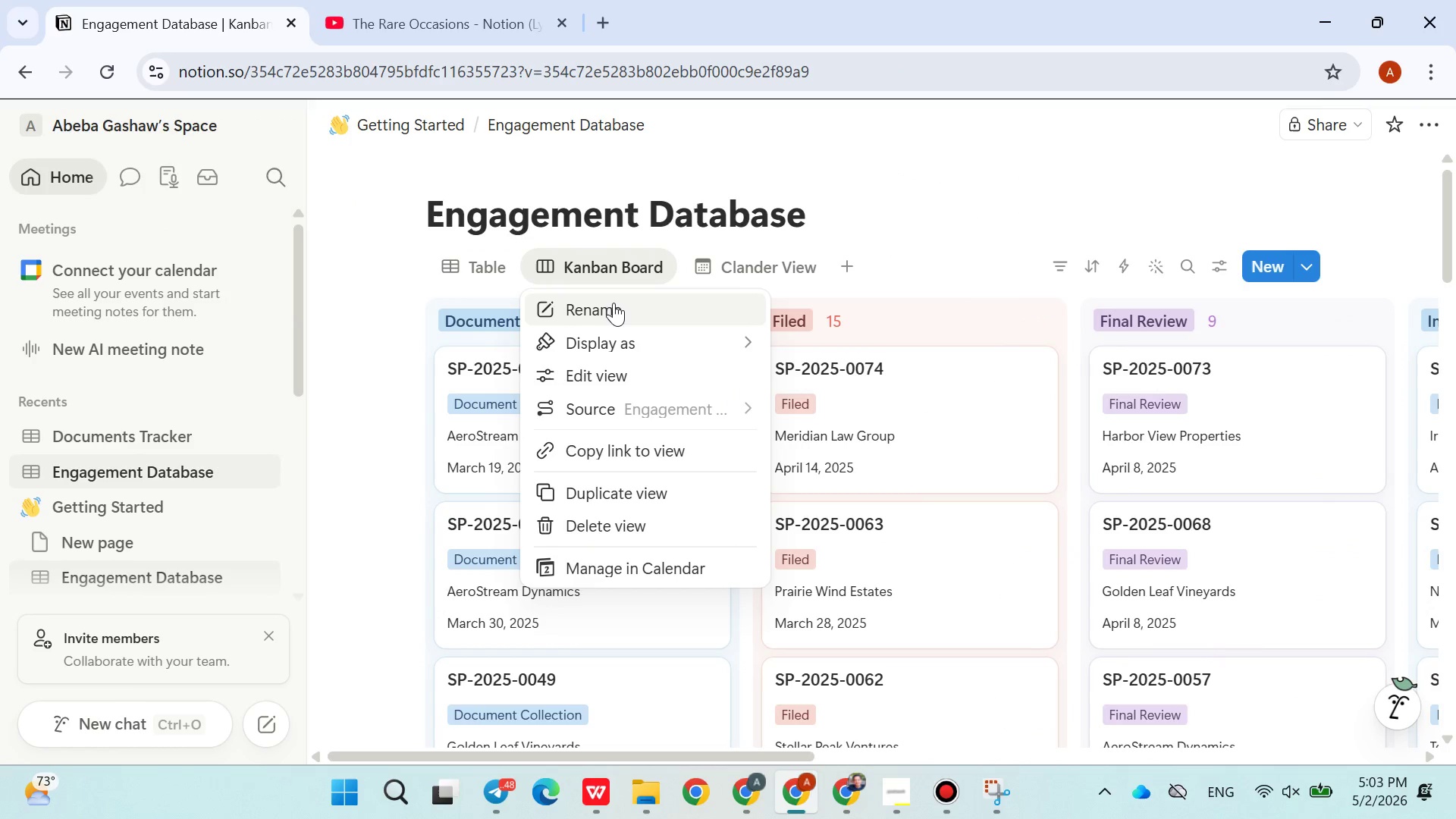 
left_click([612, 309])
 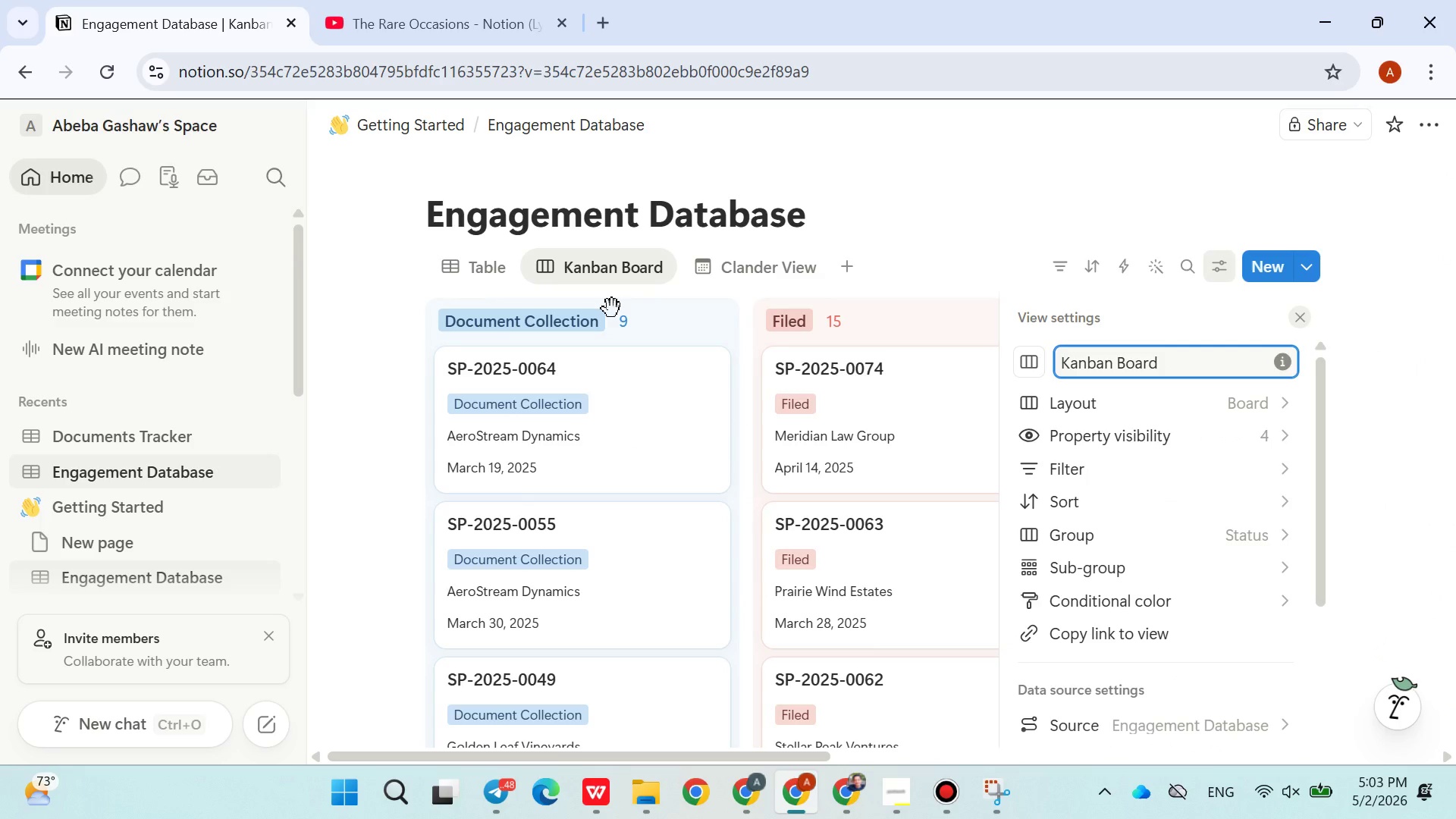 
hold_key(key=Backspace, duration=1.16)
 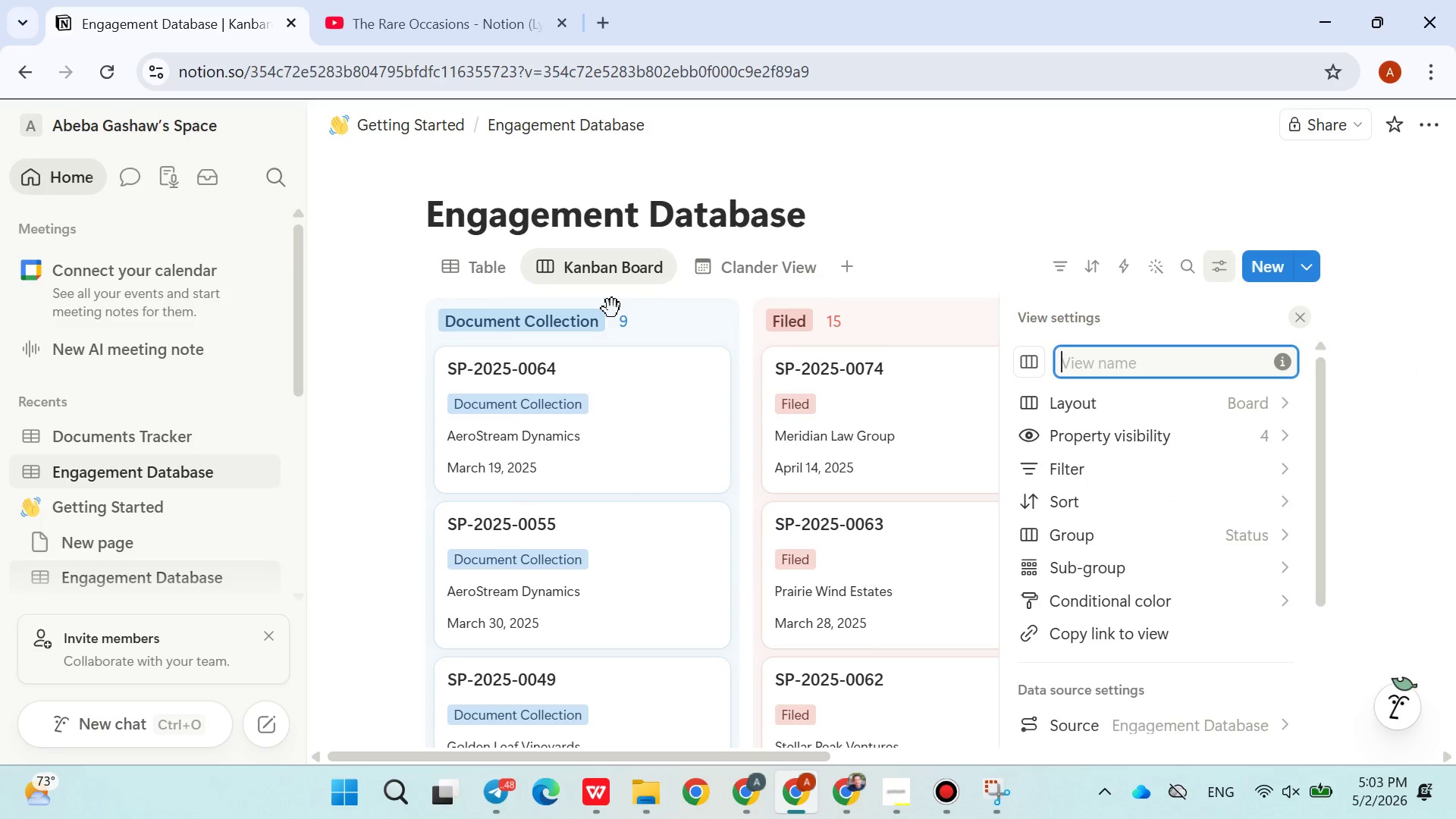 
type(Workflow View)
 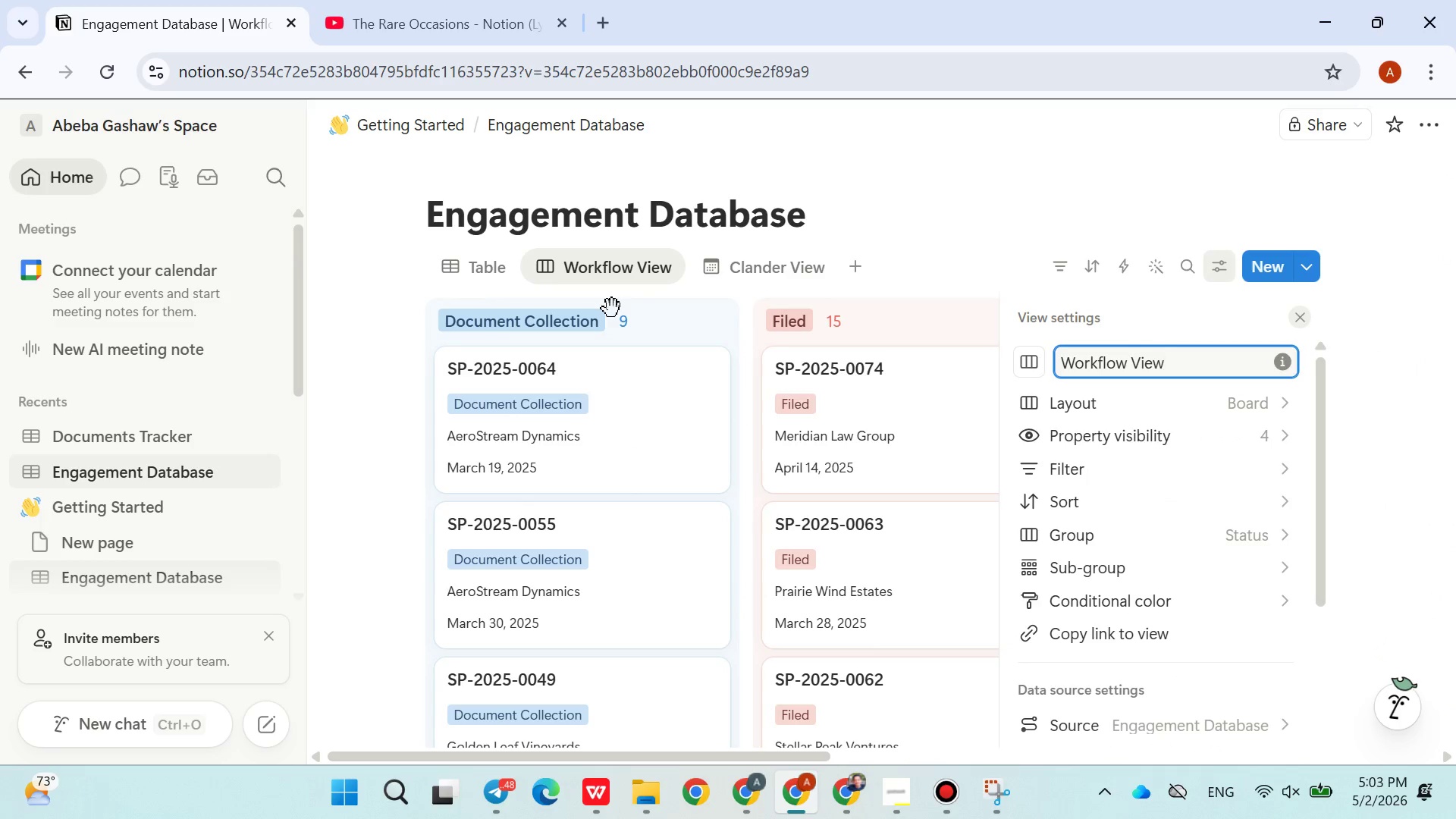 
 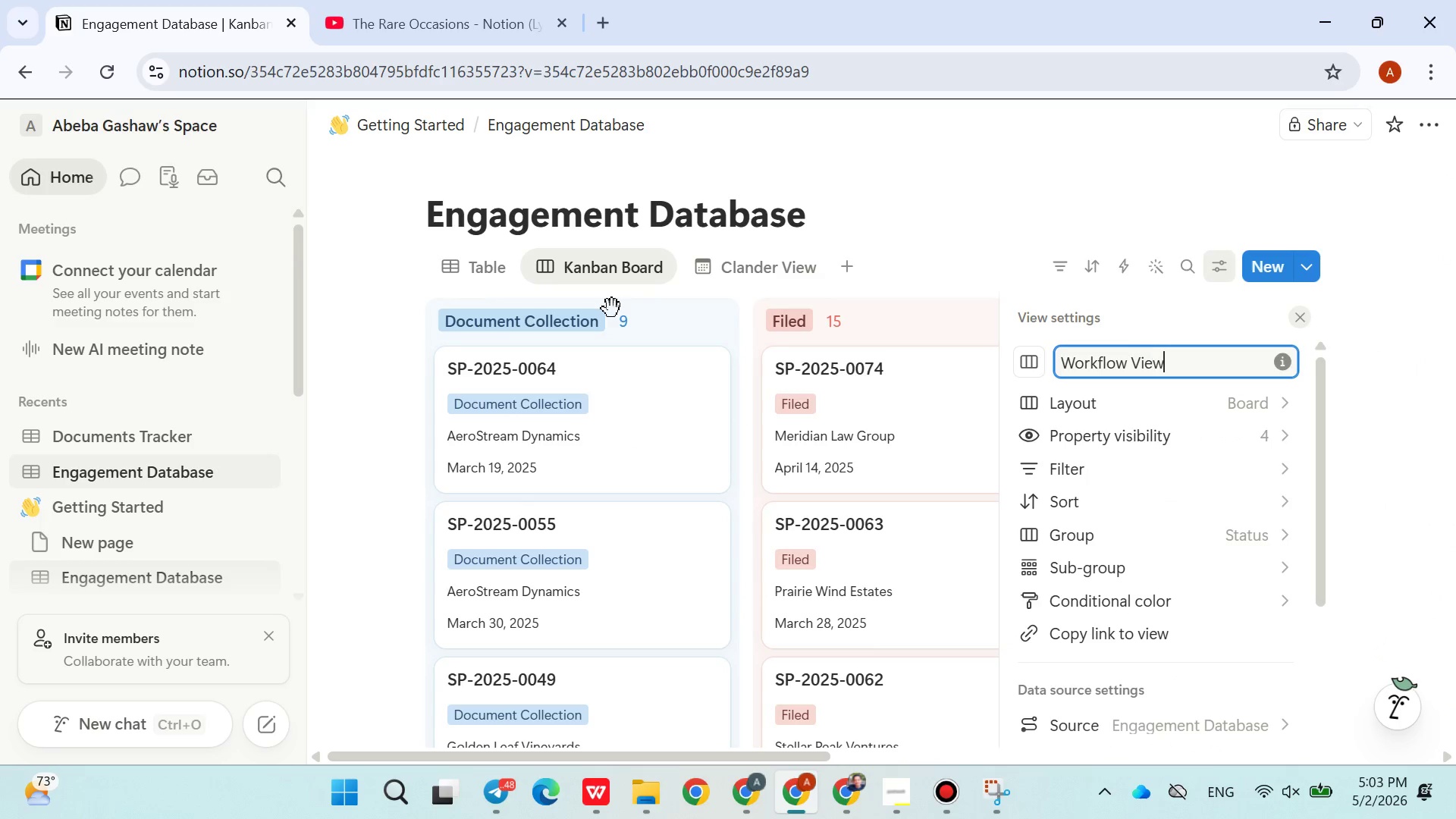 
key(Enter)
 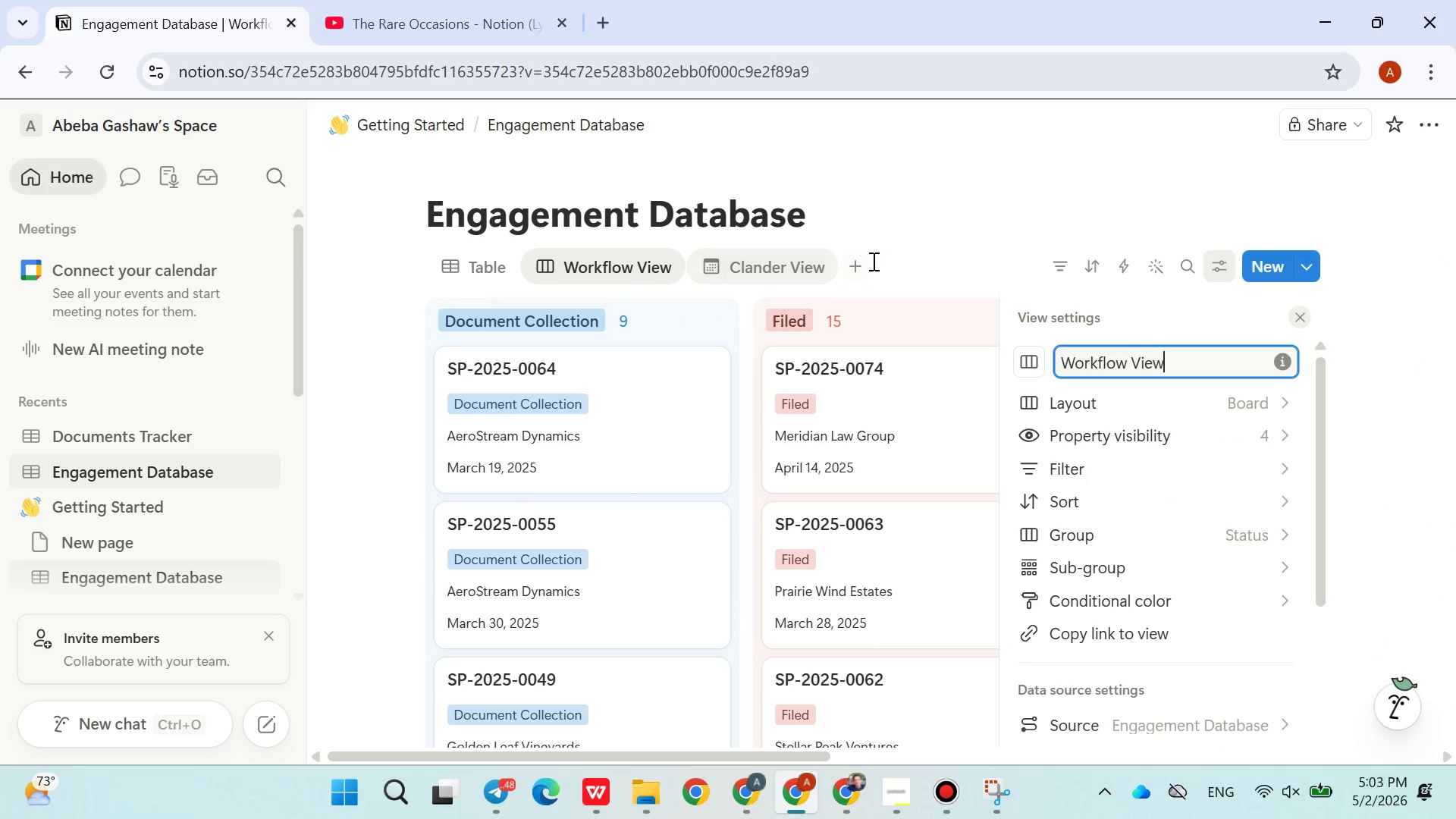 
left_click([1025, 229])
 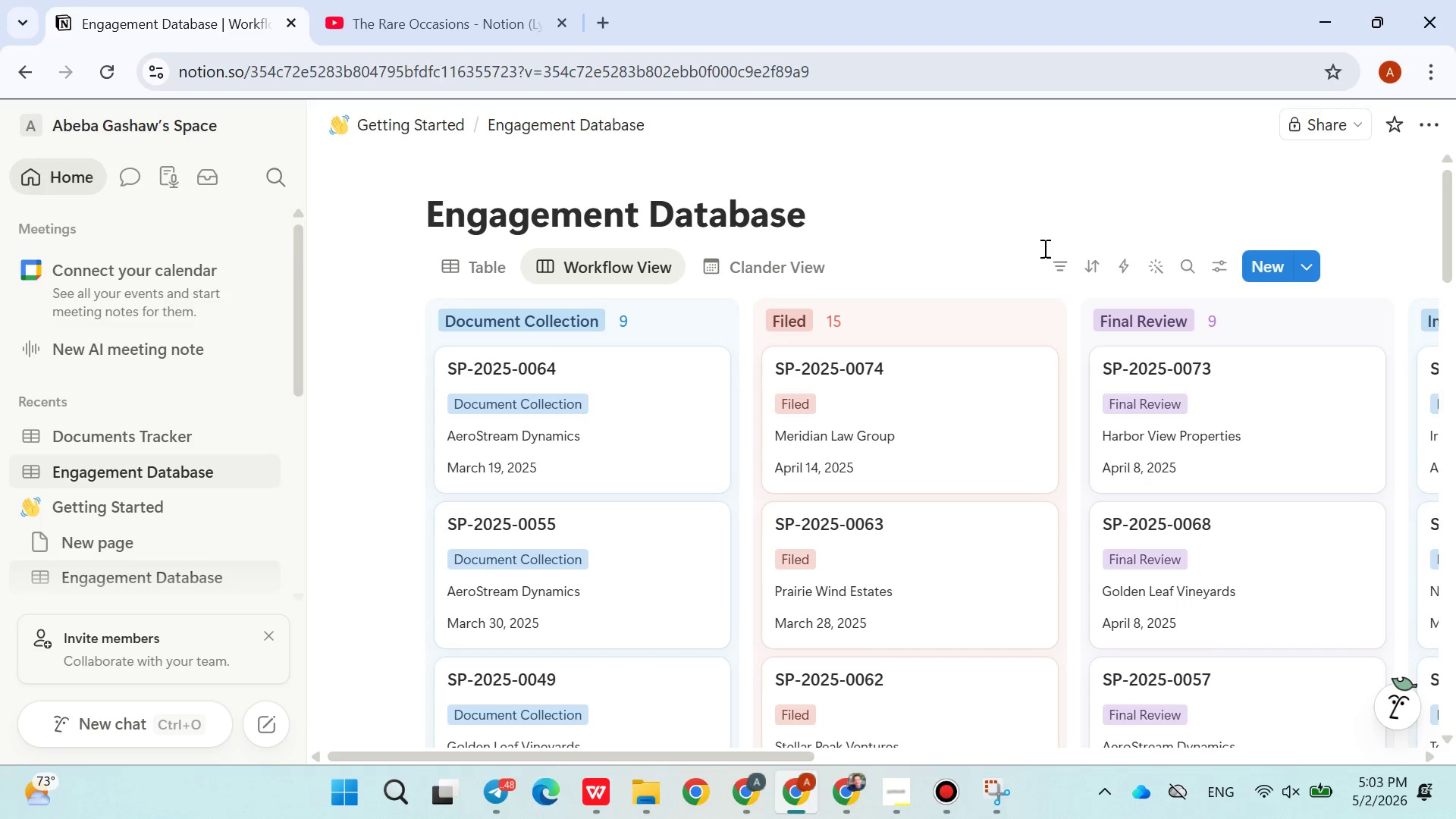 
wait(15.28)
 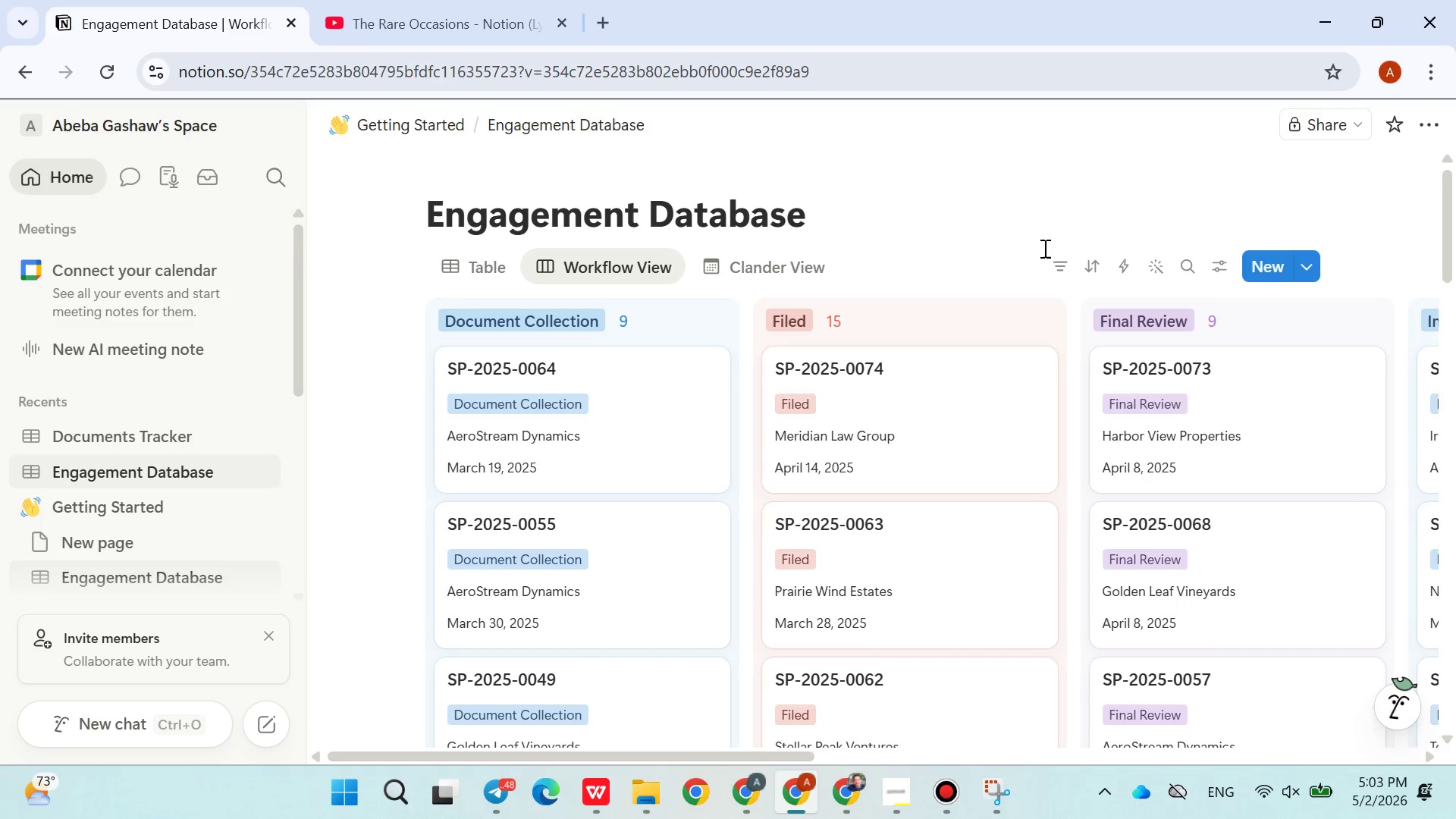 
left_click([791, 281])
 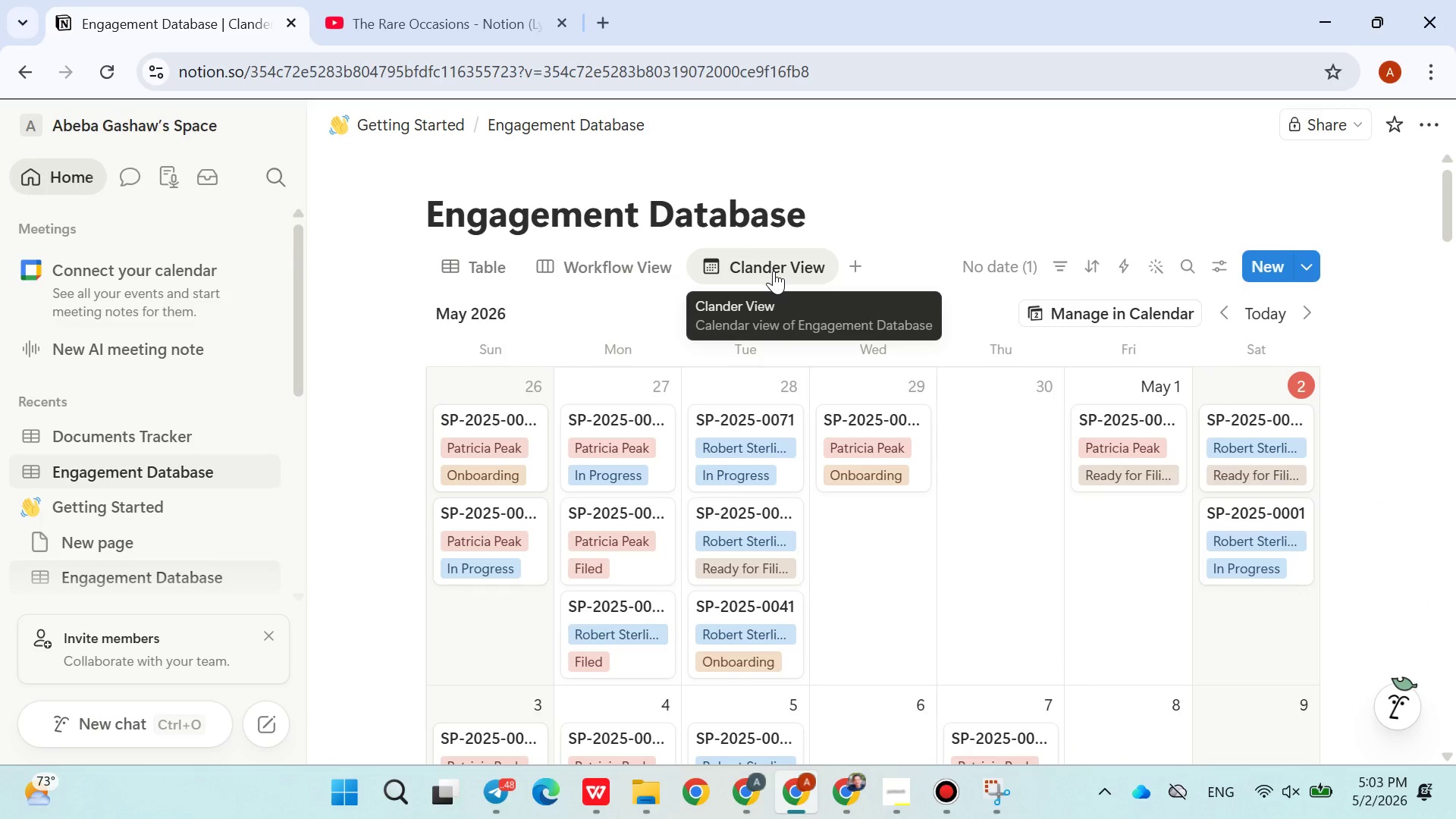 
left_click([774, 271])
 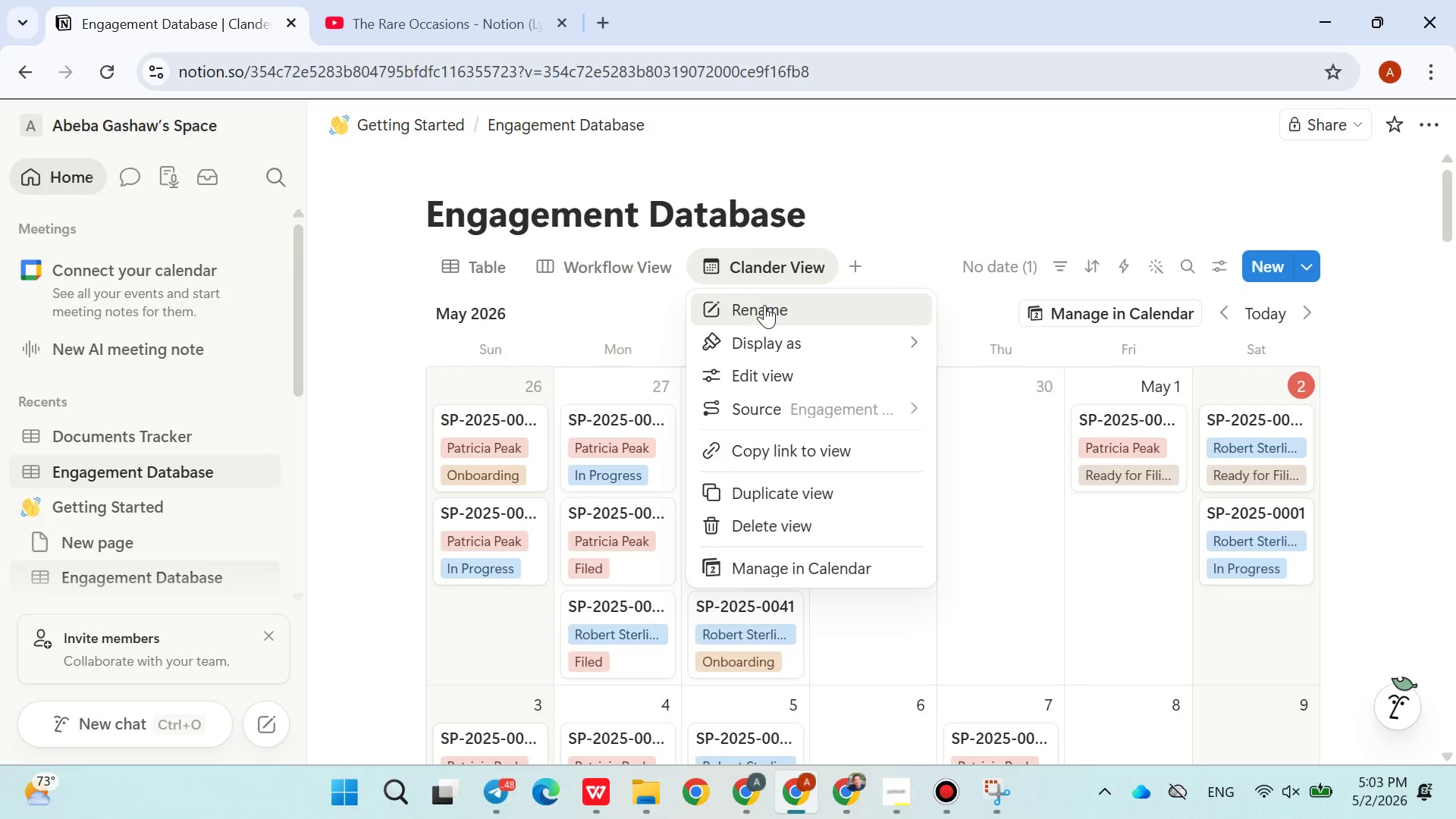 
left_click([759, 317])
 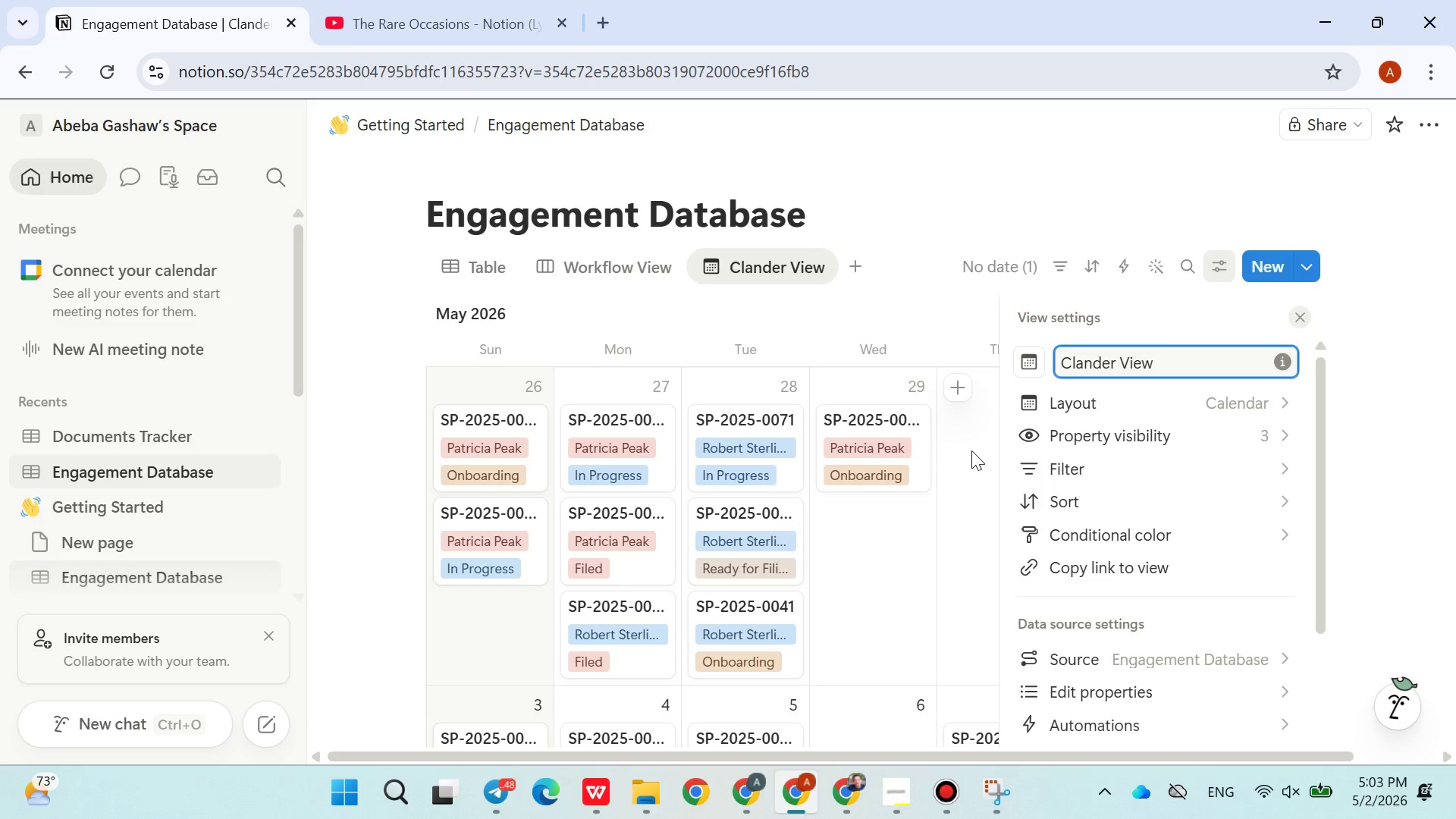 
hold_key(key=Backspace, duration=1.11)
 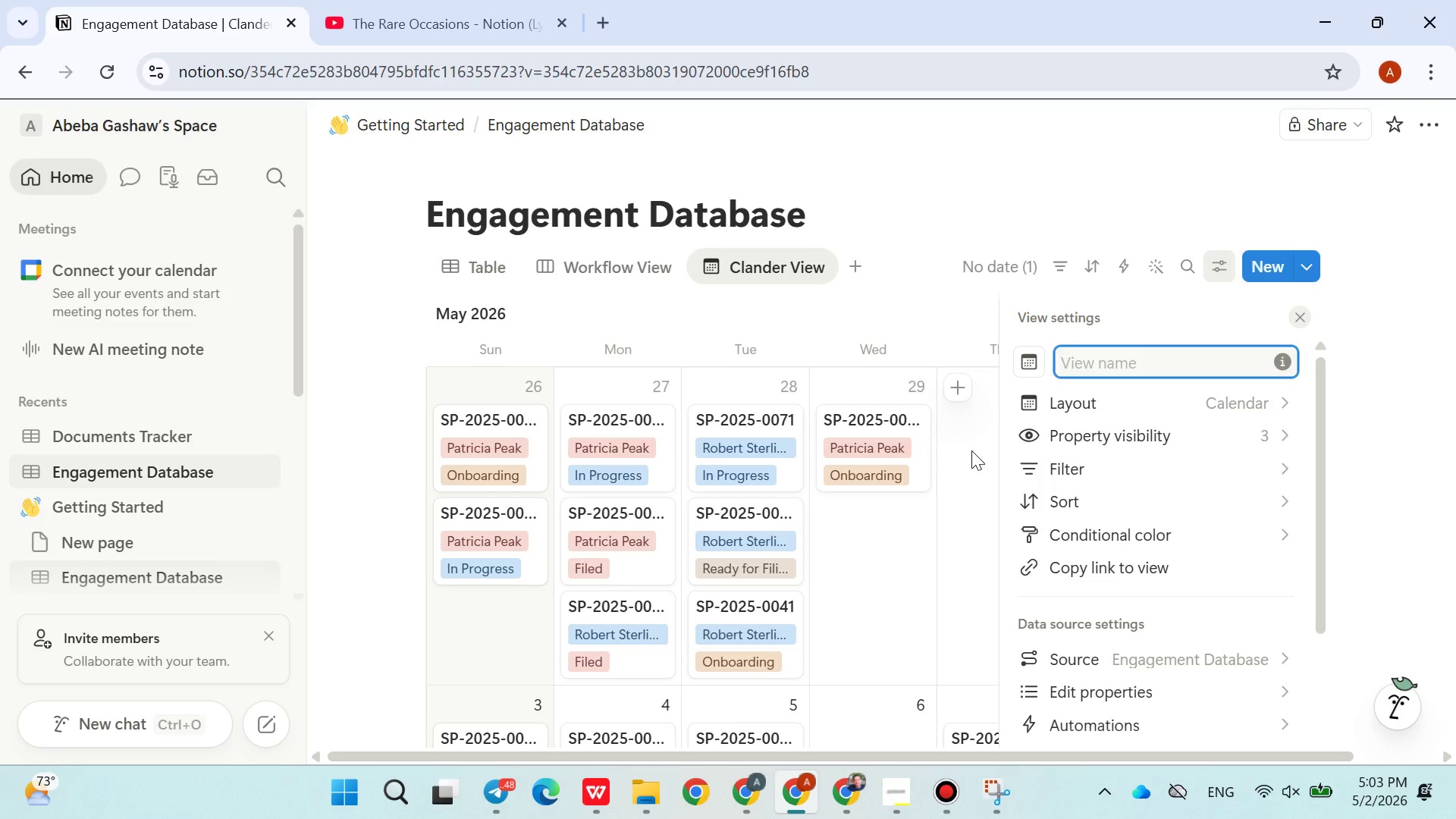 
type(Deadline t)
key(Backspace)
type(Tracking)
 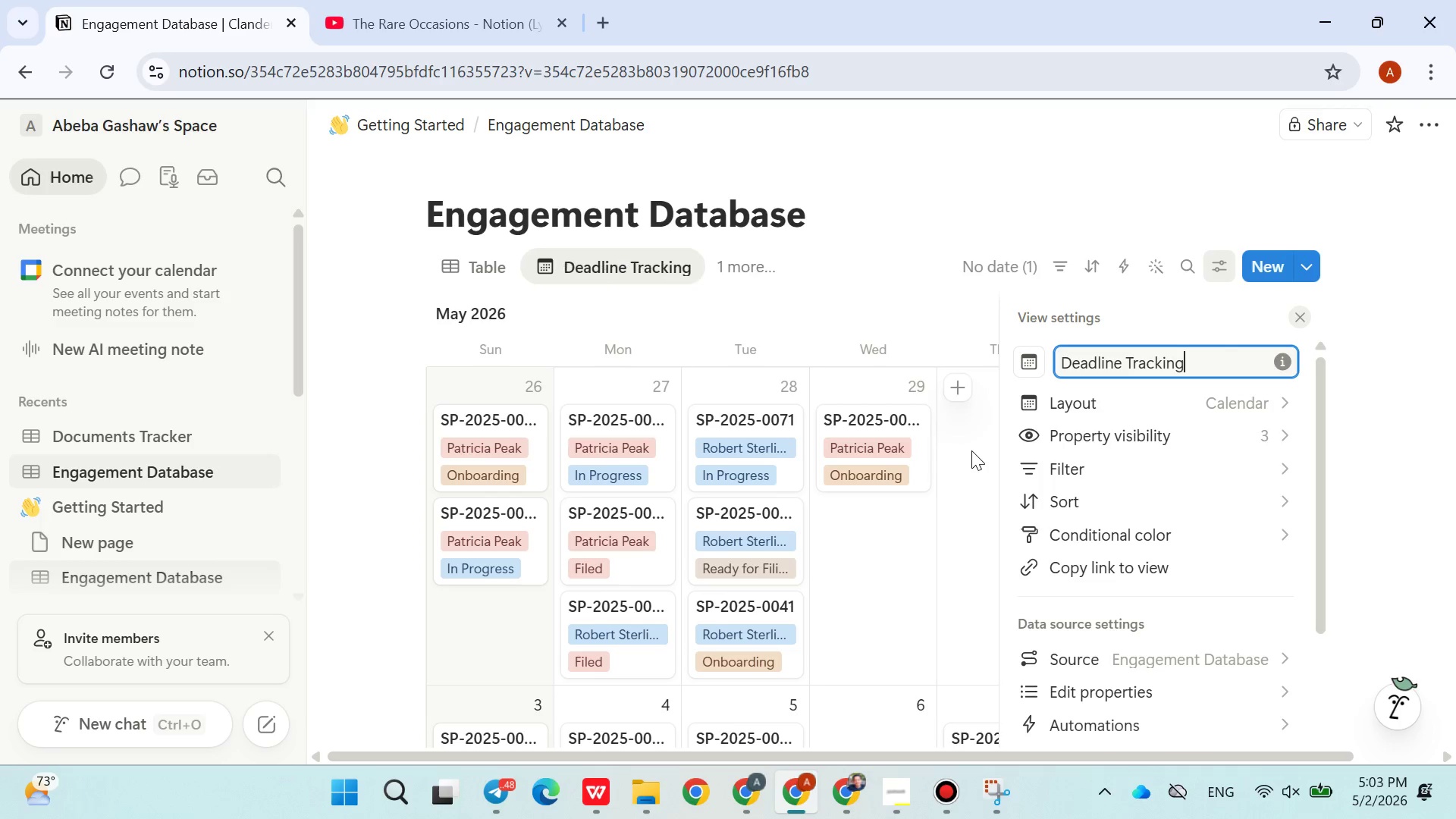 
key(Enter)
 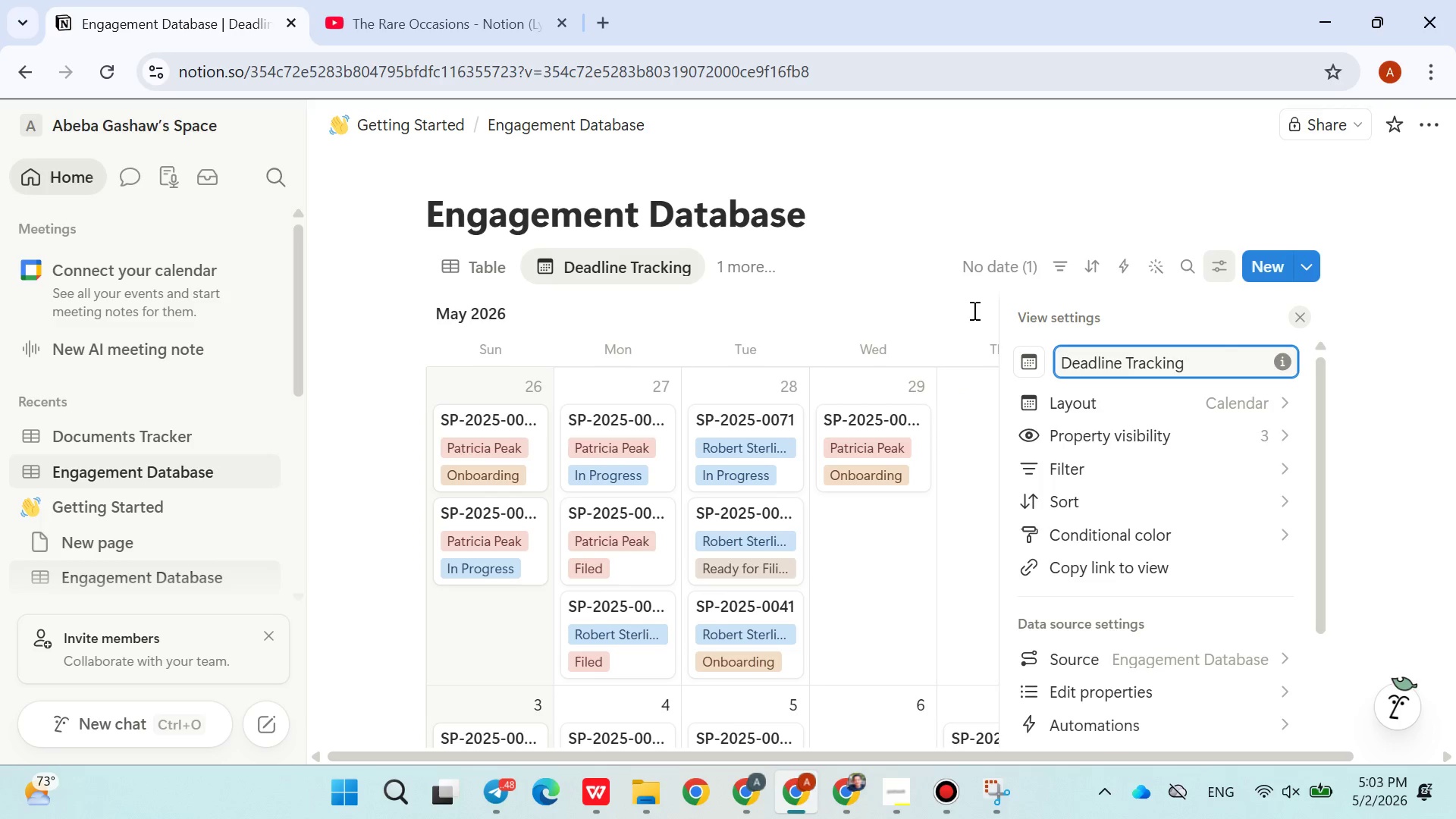 
left_click([915, 317])
 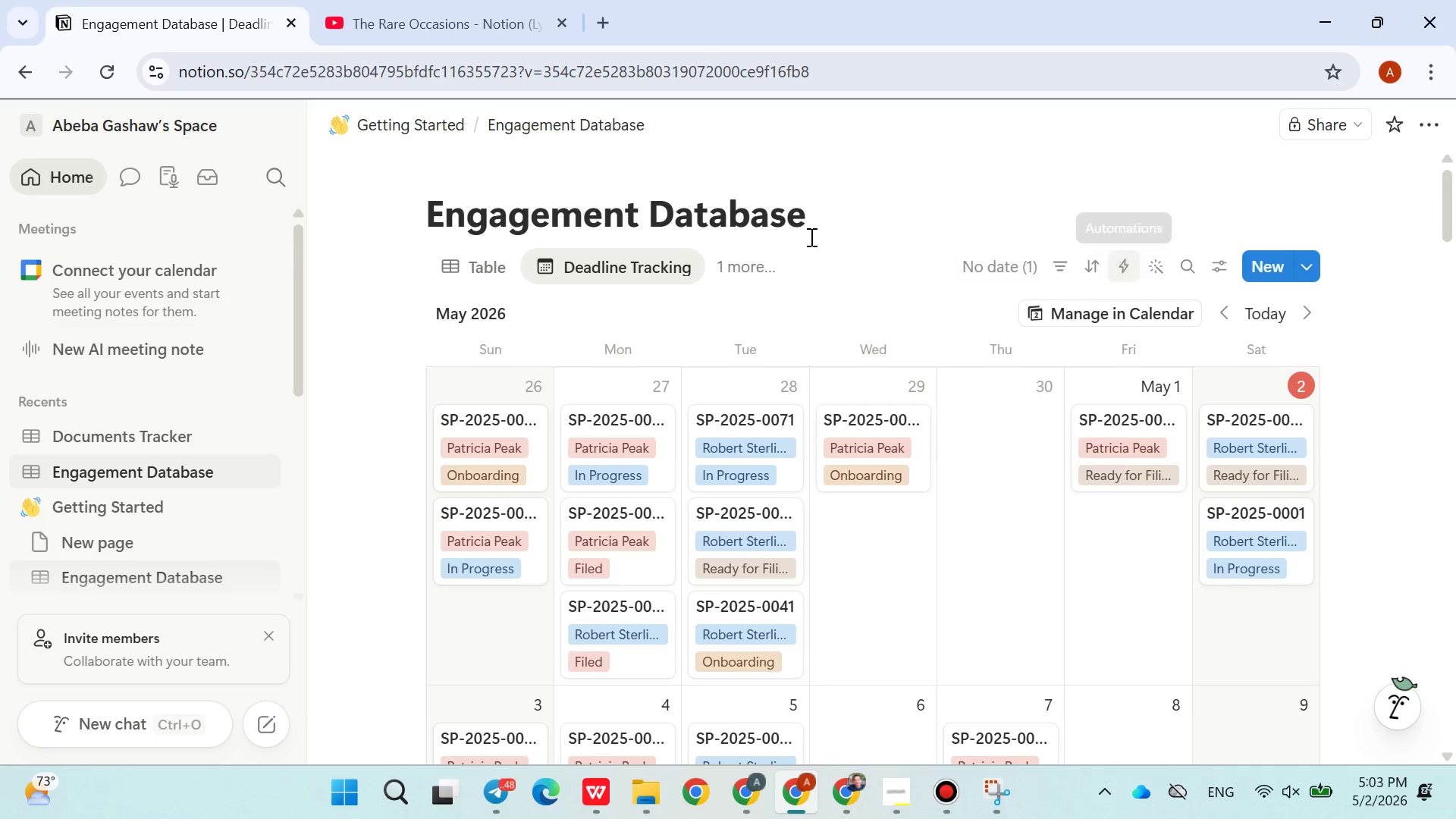 
left_click([640, 253])
 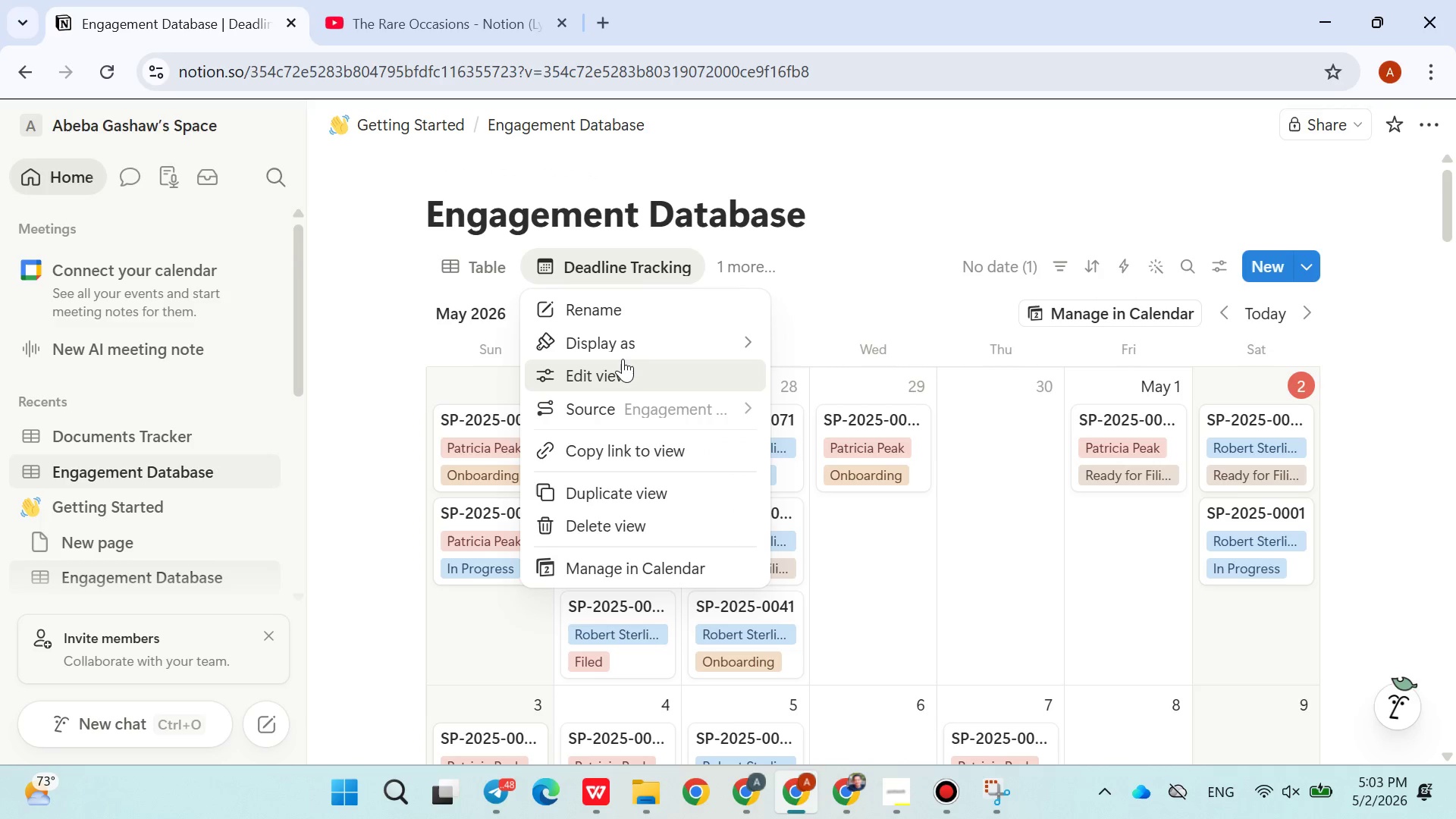 
left_click([624, 386])
 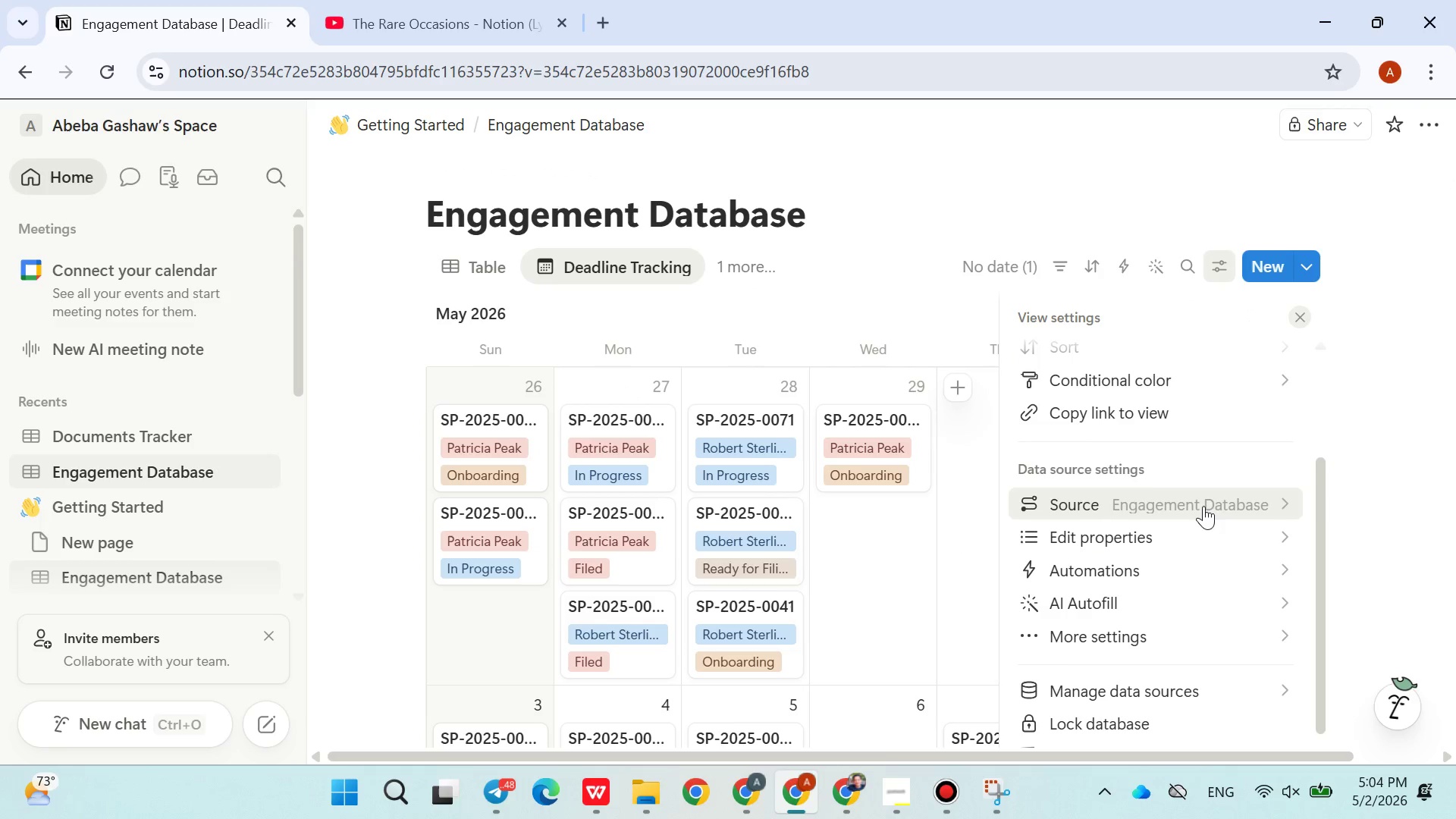 
wait(5.23)
 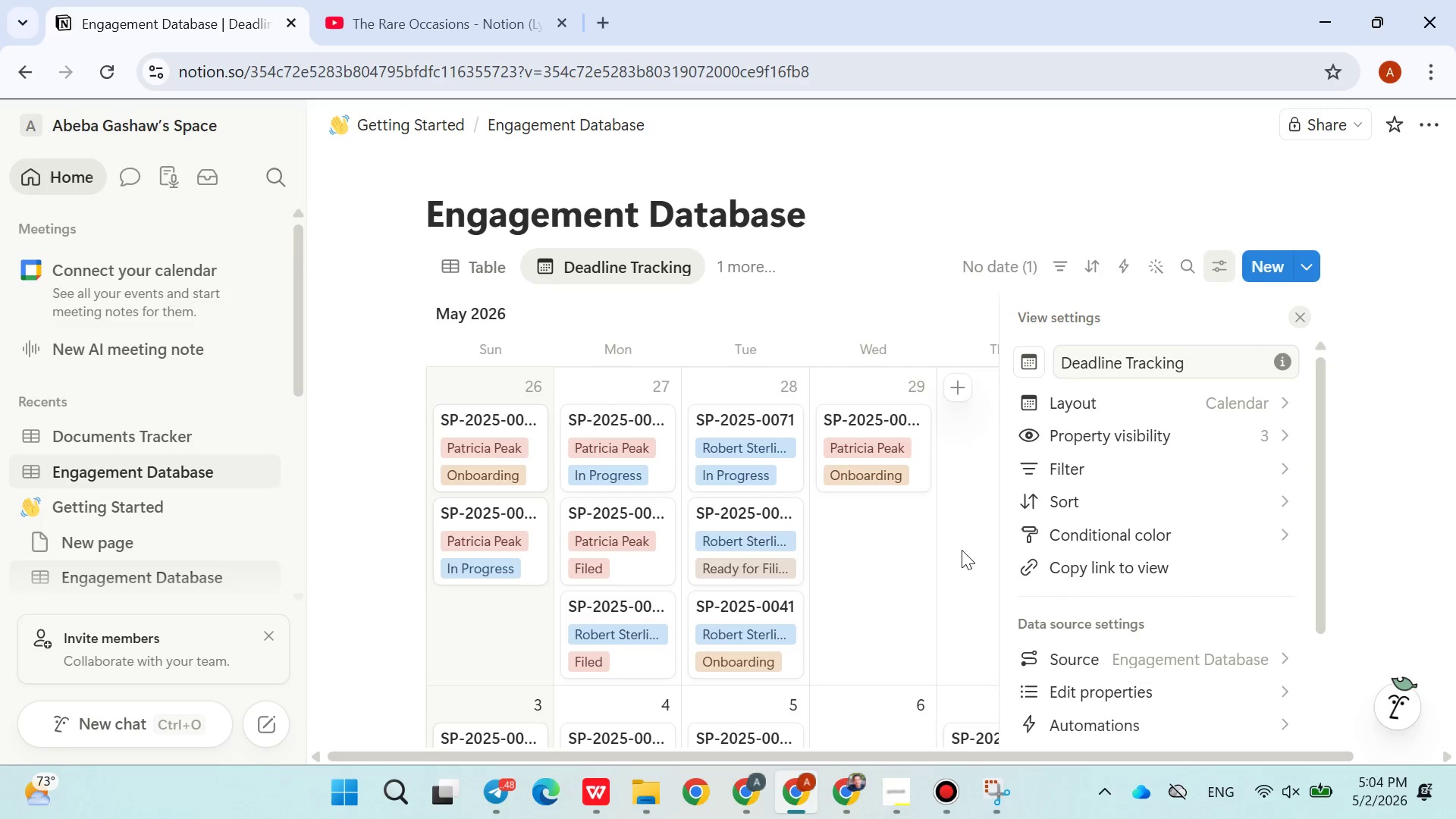 
mouse_move([1241, 541])
 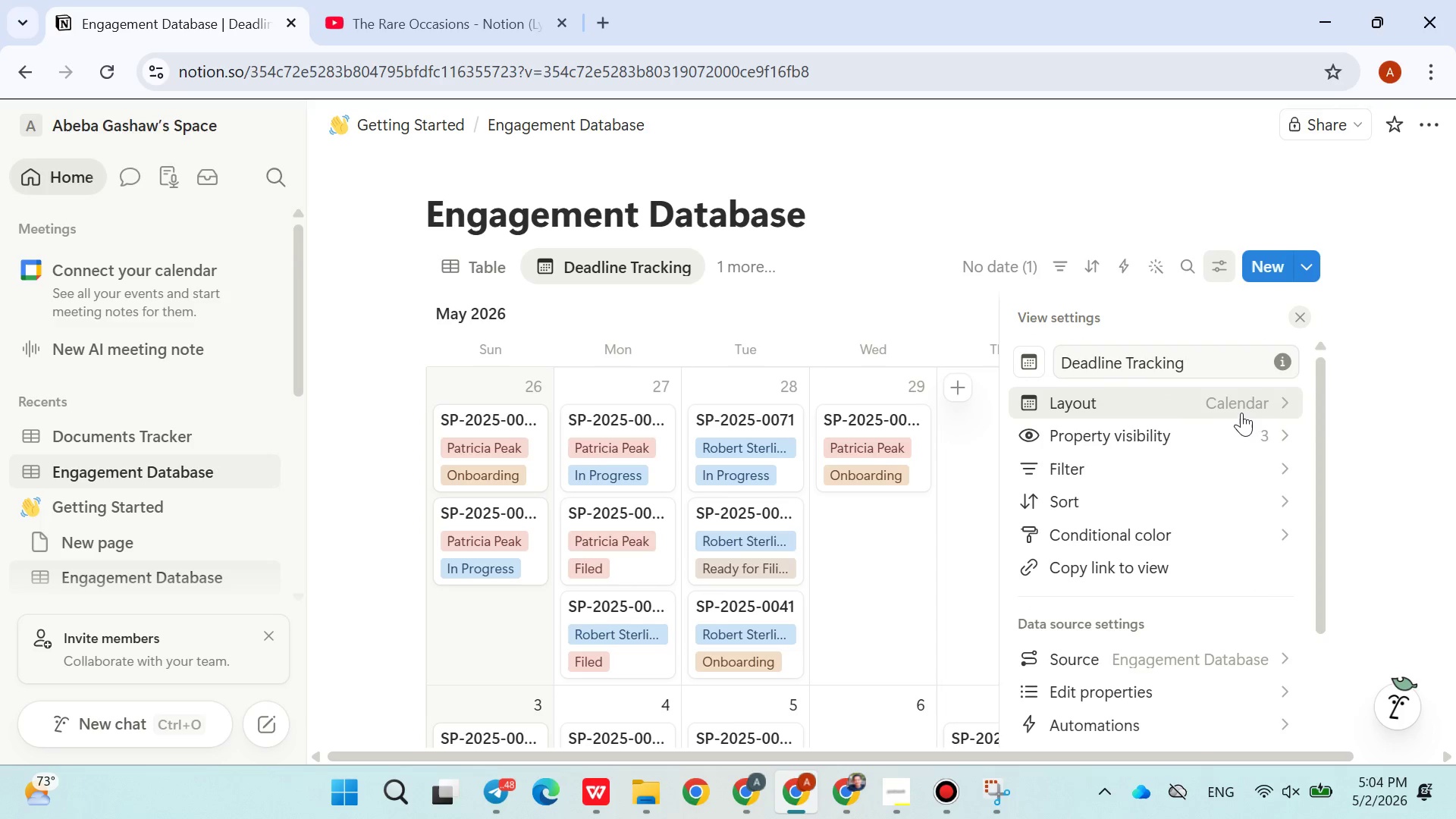 
left_click([1242, 410])
 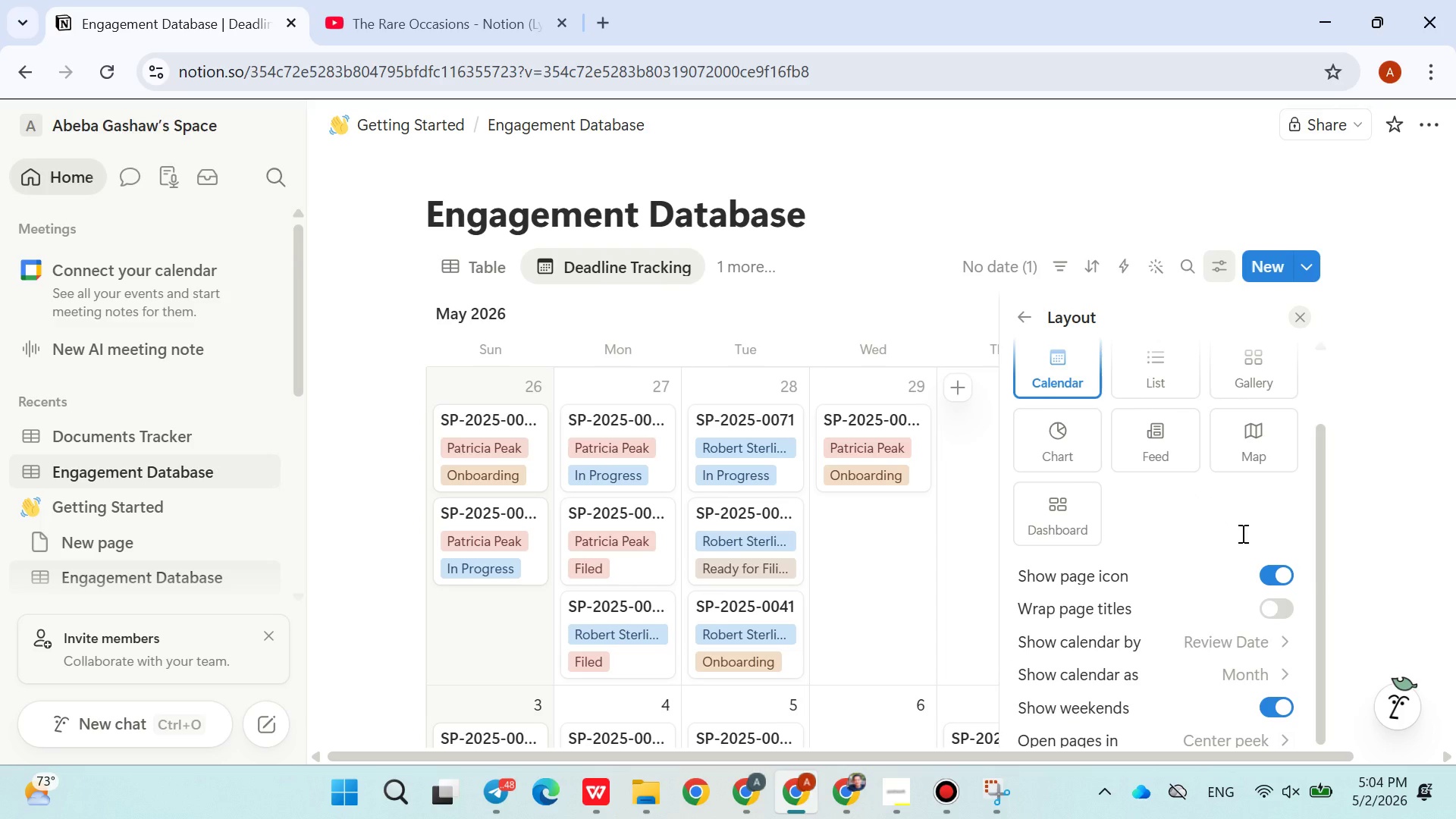 
left_click([983, 192])
 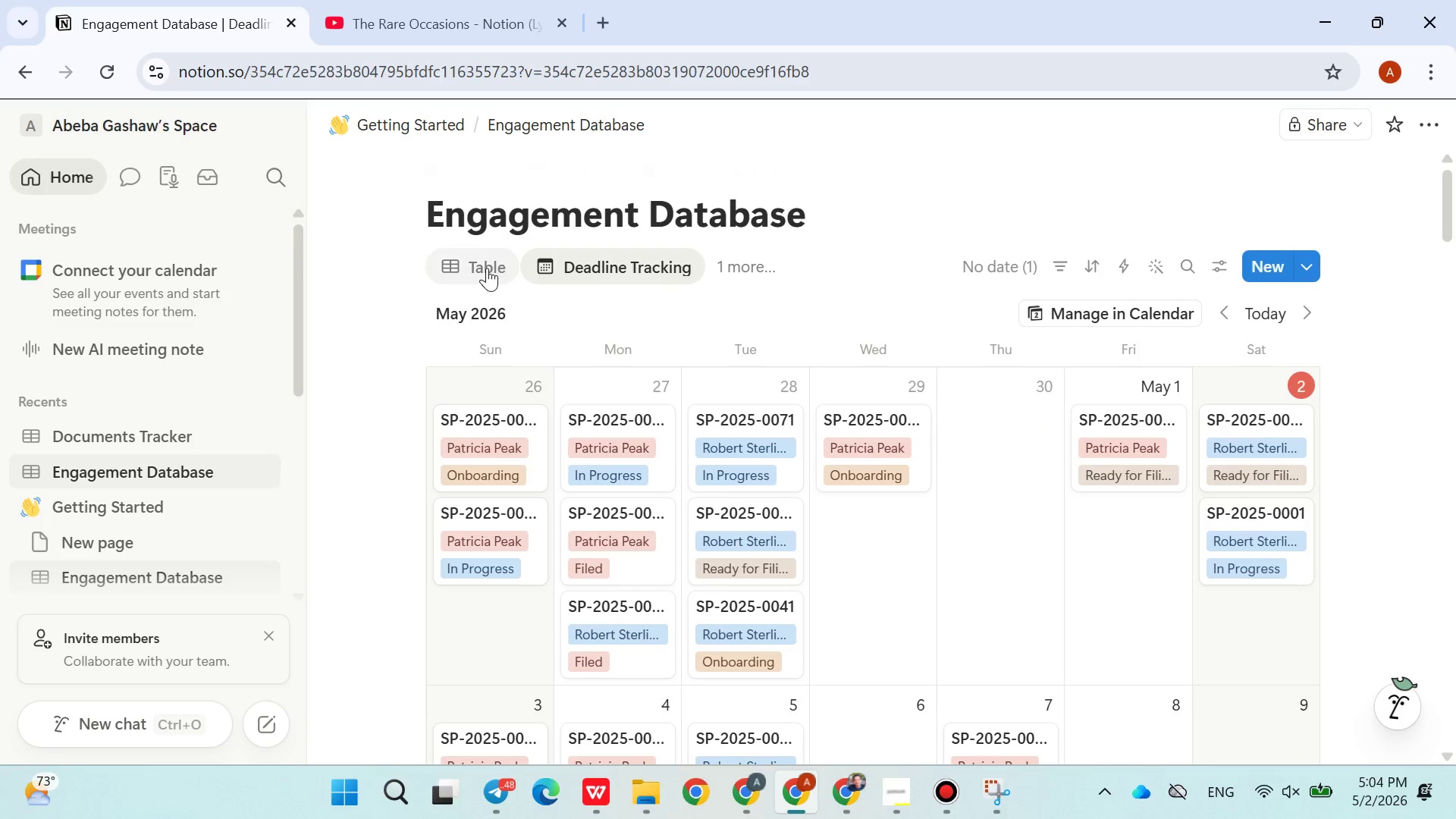 
left_click([485, 269])
 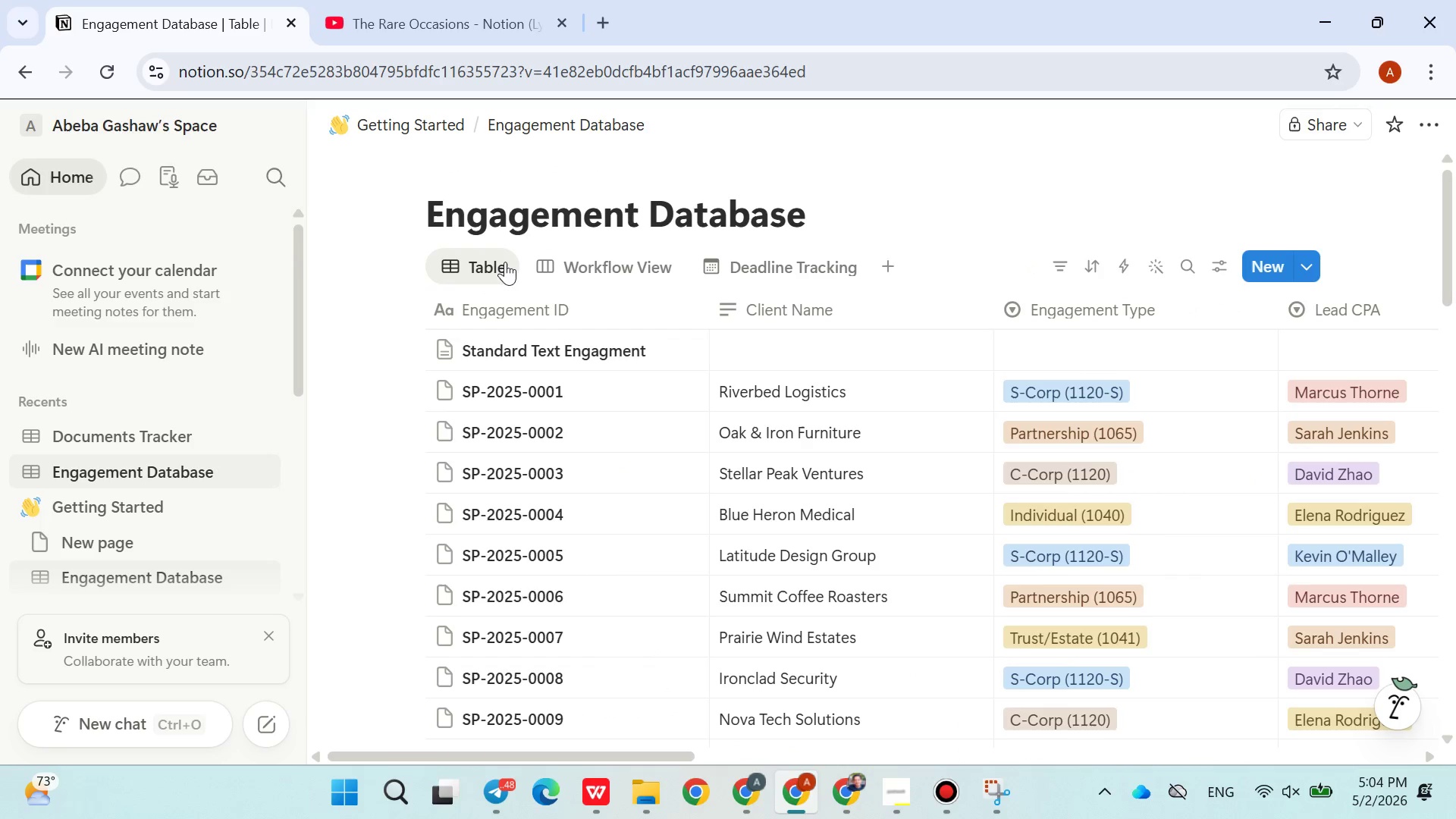 
mouse_move([693, 384])
 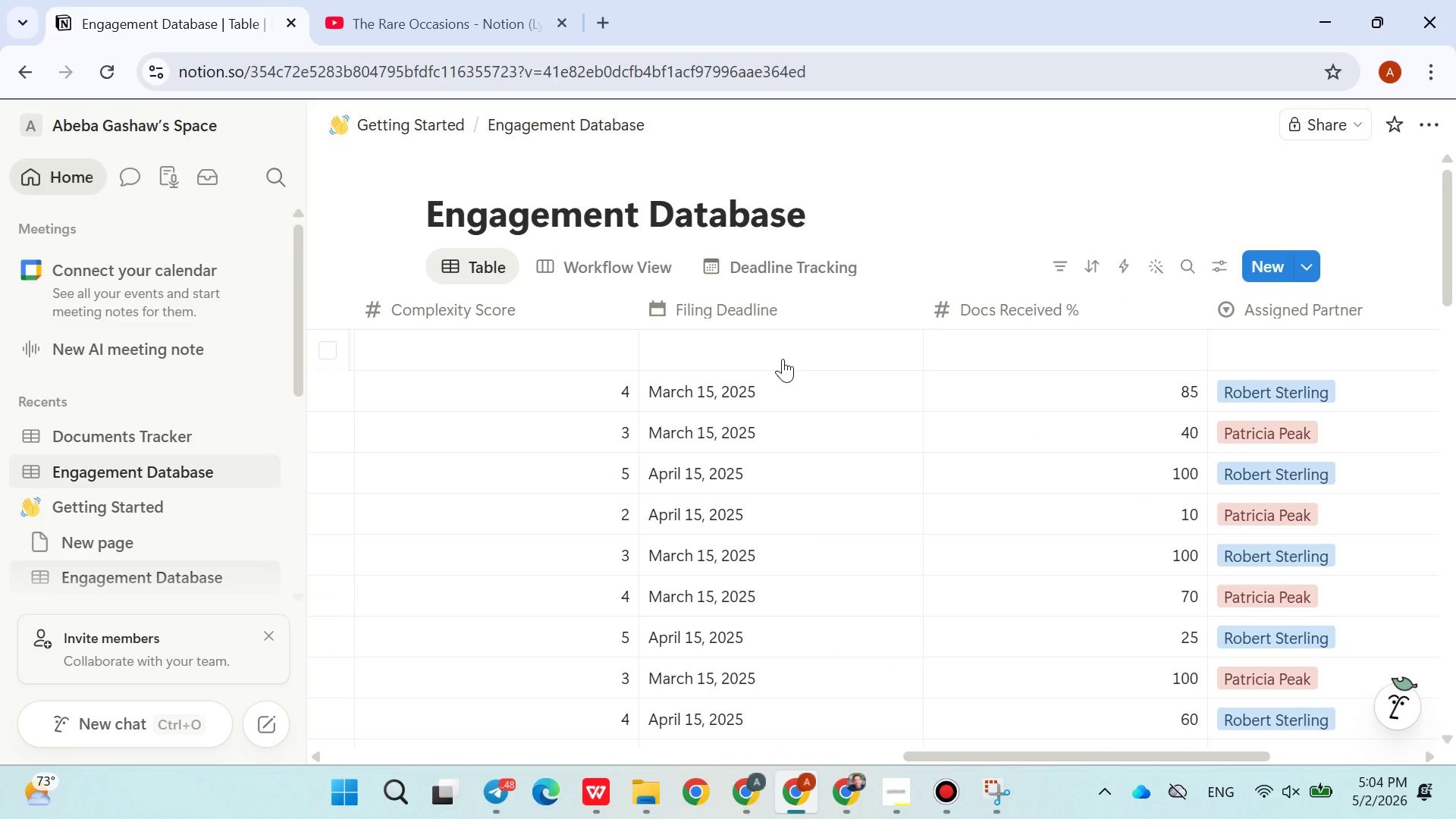 
wait(5.36)
 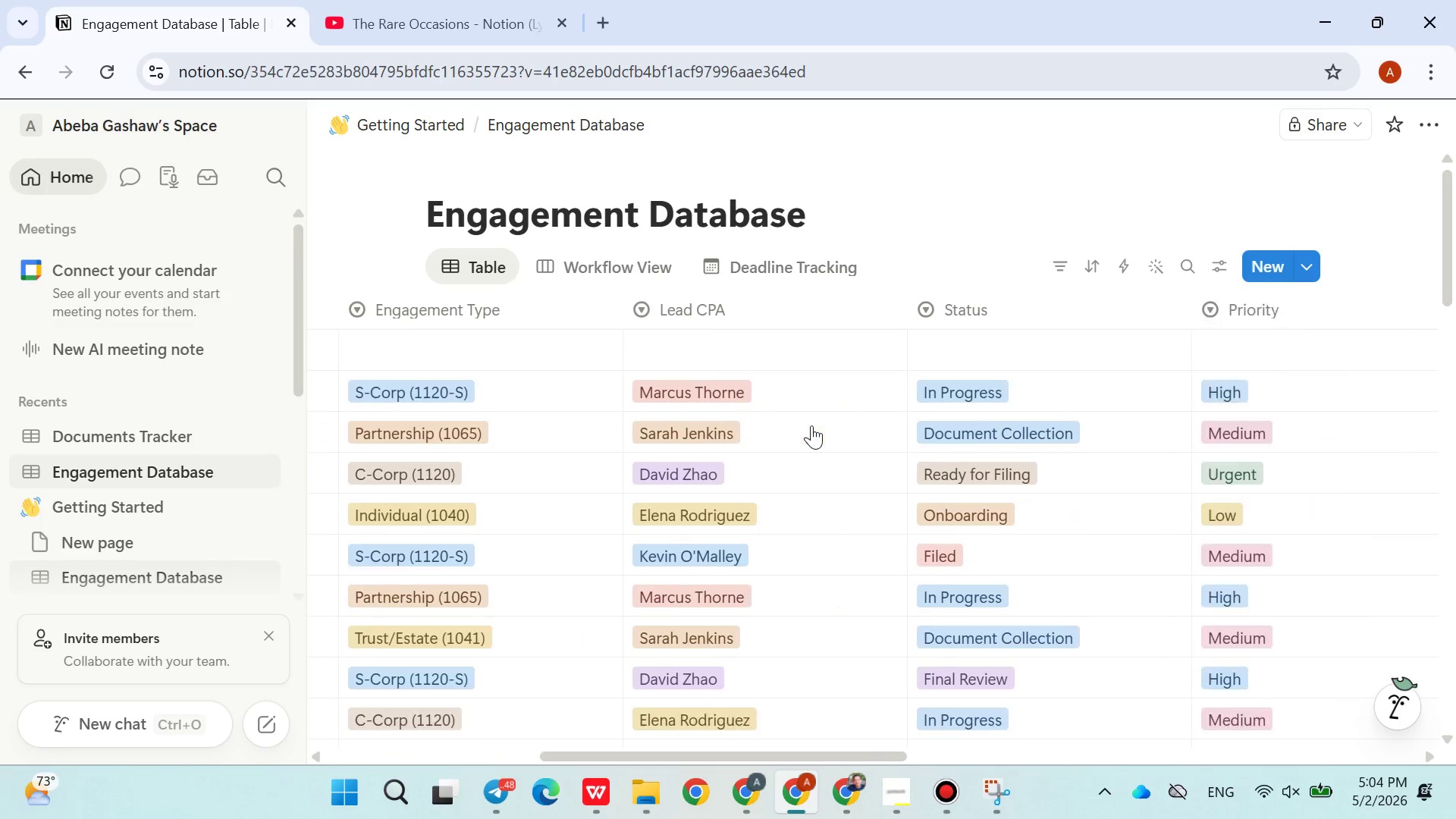 
left_click([775, 386])
 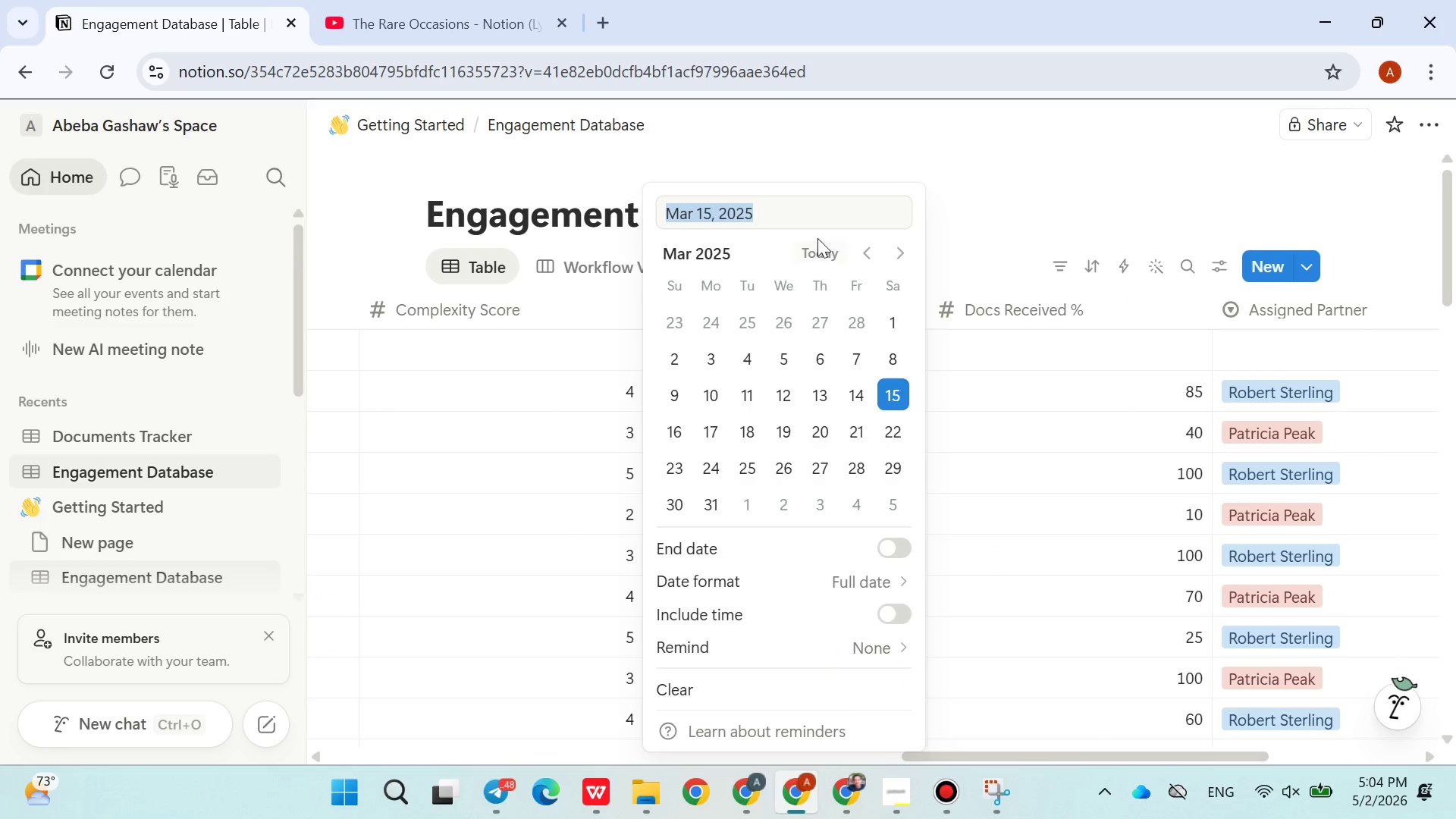 
left_click([827, 249])
 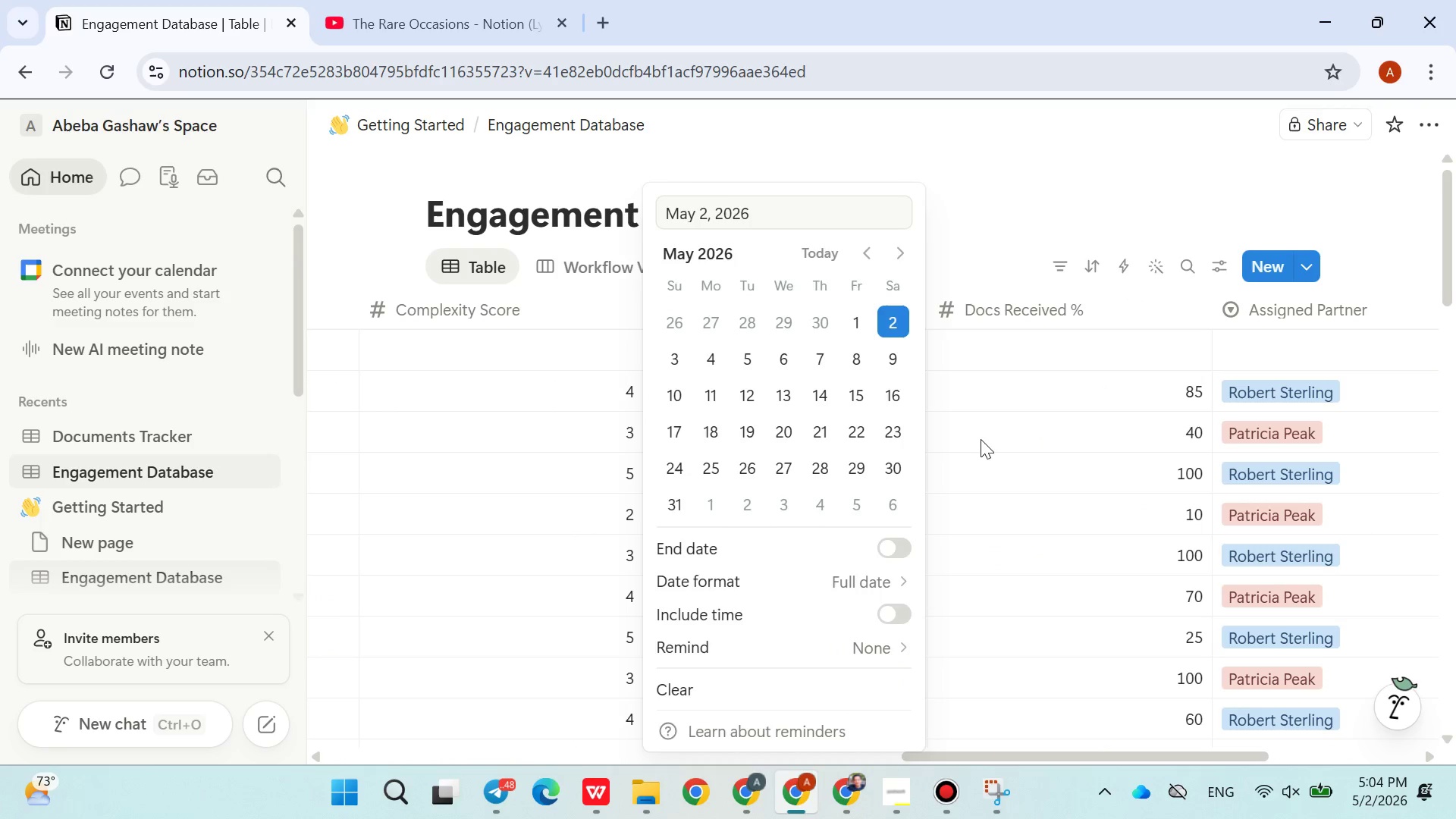 
left_click([986, 448])
 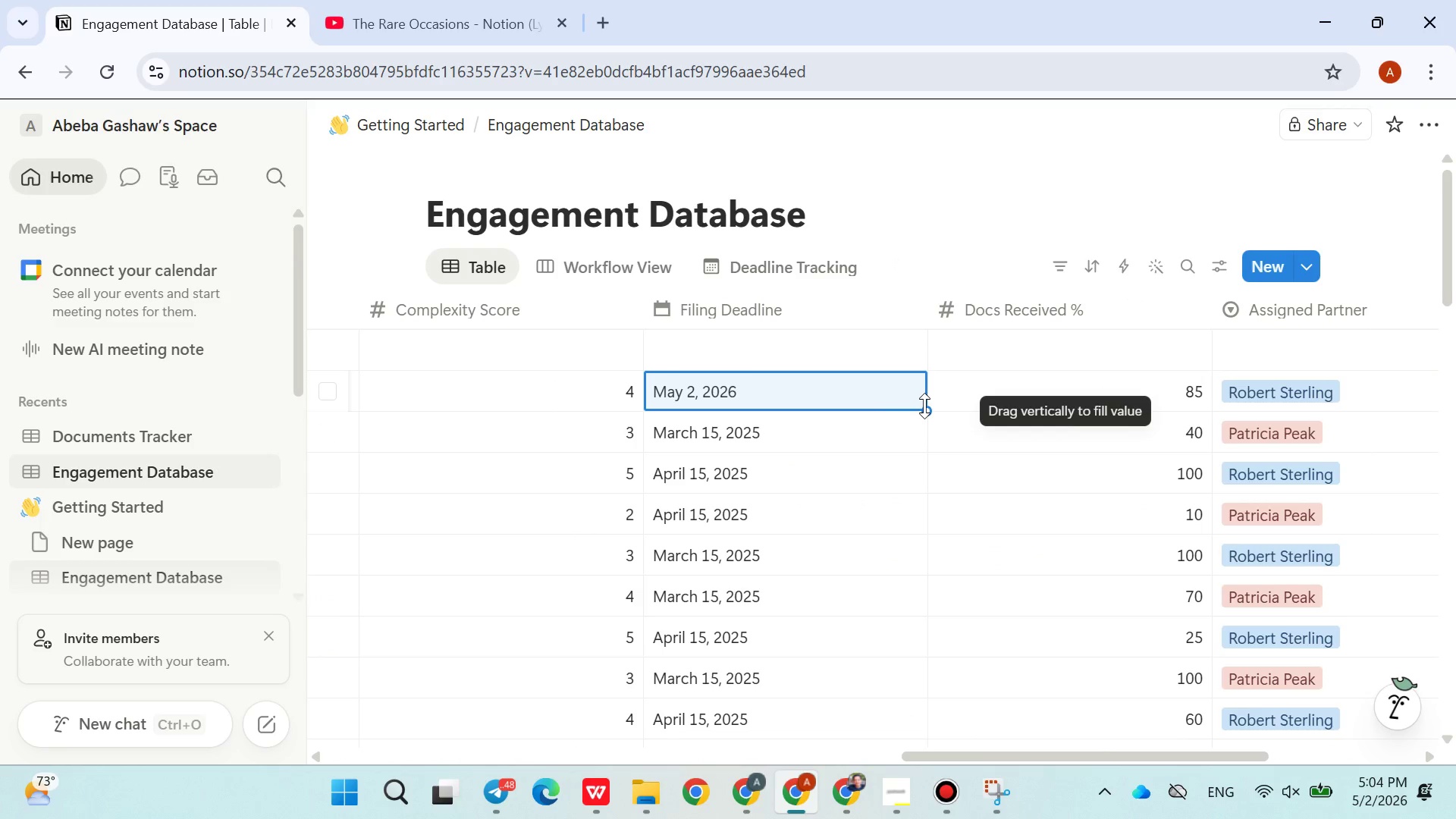 
left_click_drag(start_coordinate=[924, 406], to_coordinate=[896, 527])
 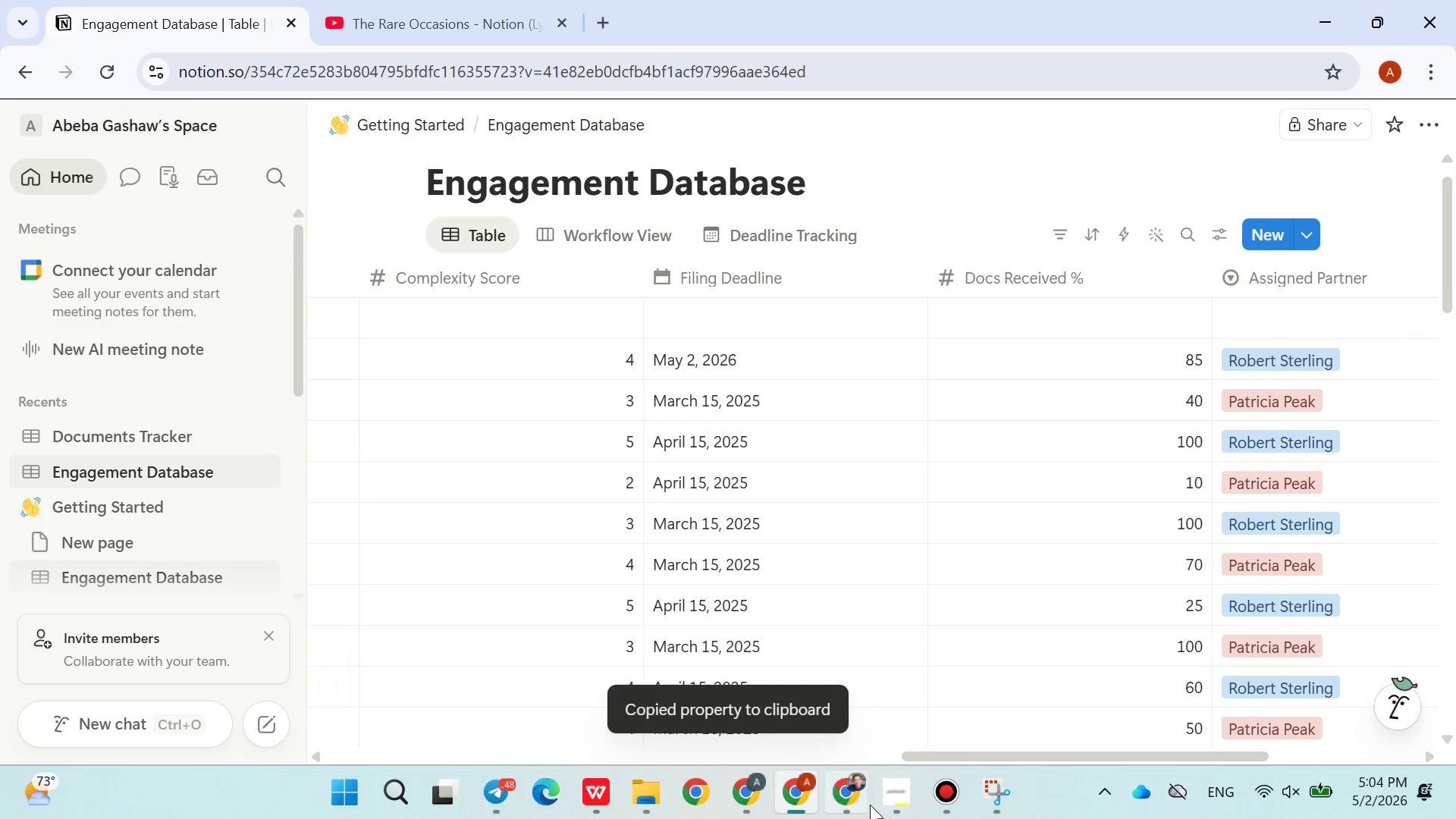 
left_click([896, 527])
 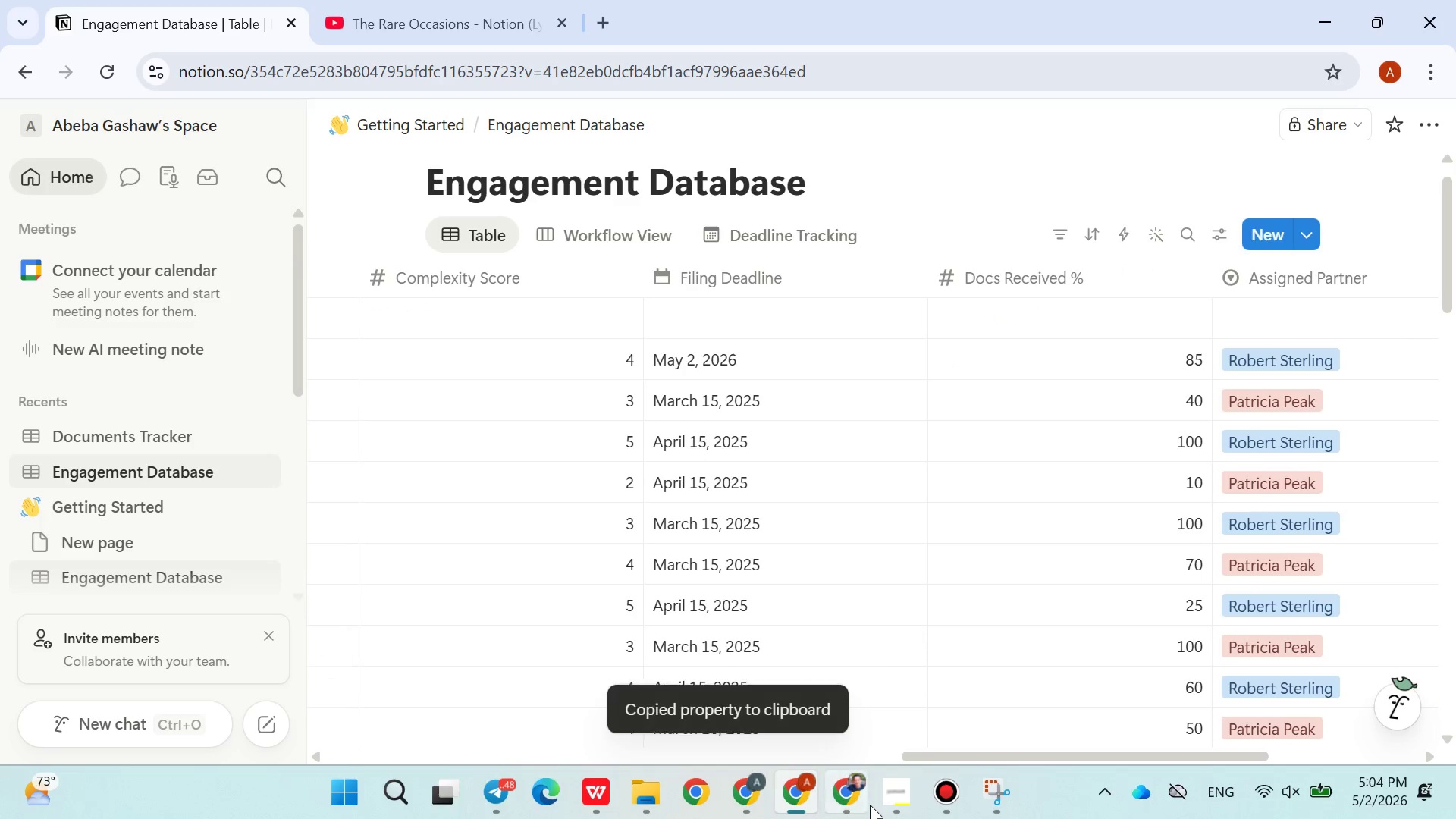 
left_click([870, 805])
 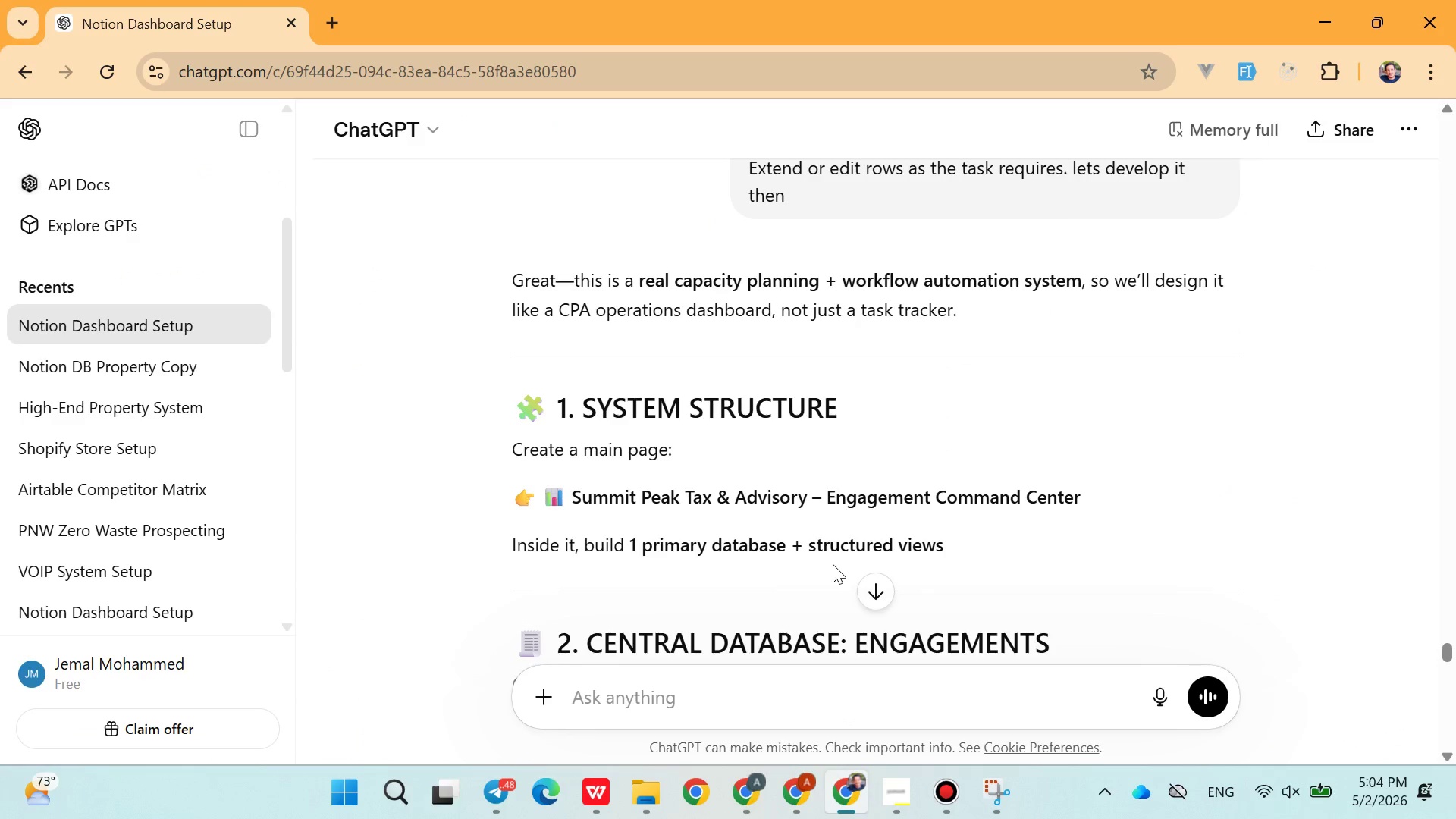 
left_click([870, 805])
 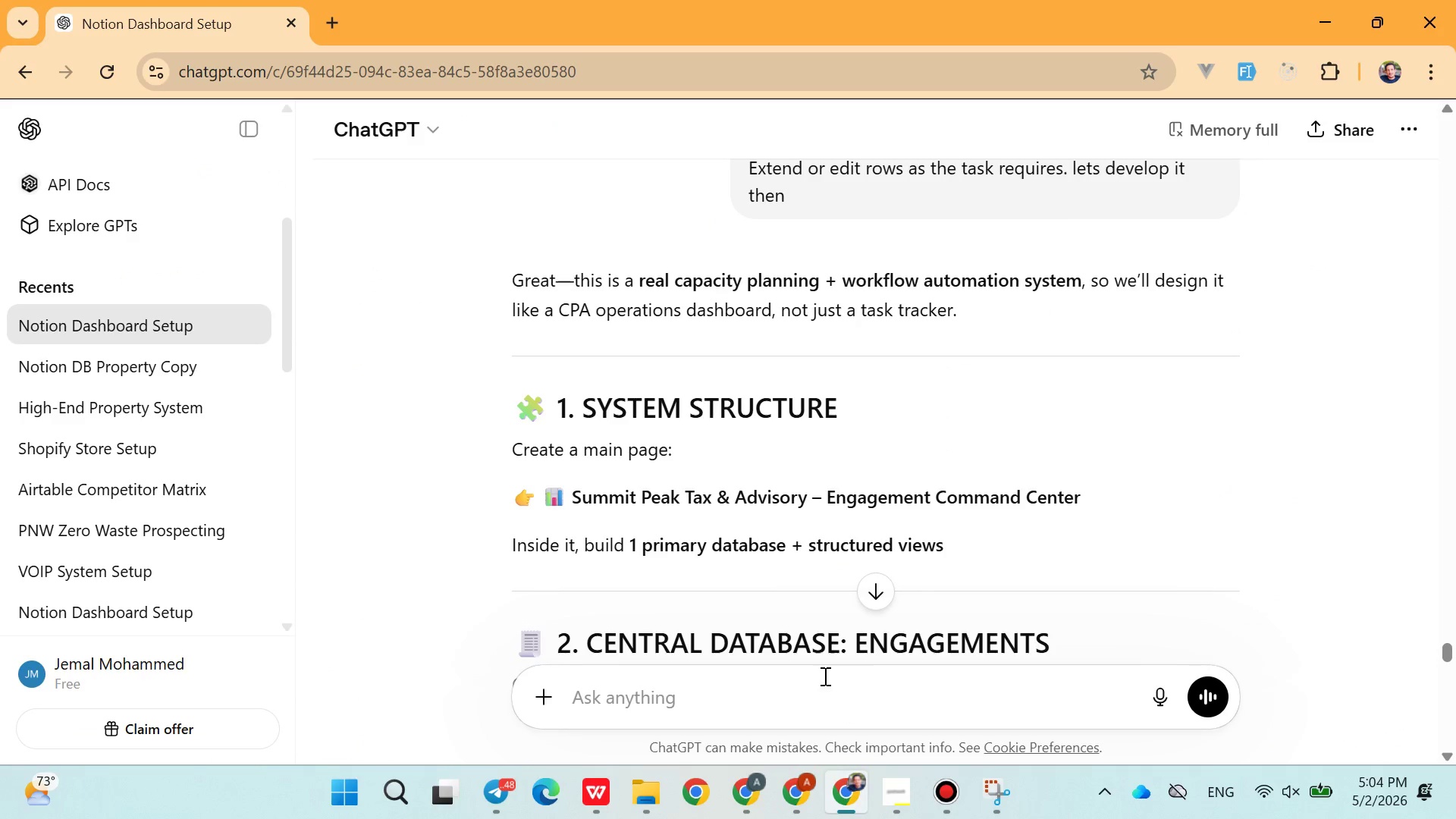 
left_click([808, 777])
 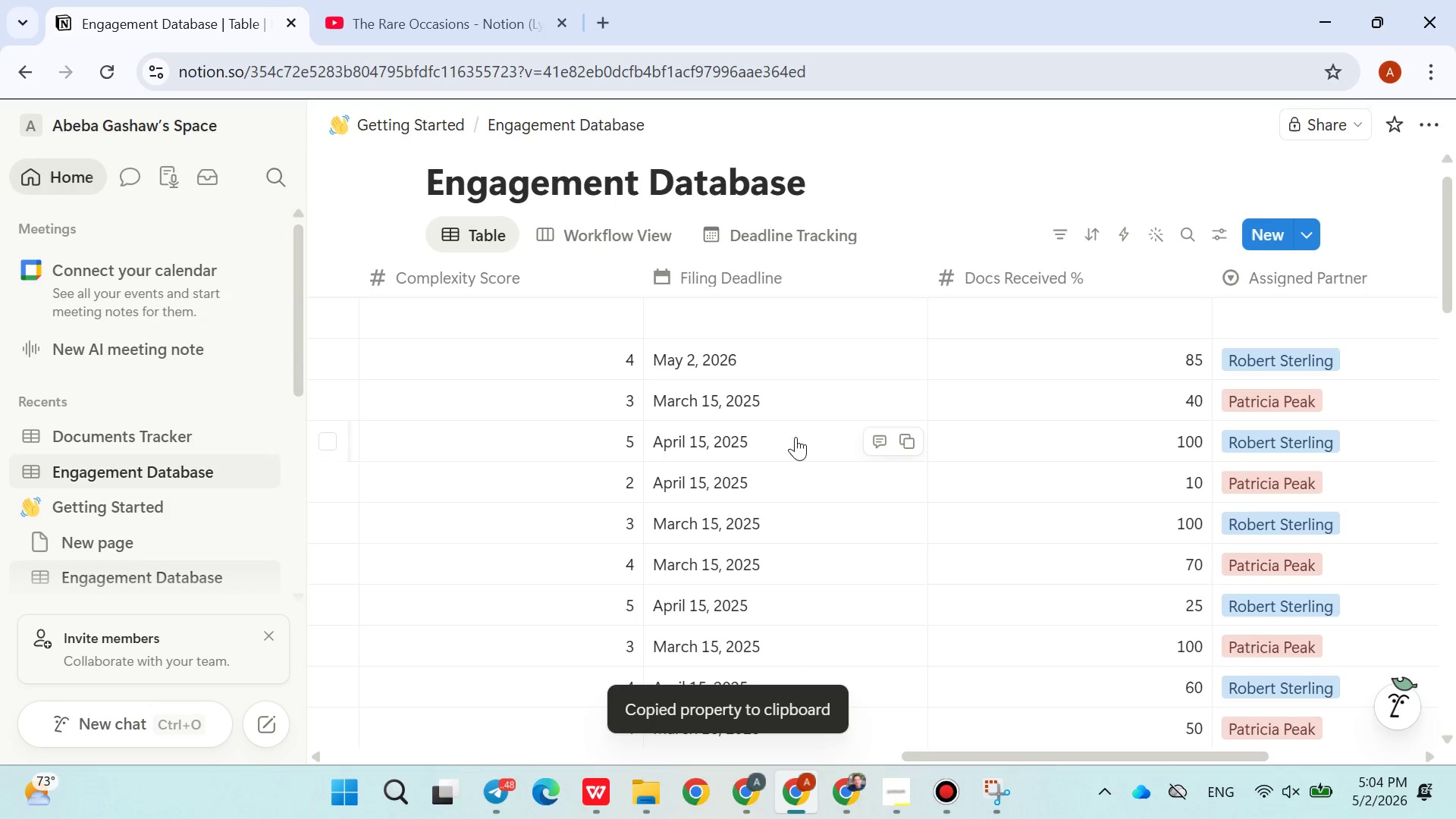 
left_click([778, 372])
 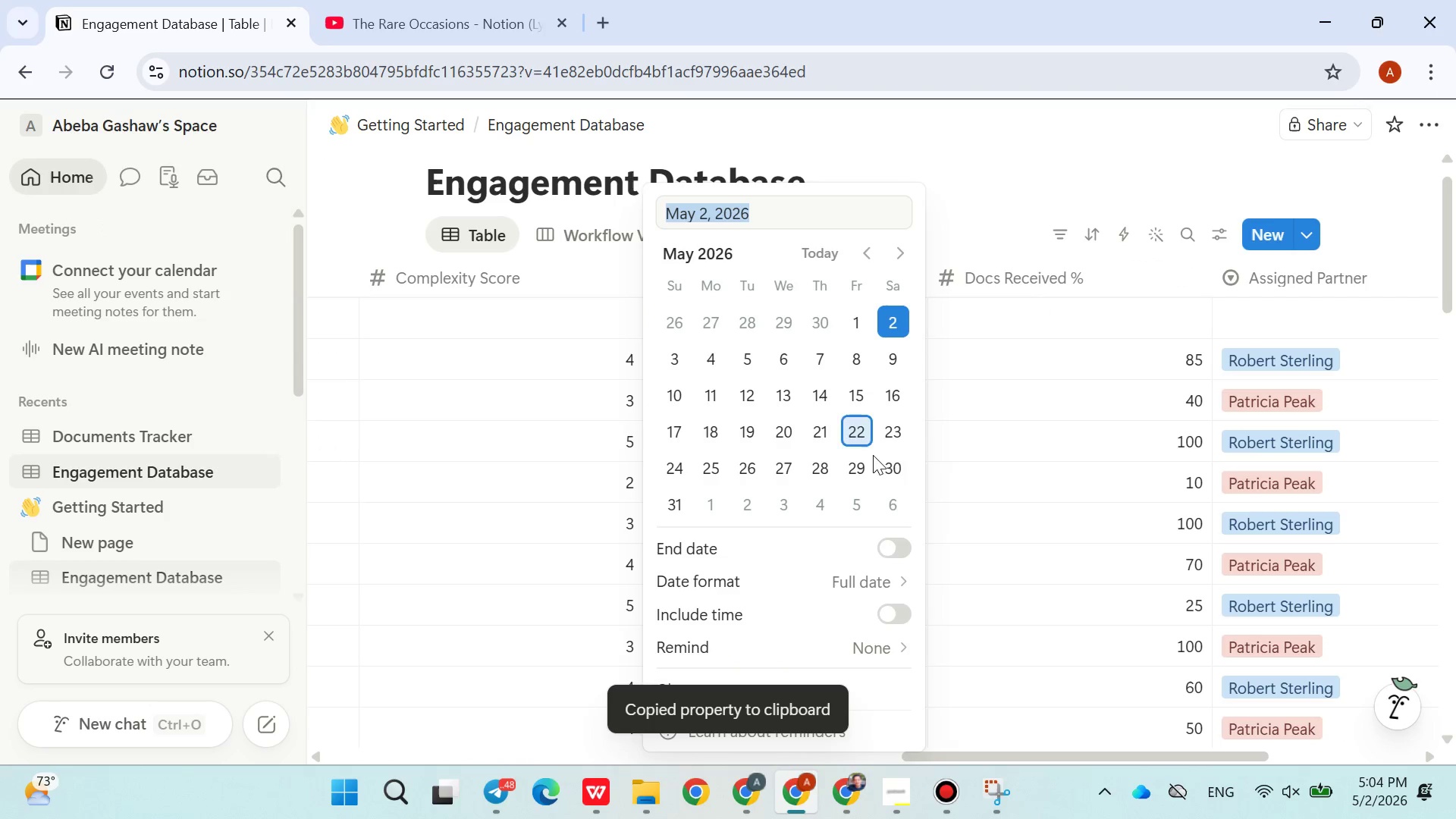 
left_click([1006, 469])
 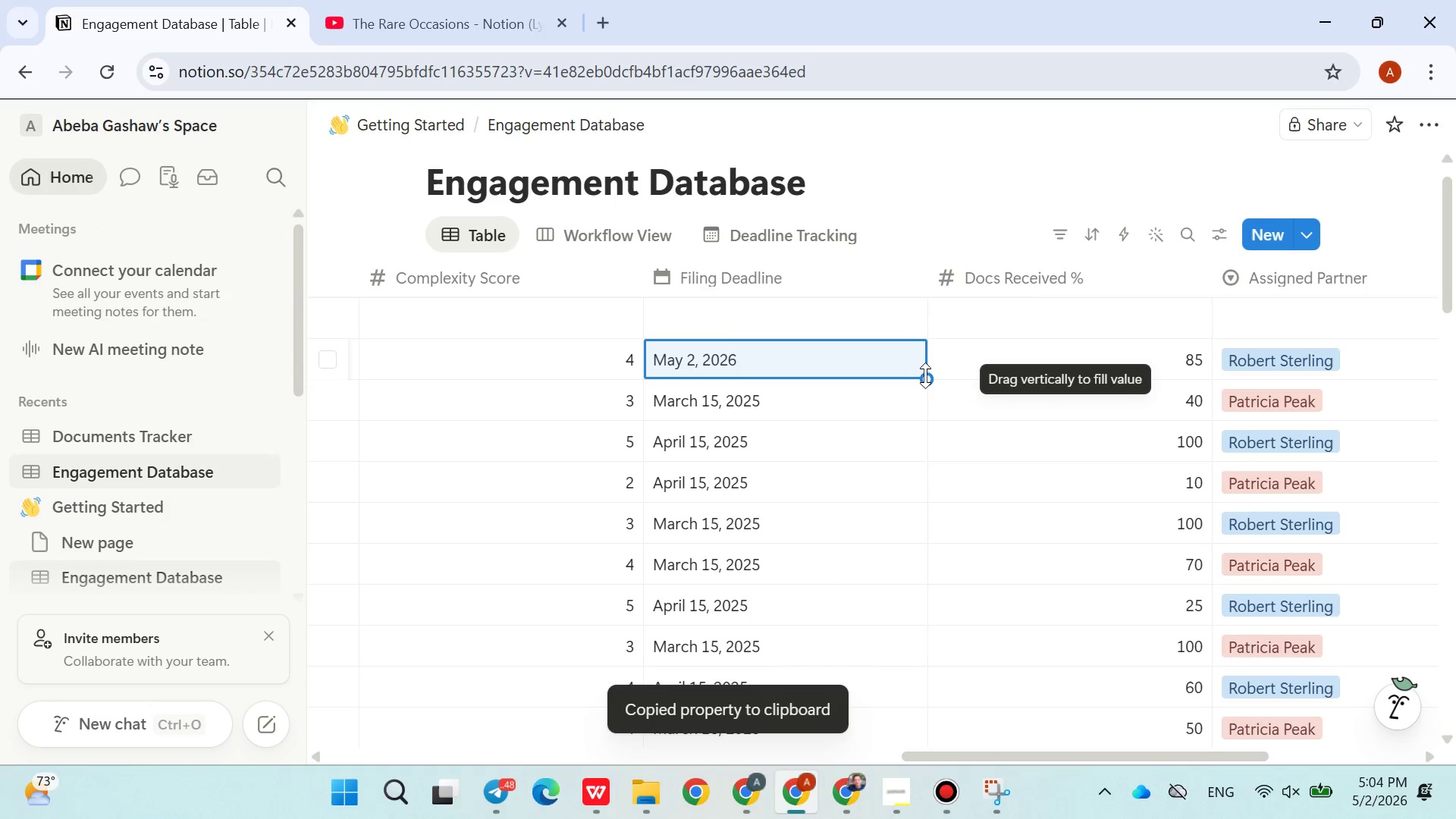 
left_click_drag(start_coordinate=[925, 375], to_coordinate=[749, 472])
 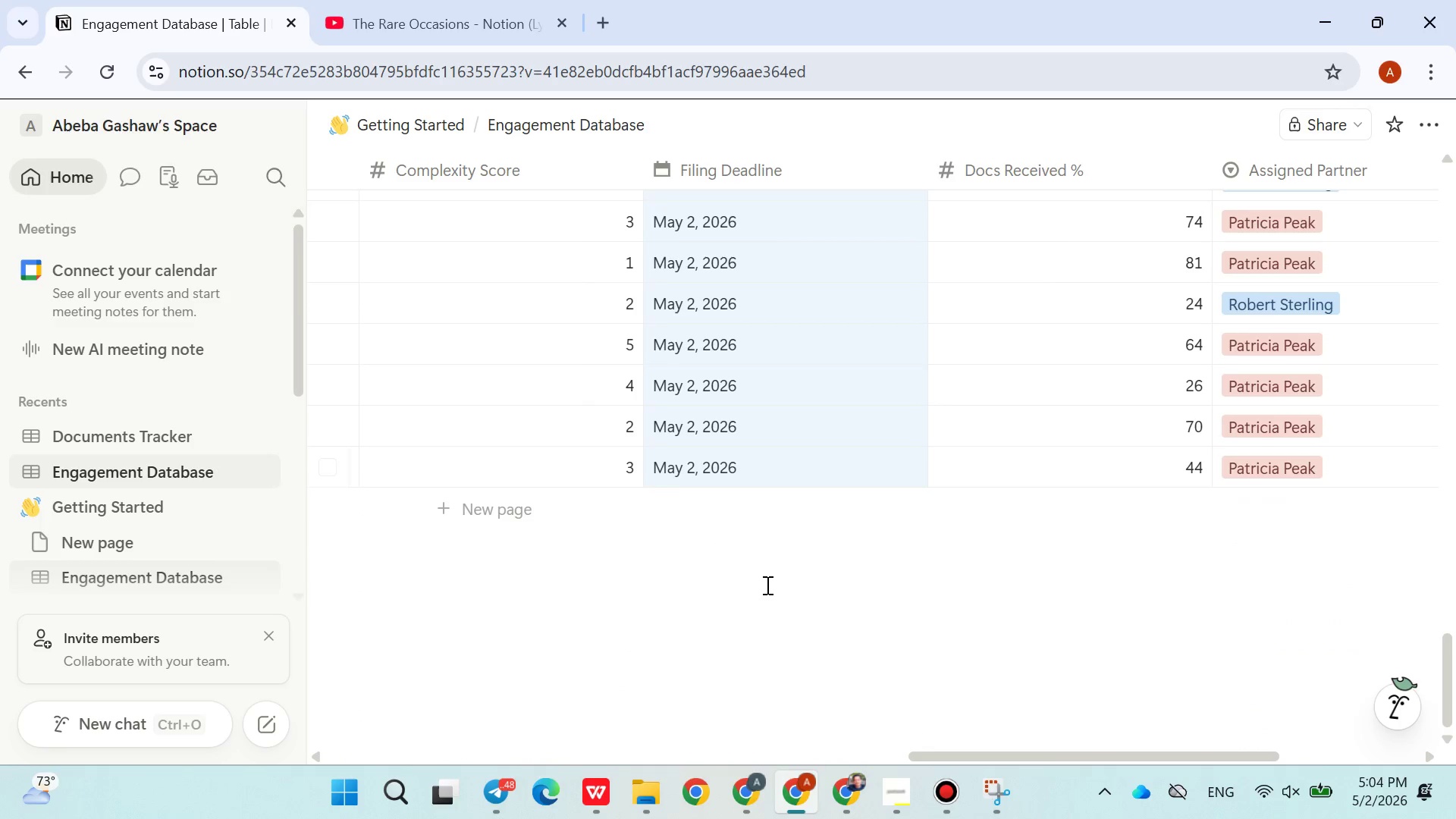 
left_click([766, 586])
 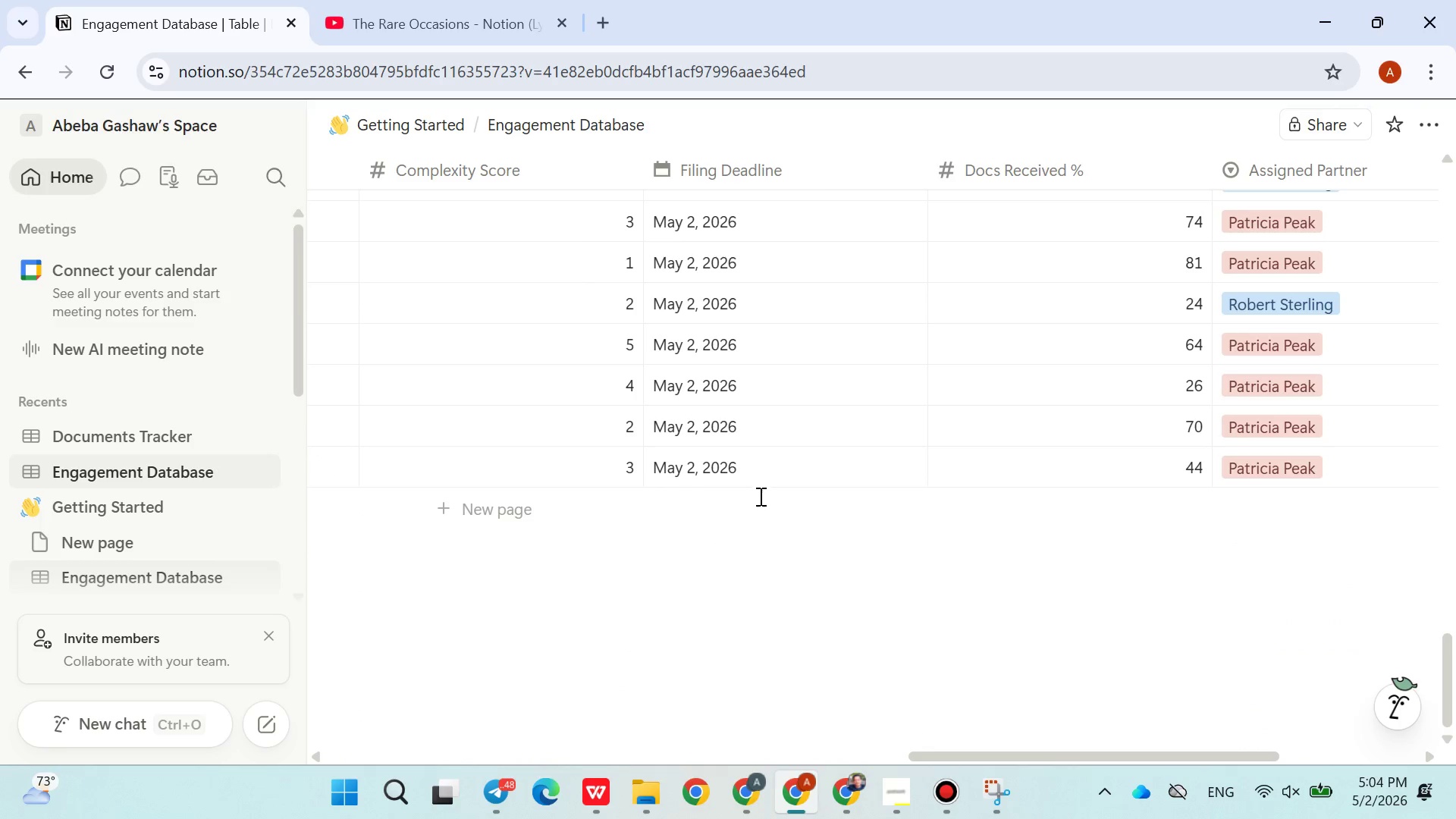 
left_click([763, 474])
 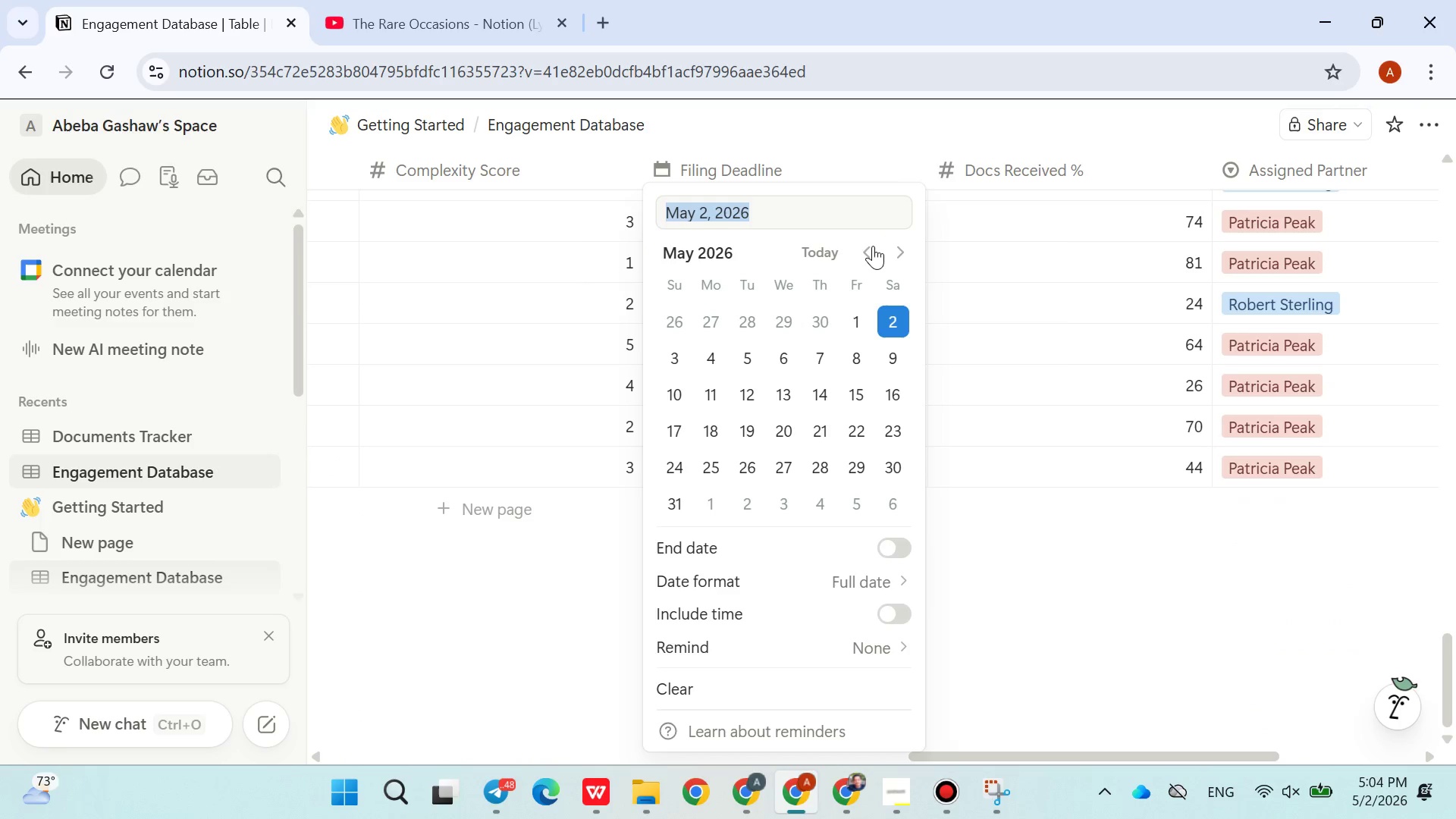 
double_click([871, 249])
 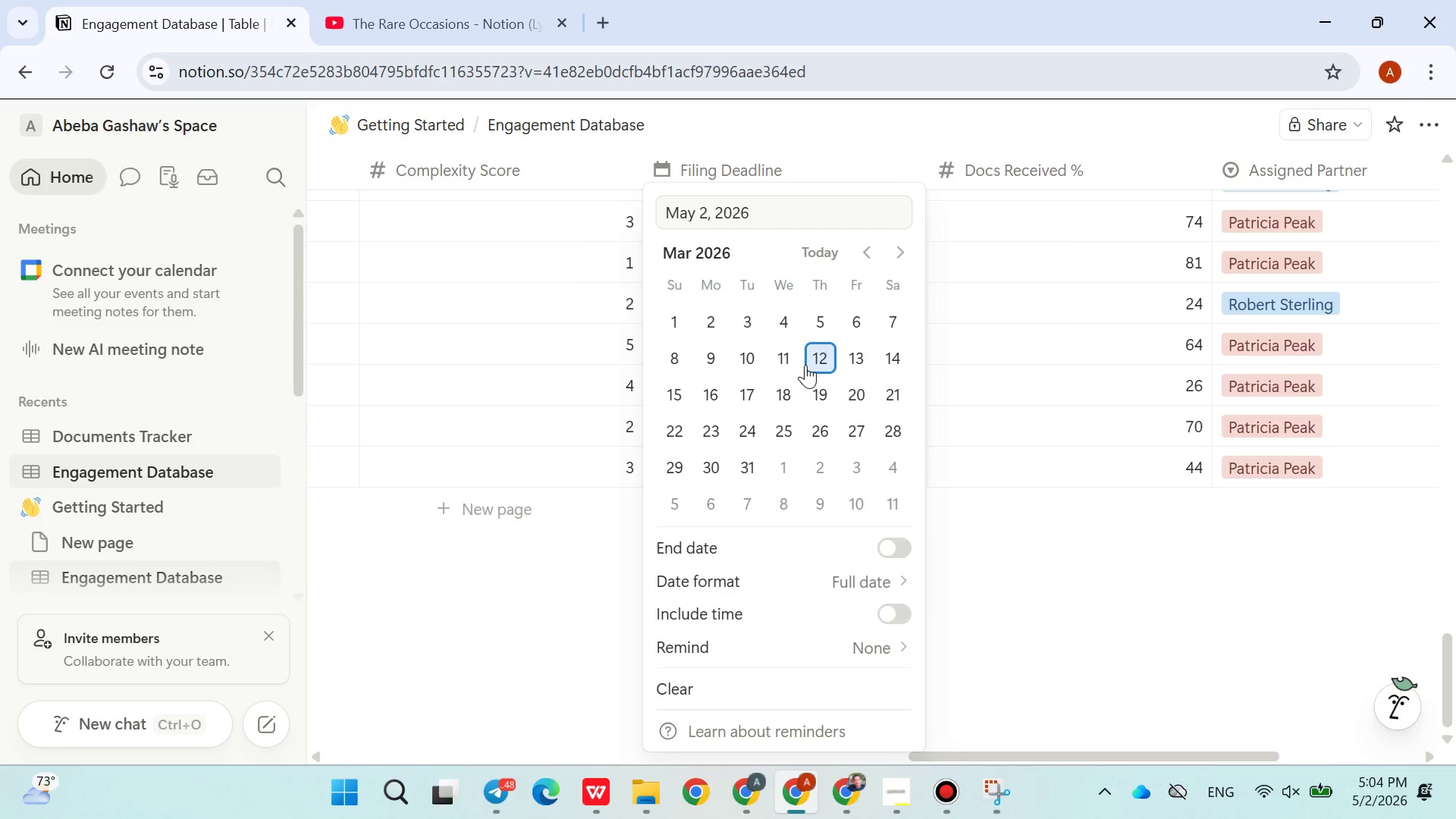 
left_click([805, 366])
 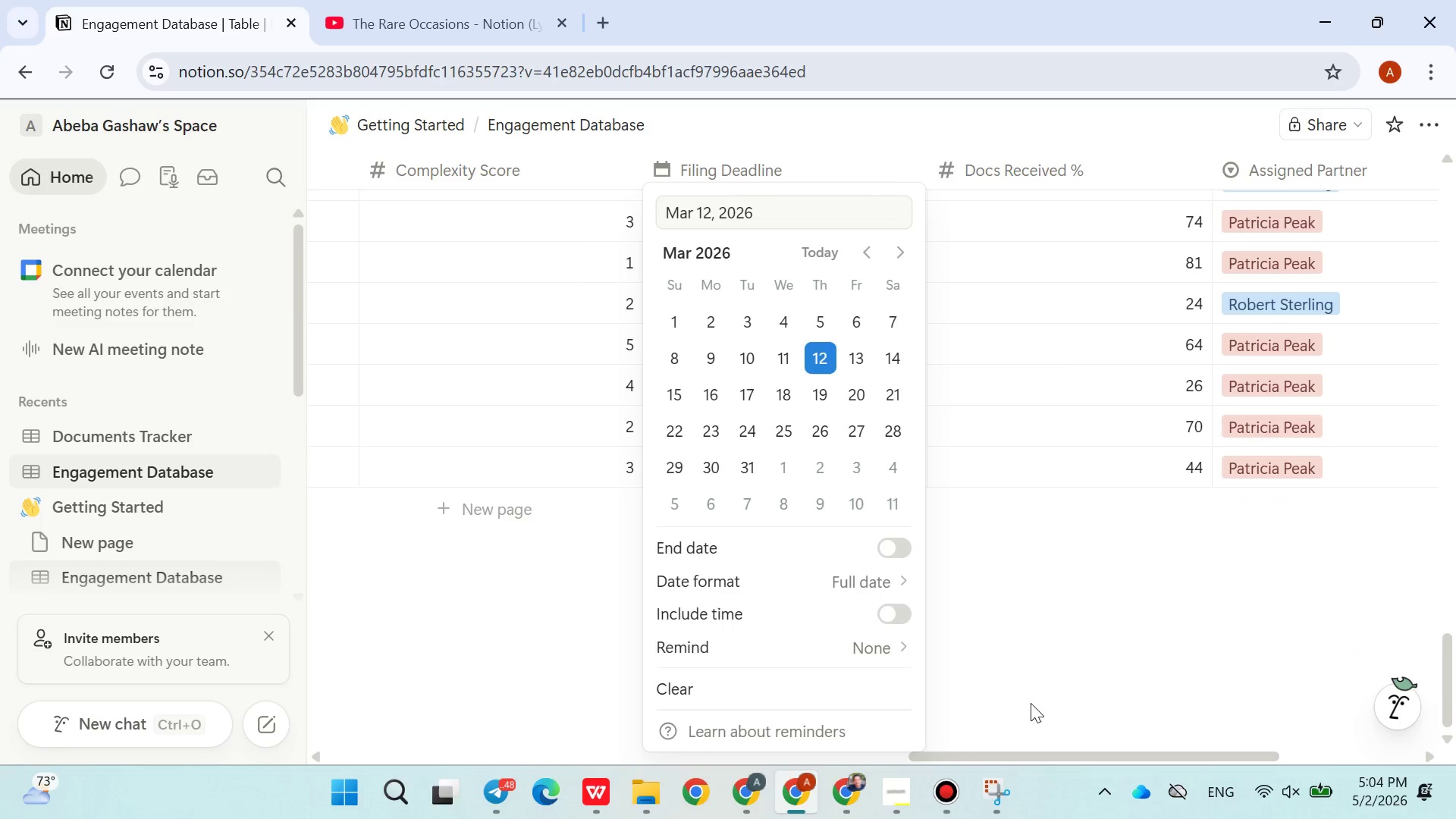 
left_click([1031, 707])
 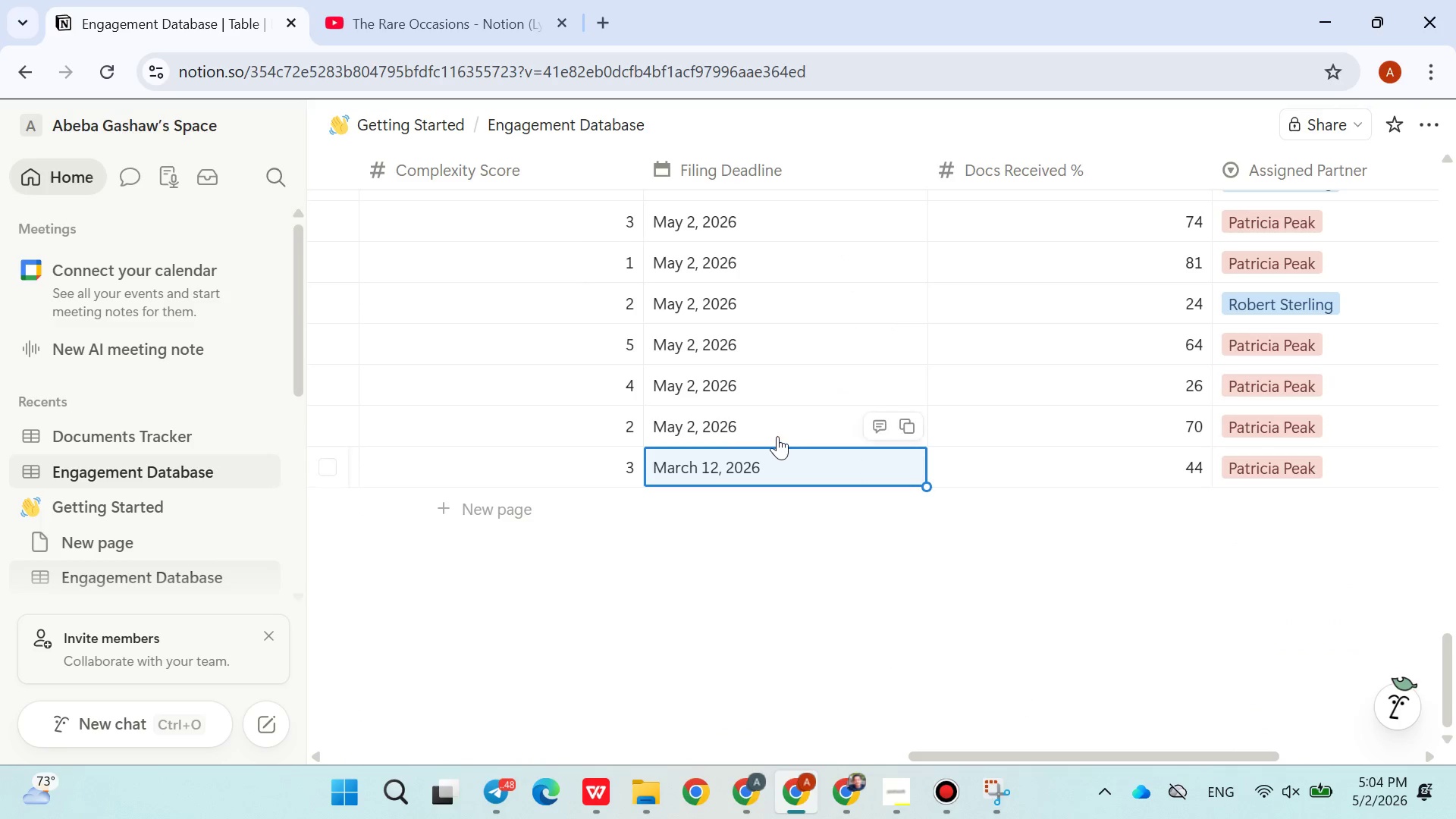 
left_click([777, 436])
 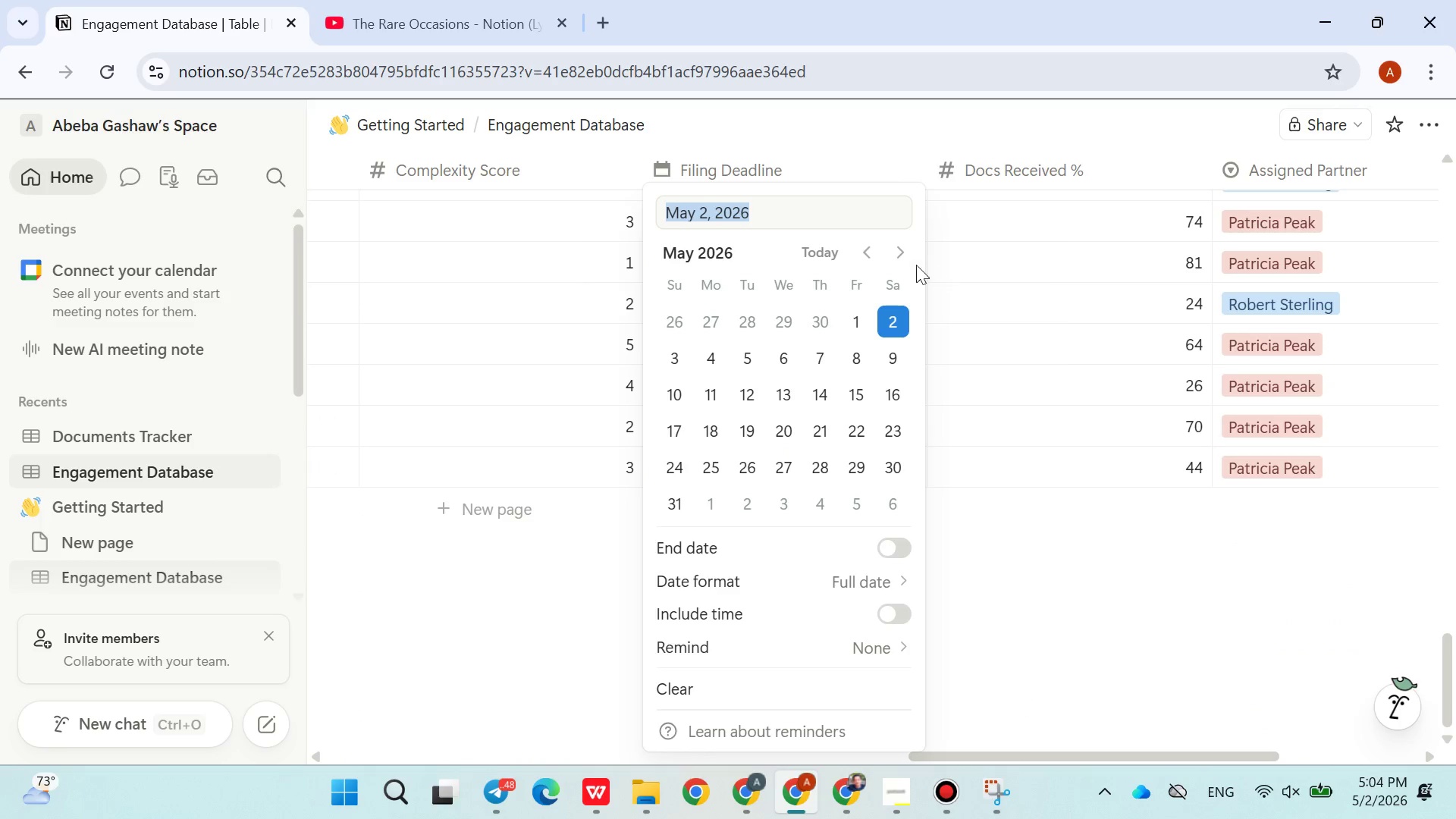 
left_click([902, 251])
 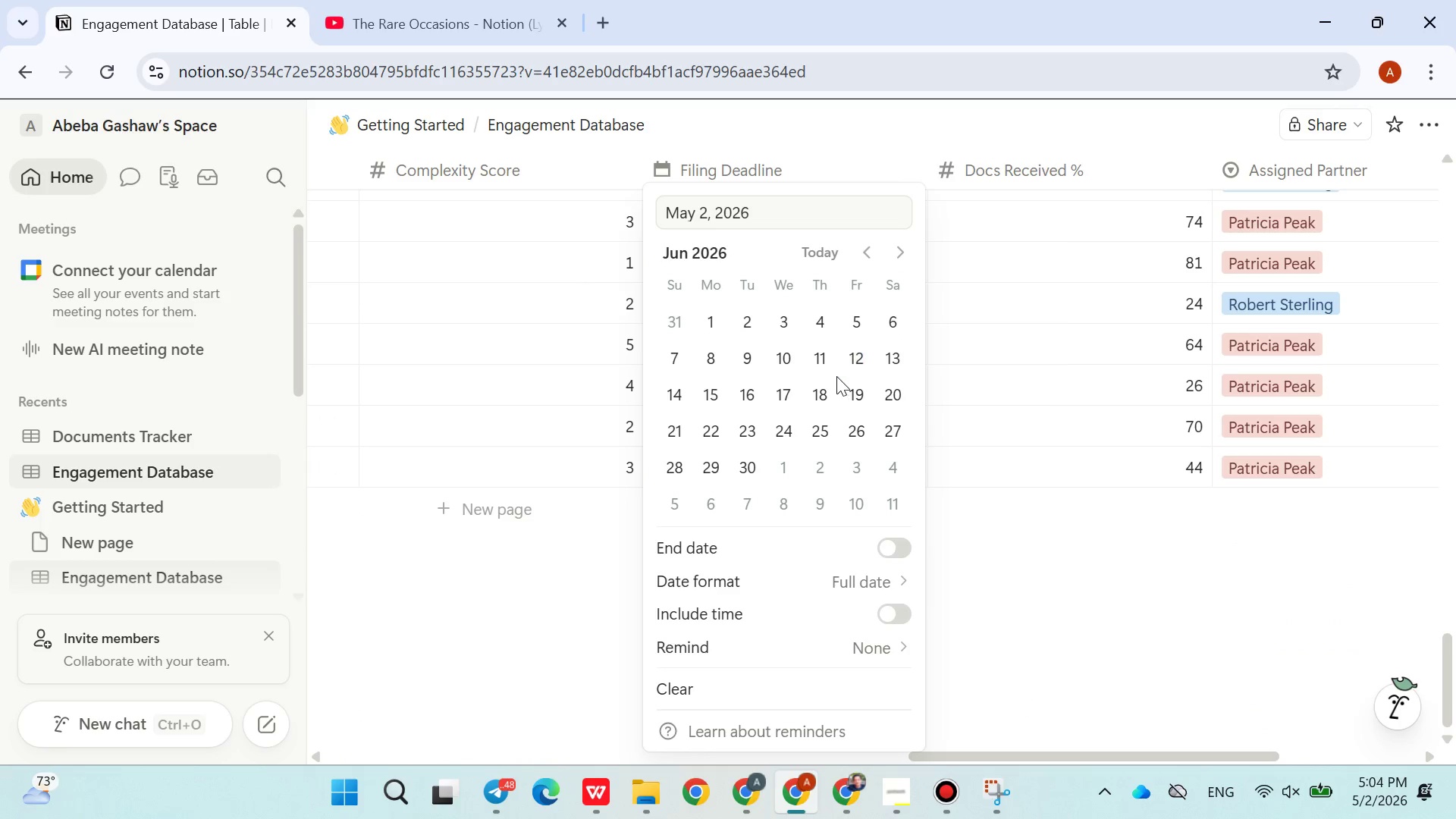 
left_click([836, 376])
 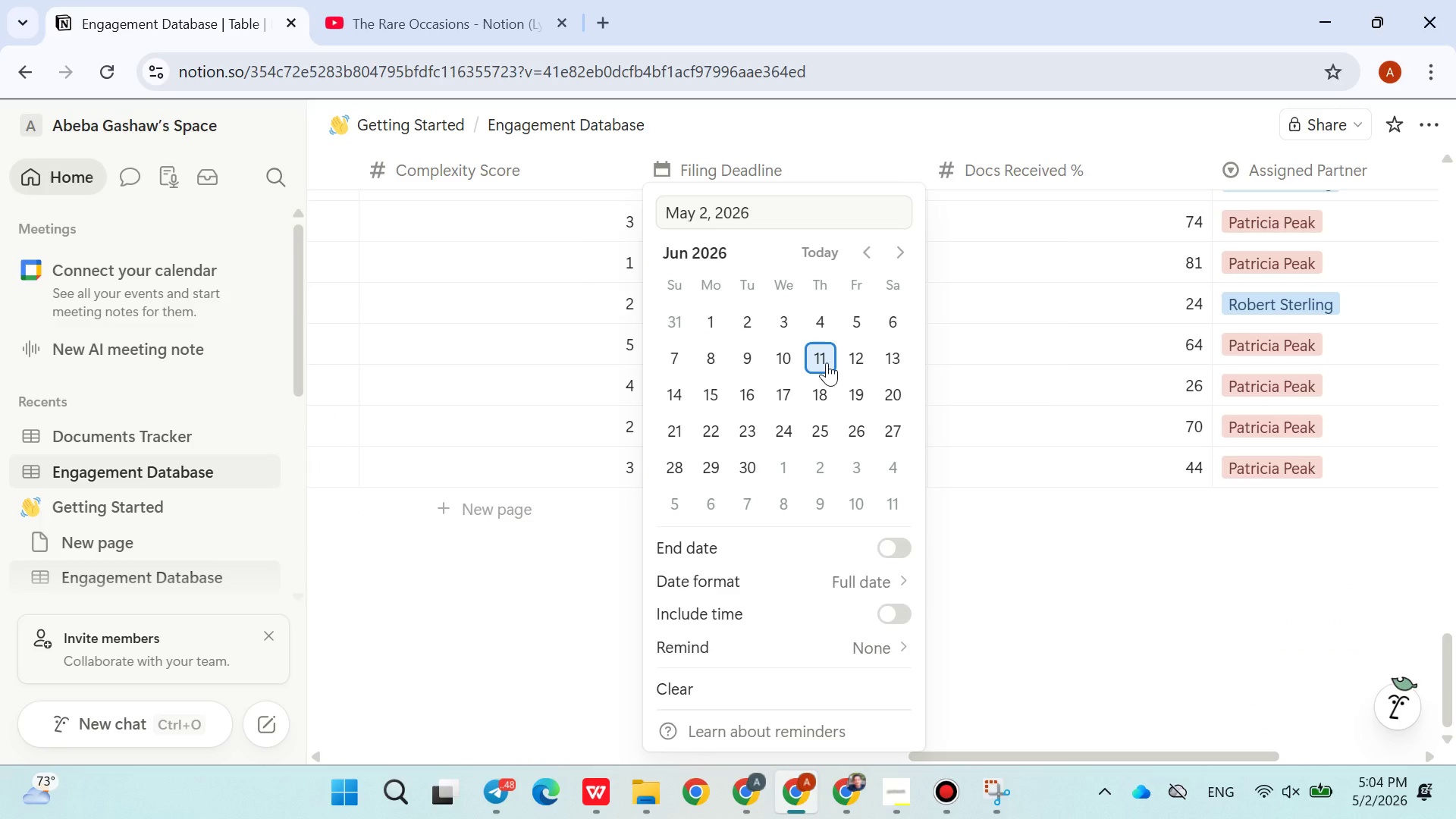 
left_click([827, 362])
 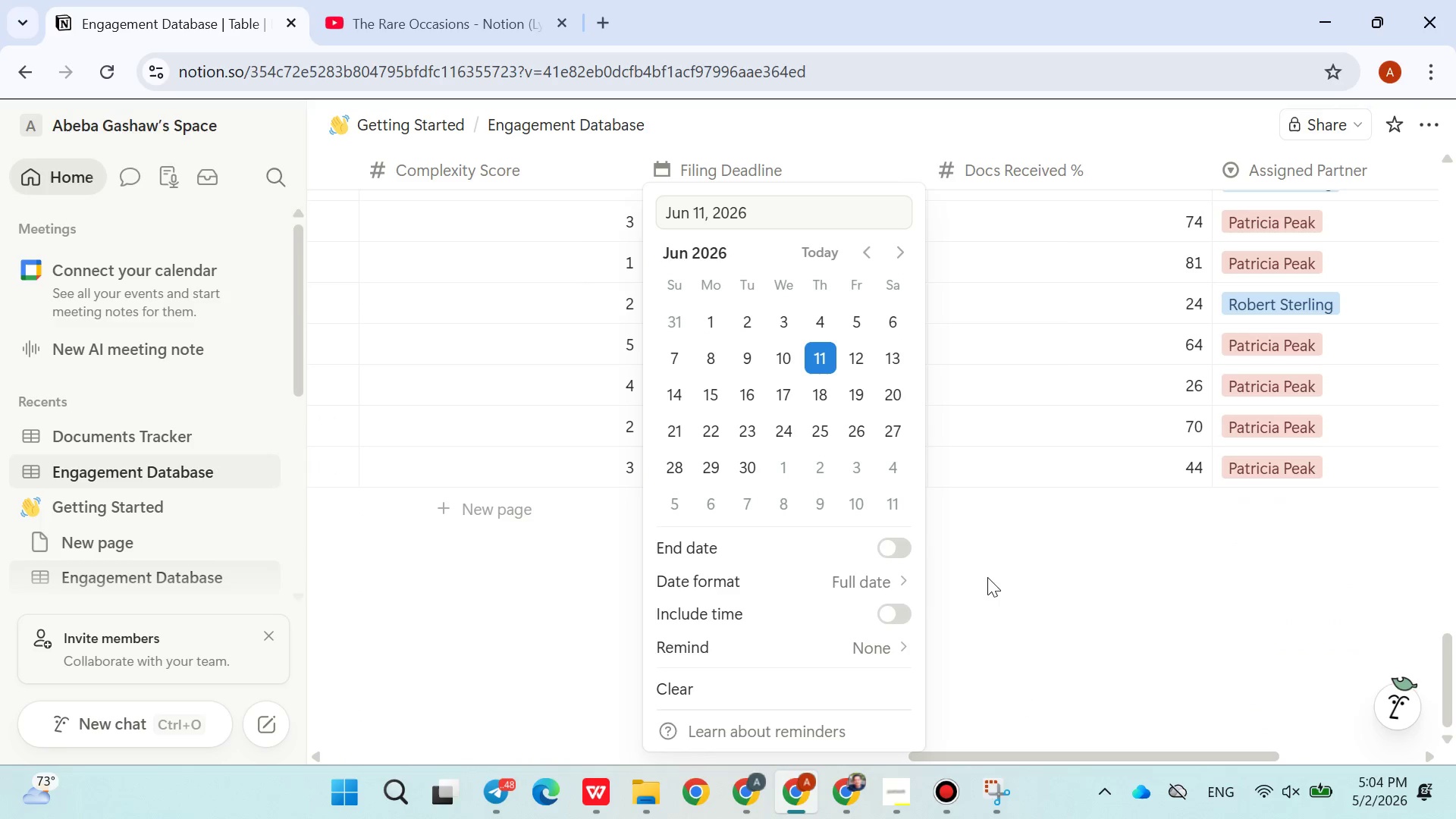 
left_click([988, 579])